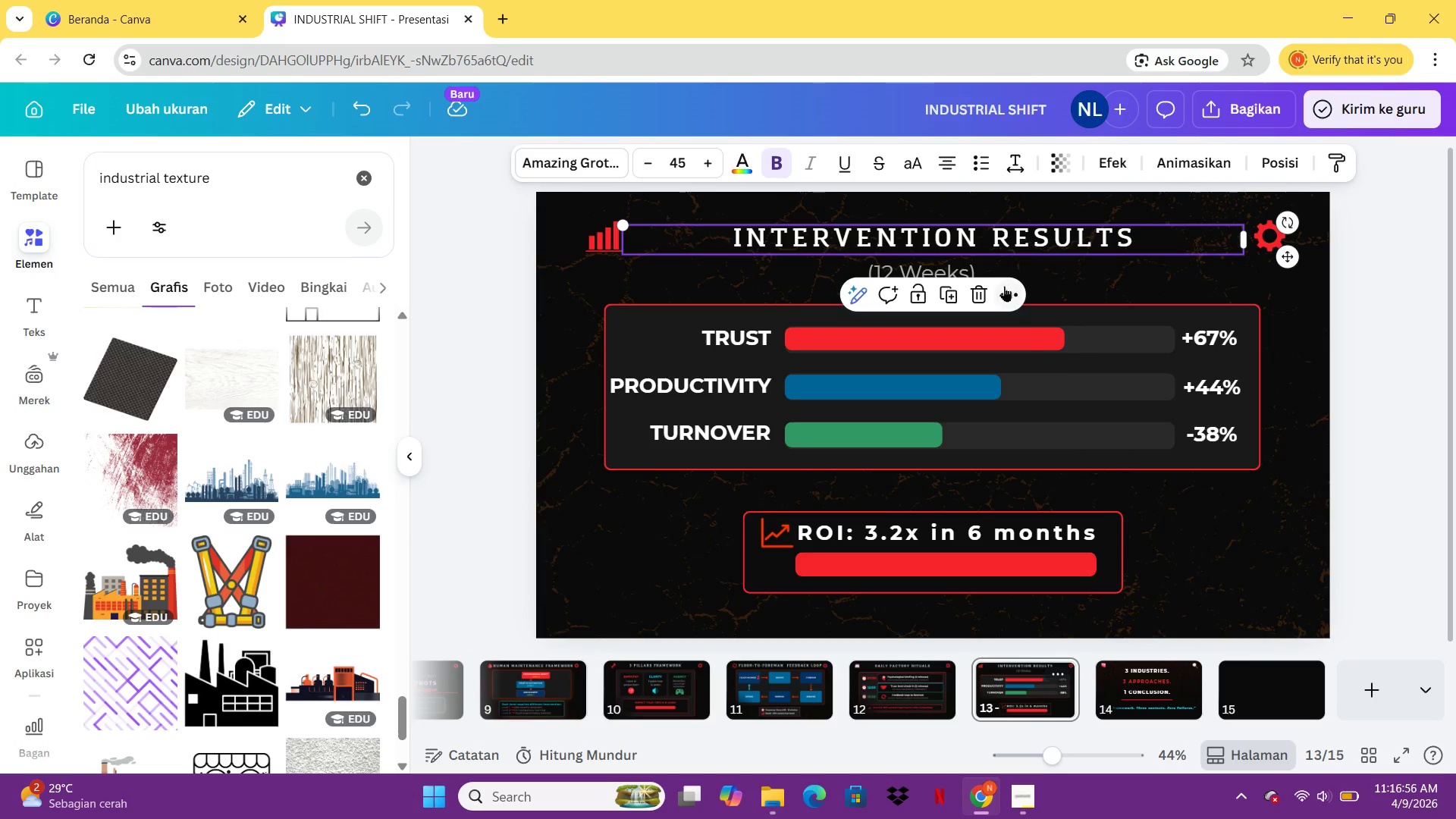 
key(Control+C)
 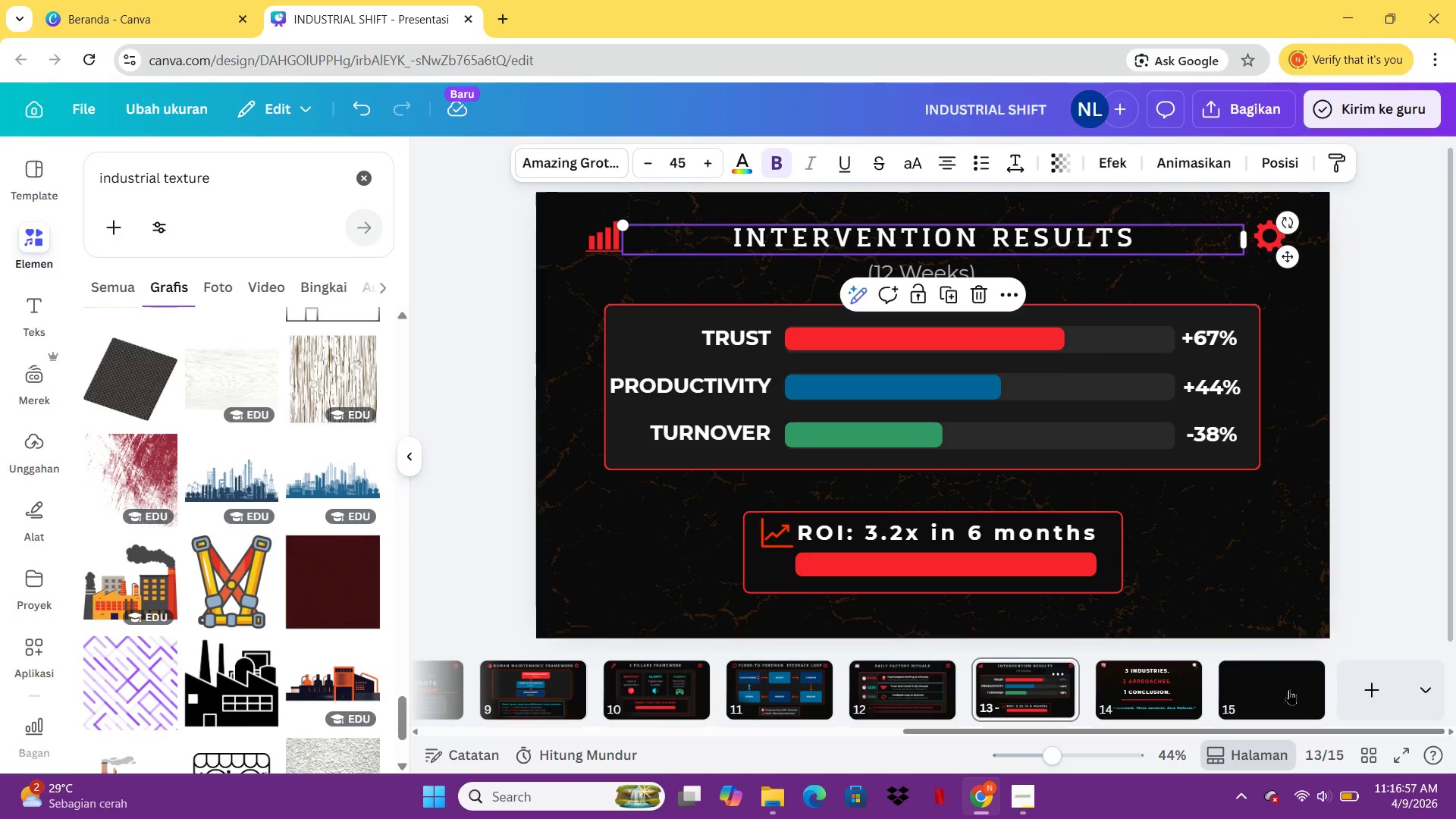 
left_click([1291, 692])
 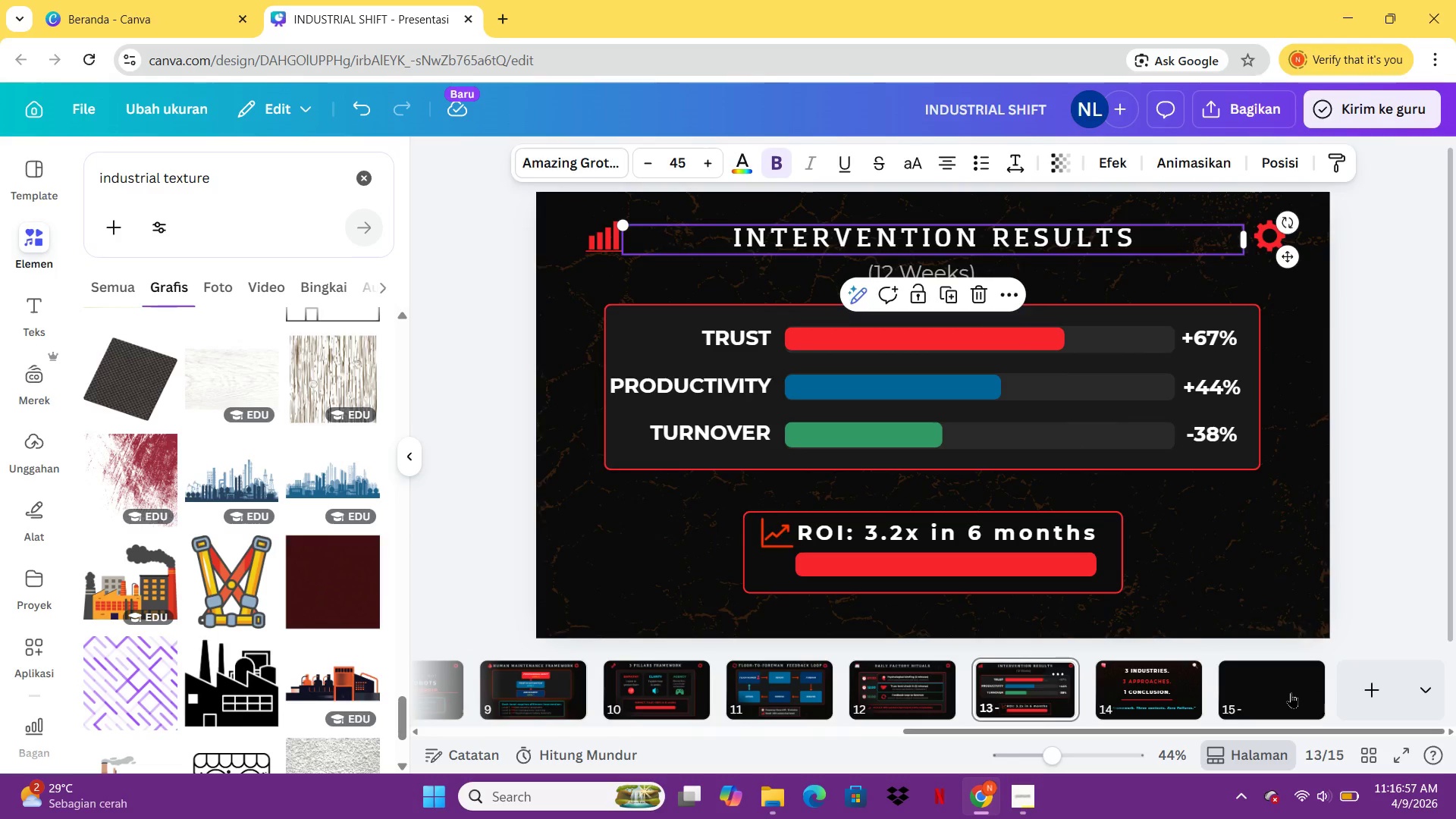 
key(Control+V)
 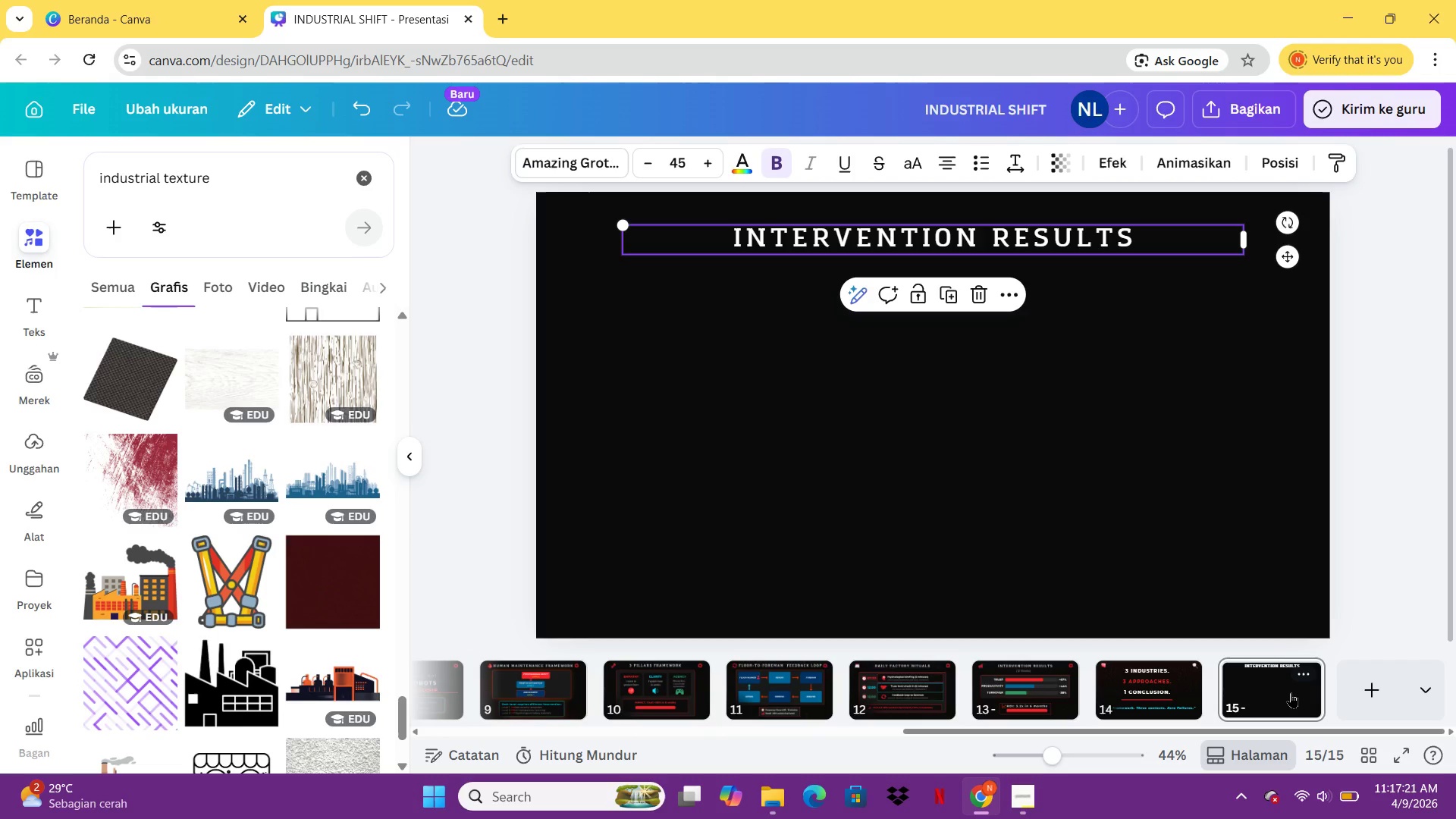 
wait(27.88)
 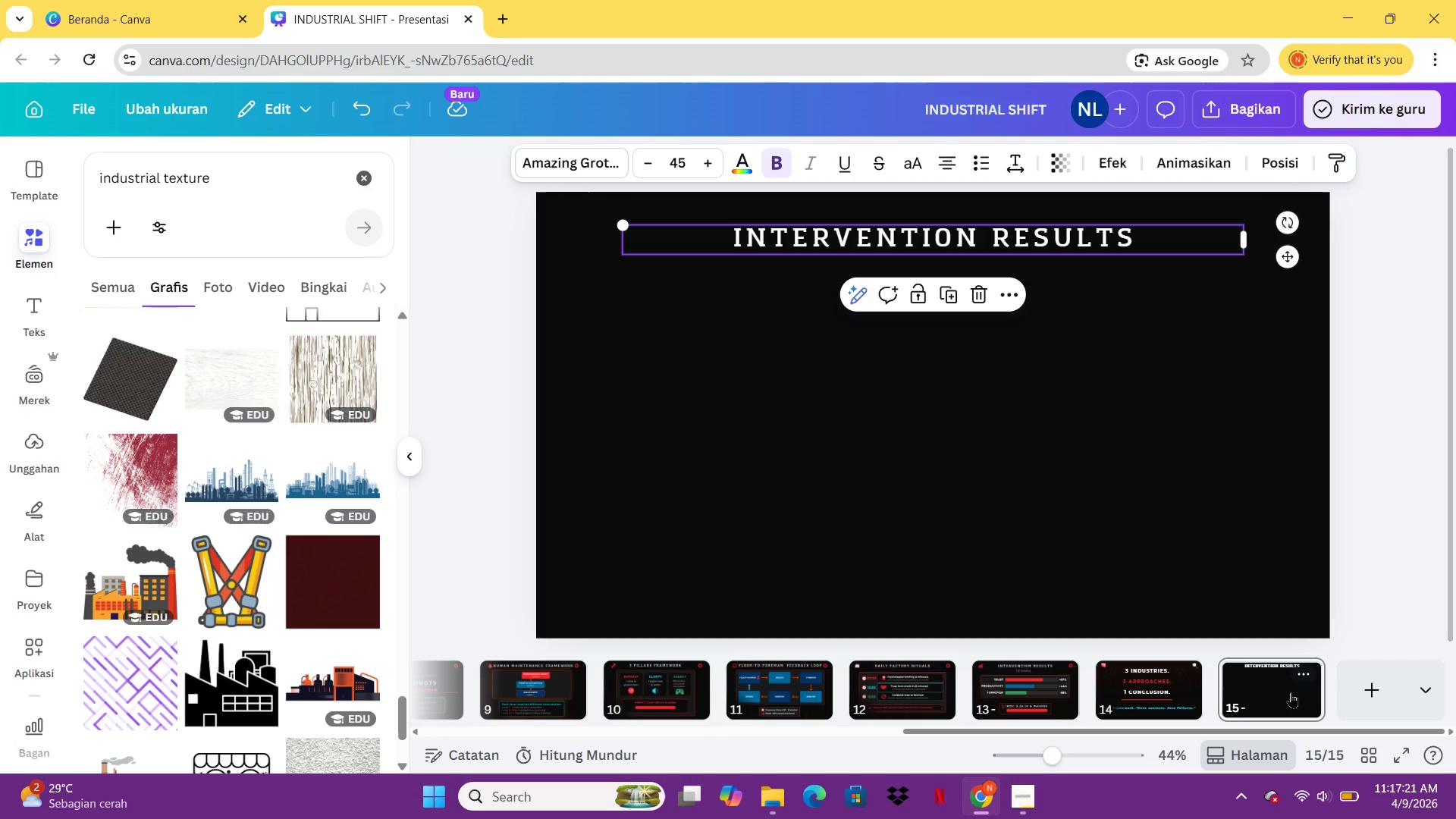 
left_click([1128, 233])
 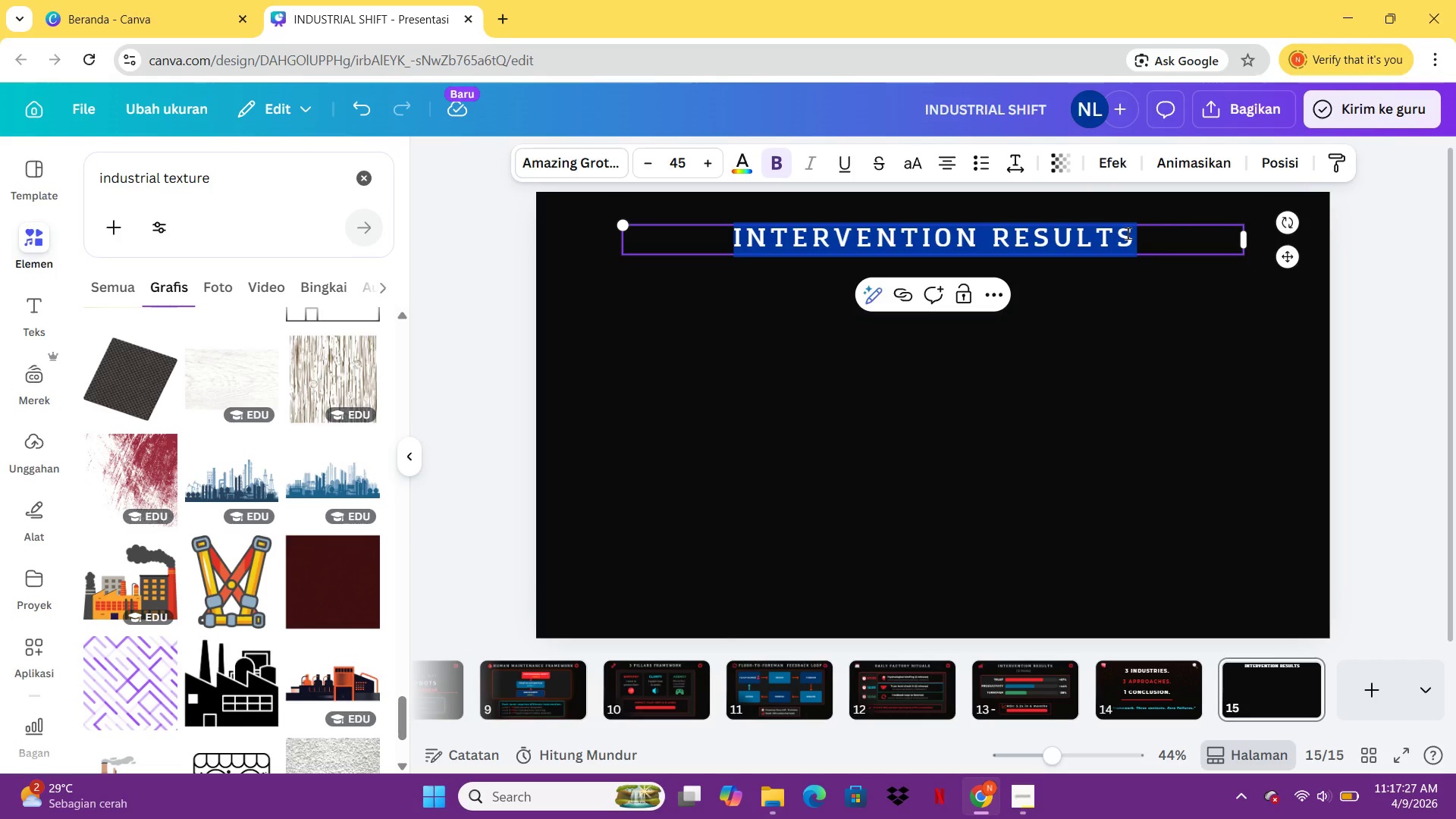 
type(CASE STUDY: STTE)
key(Backspace)
key(Backspace)
type(EEL INDUSTRU)
key(Backspace)
type(Y)
 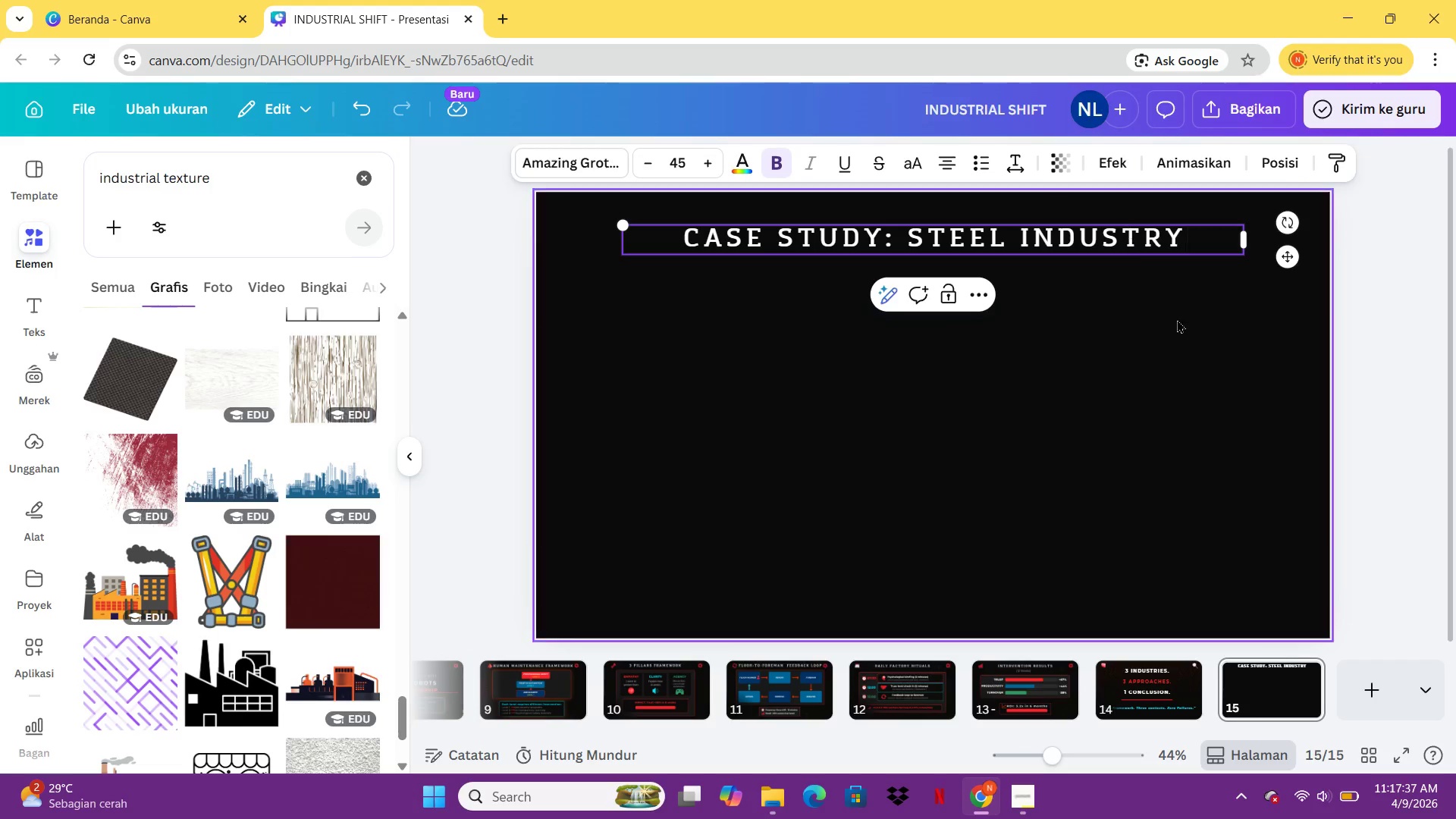 
left_click([1355, 413])
 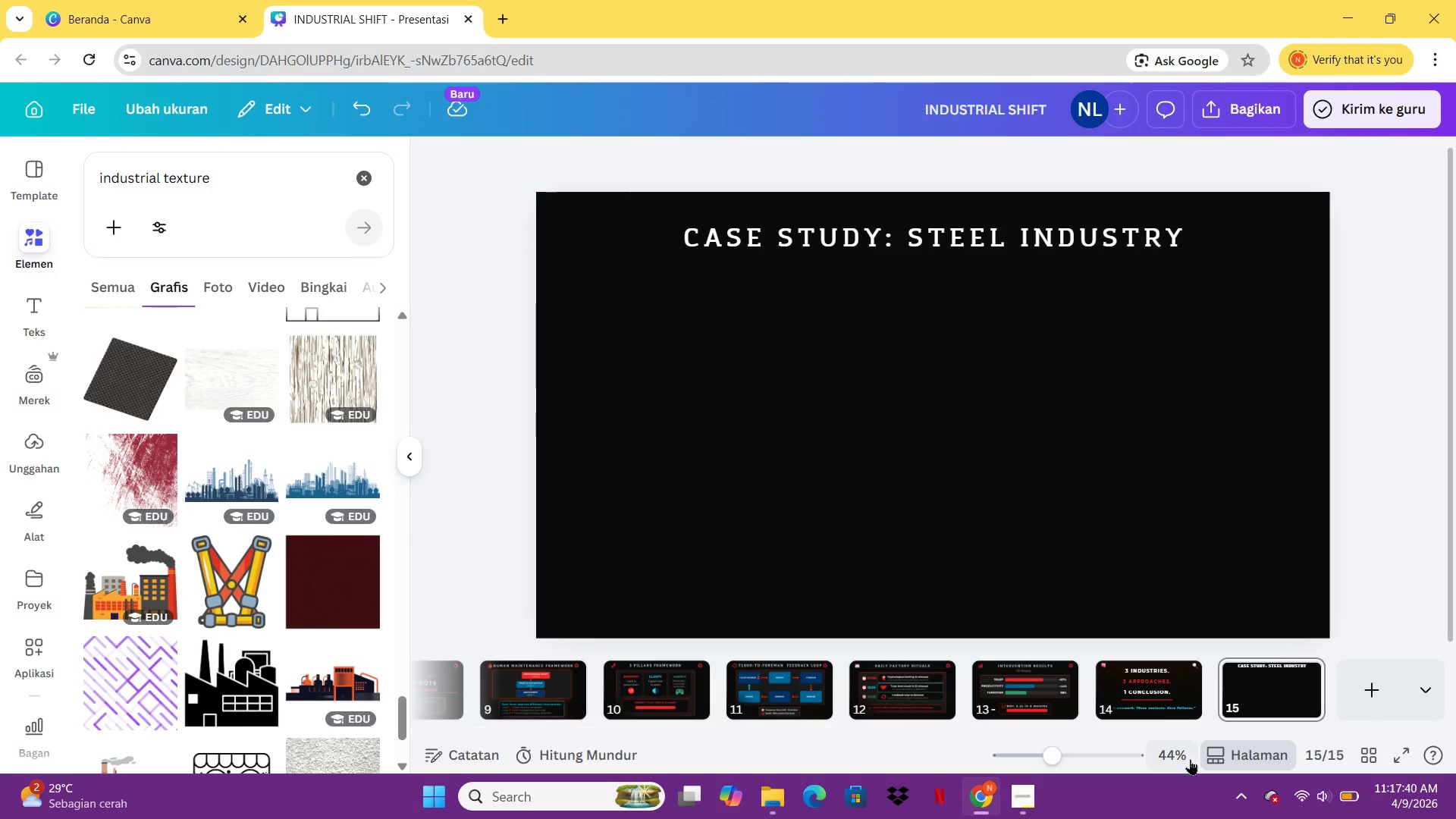 
left_click([1117, 701])
 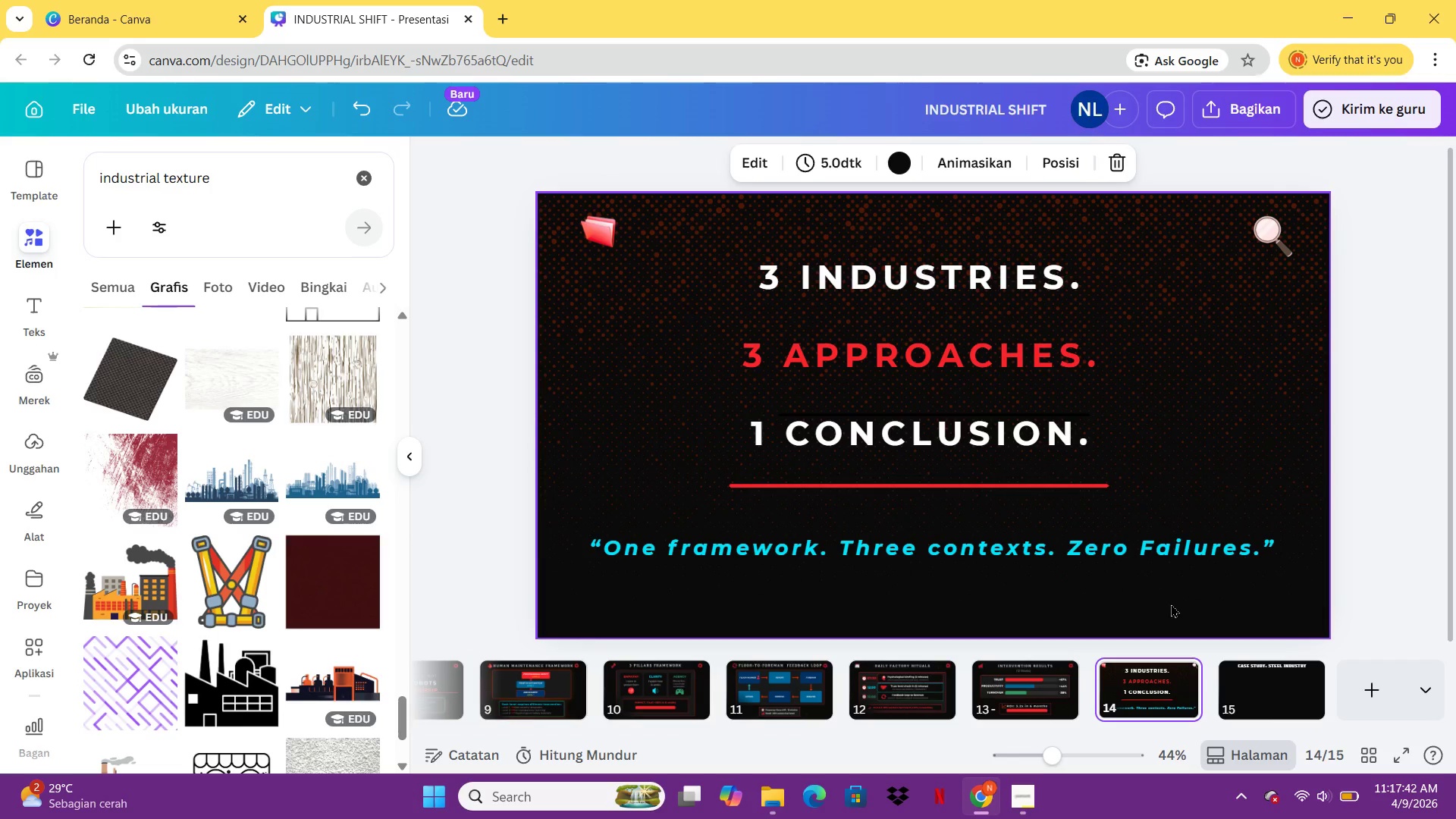 
left_click([1253, 688])
 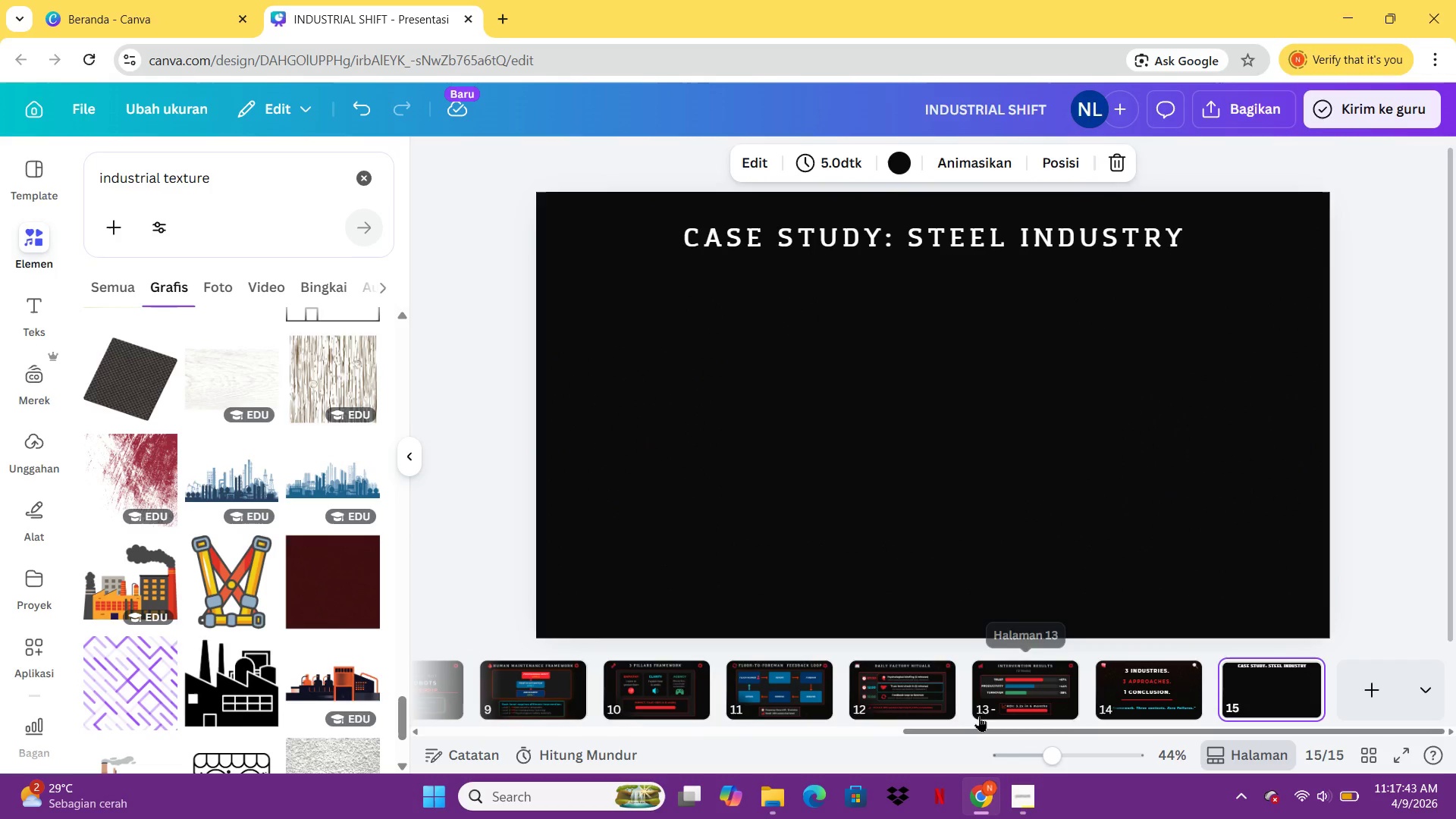 
left_click([997, 705])
 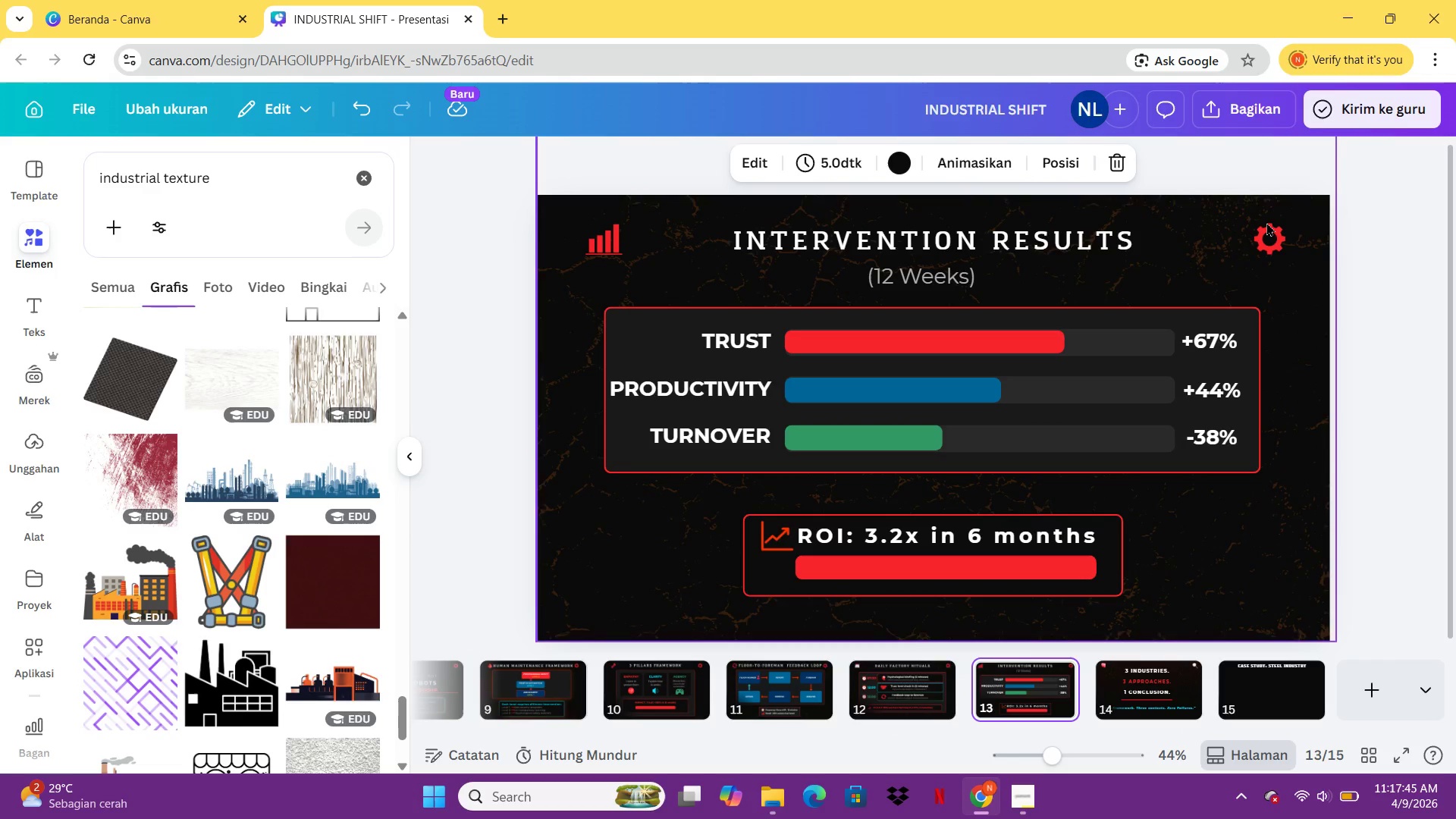 
left_click([1272, 240])
 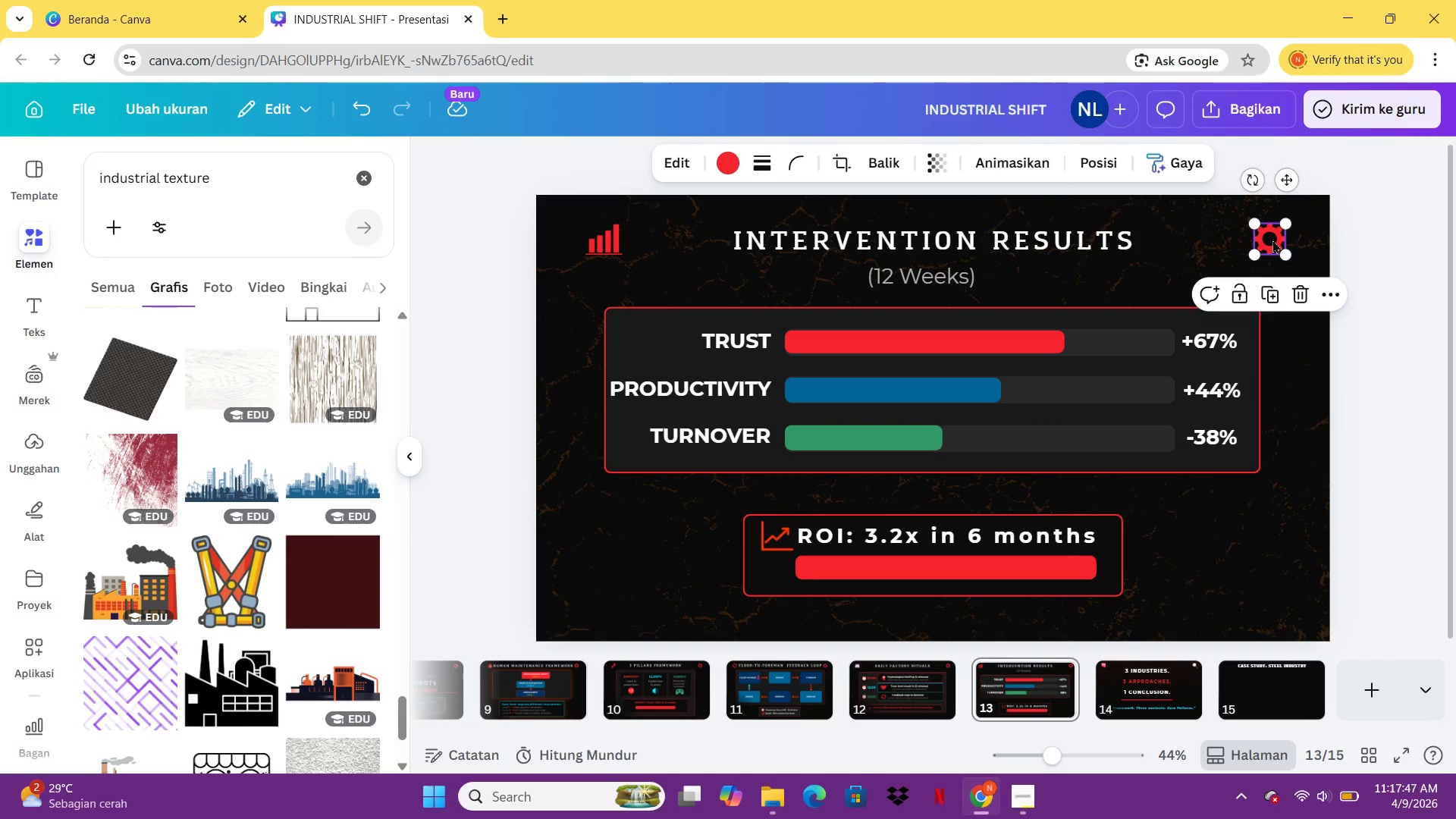 
key(Control+C)
 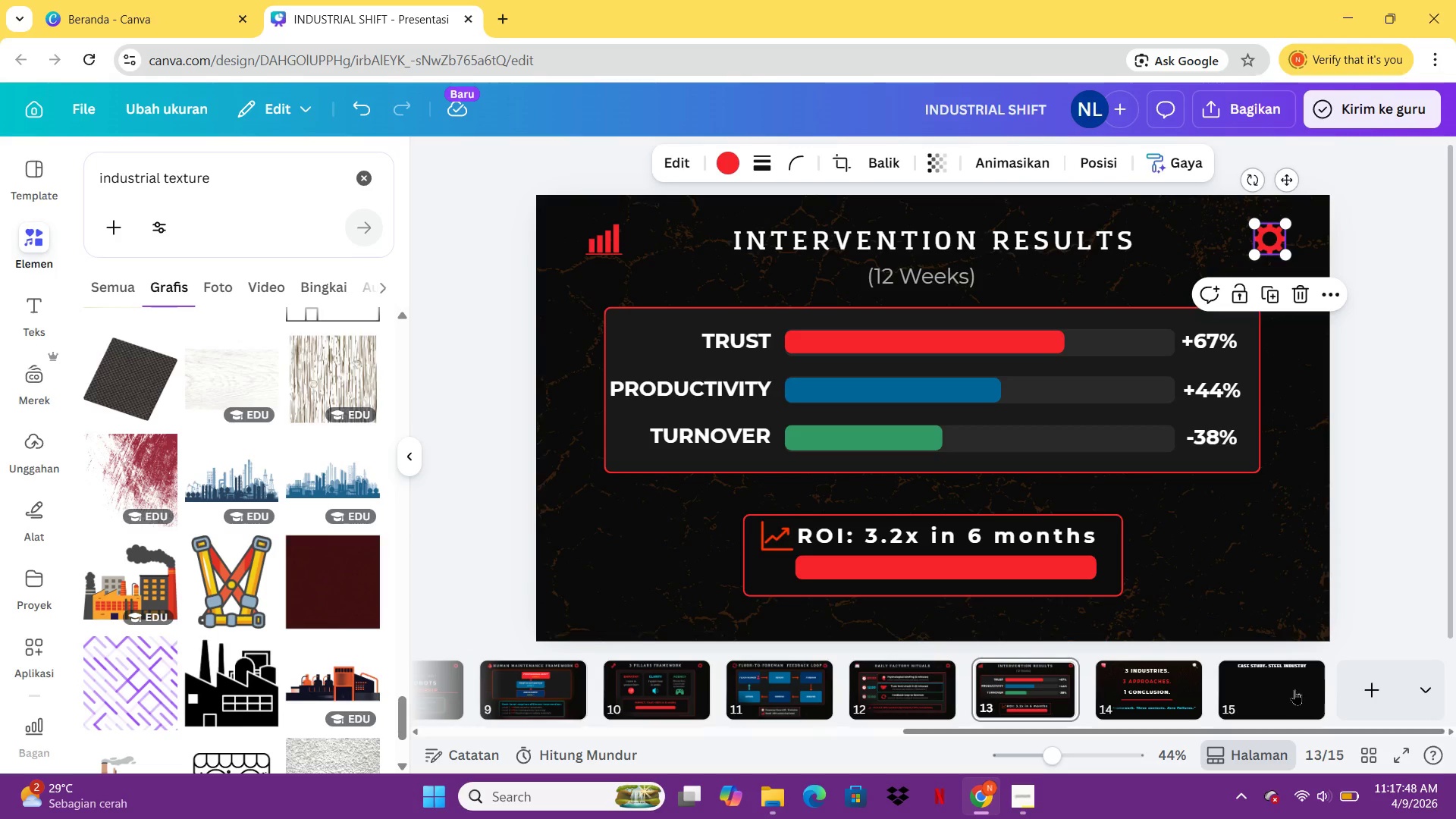 
left_click([1281, 695])
 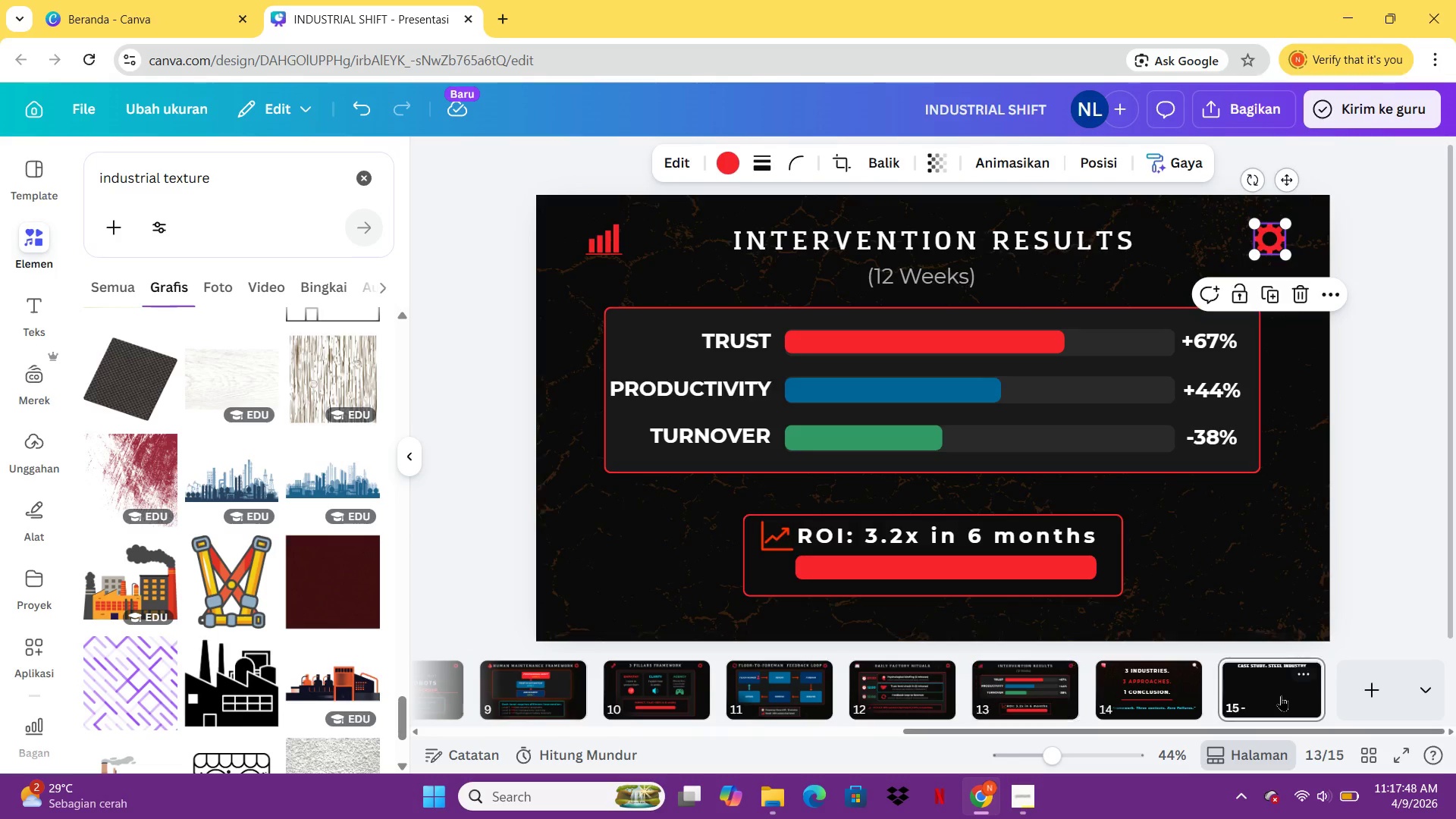 
key(Control+ControlLeft)
 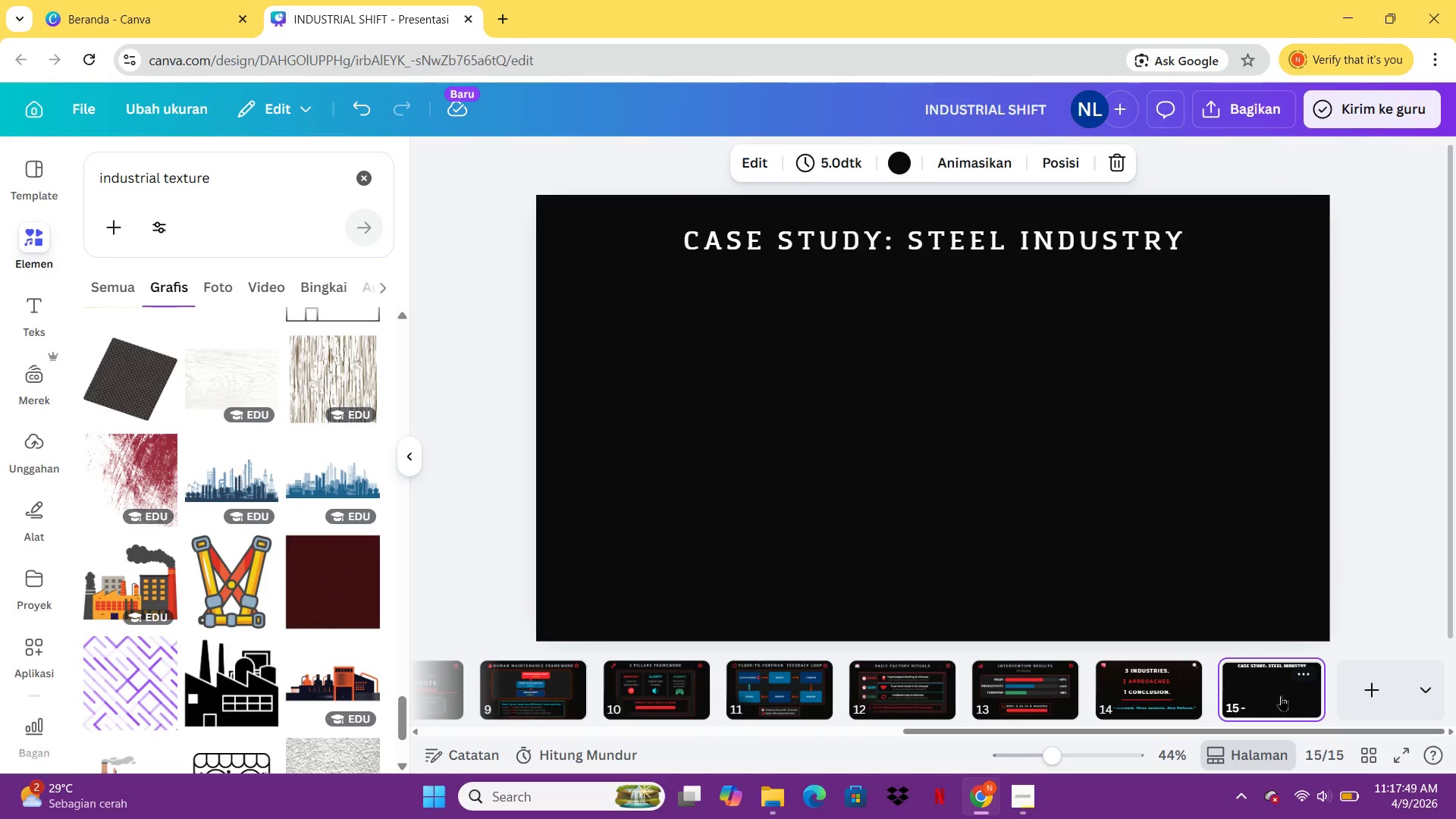 
key(Control+V)
 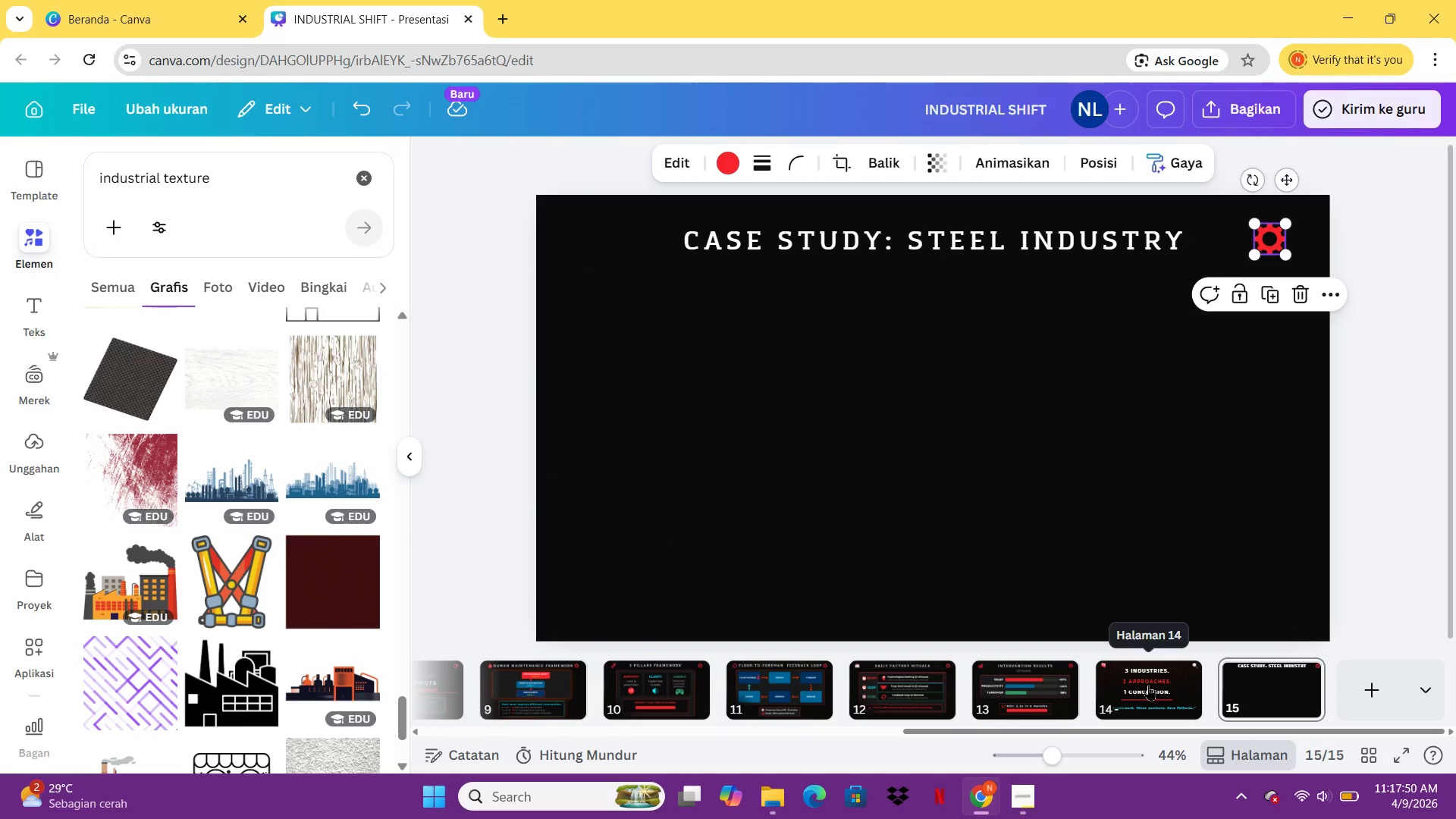 
left_click([1148, 685])
 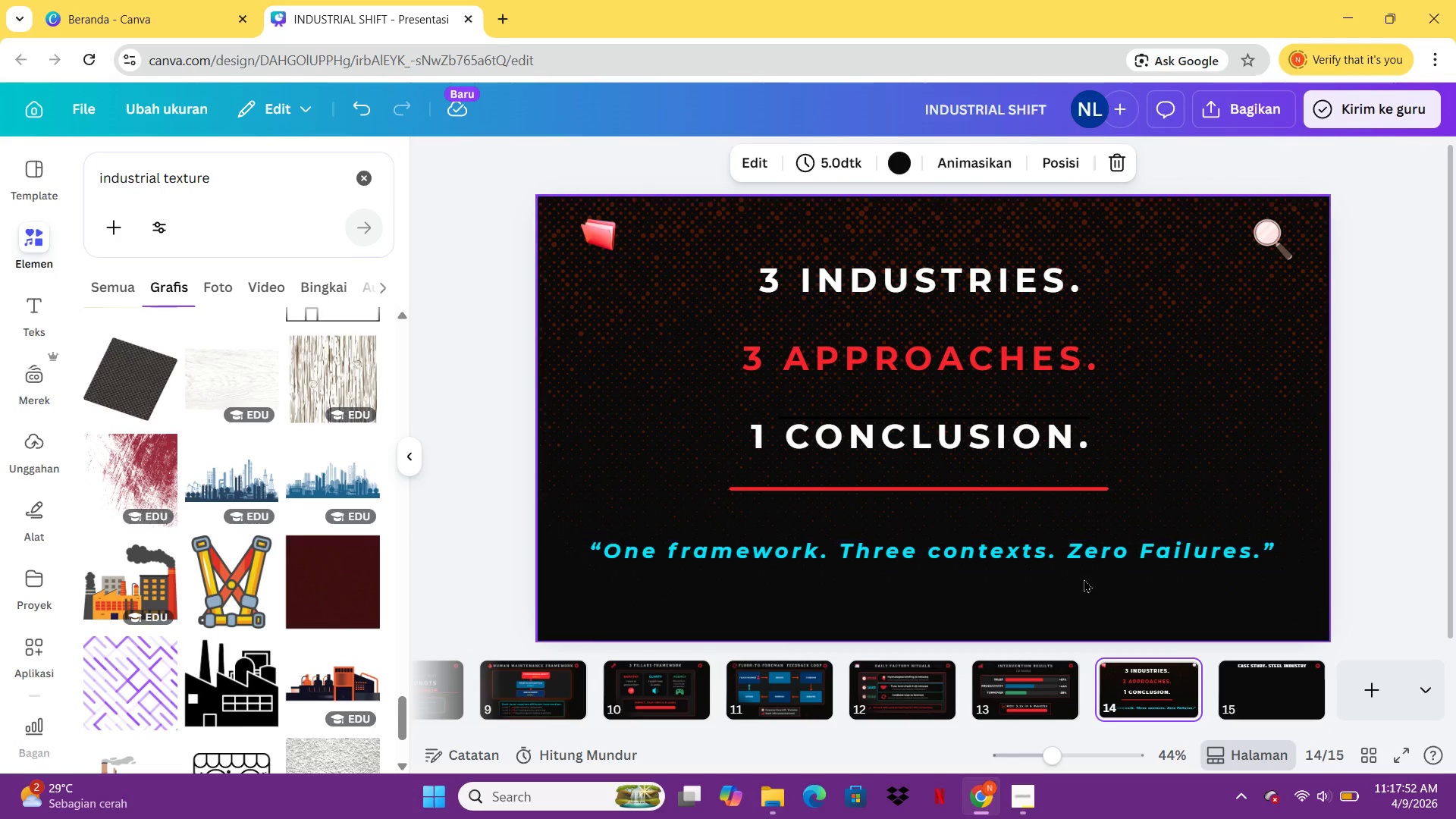 
left_click([1250, 692])
 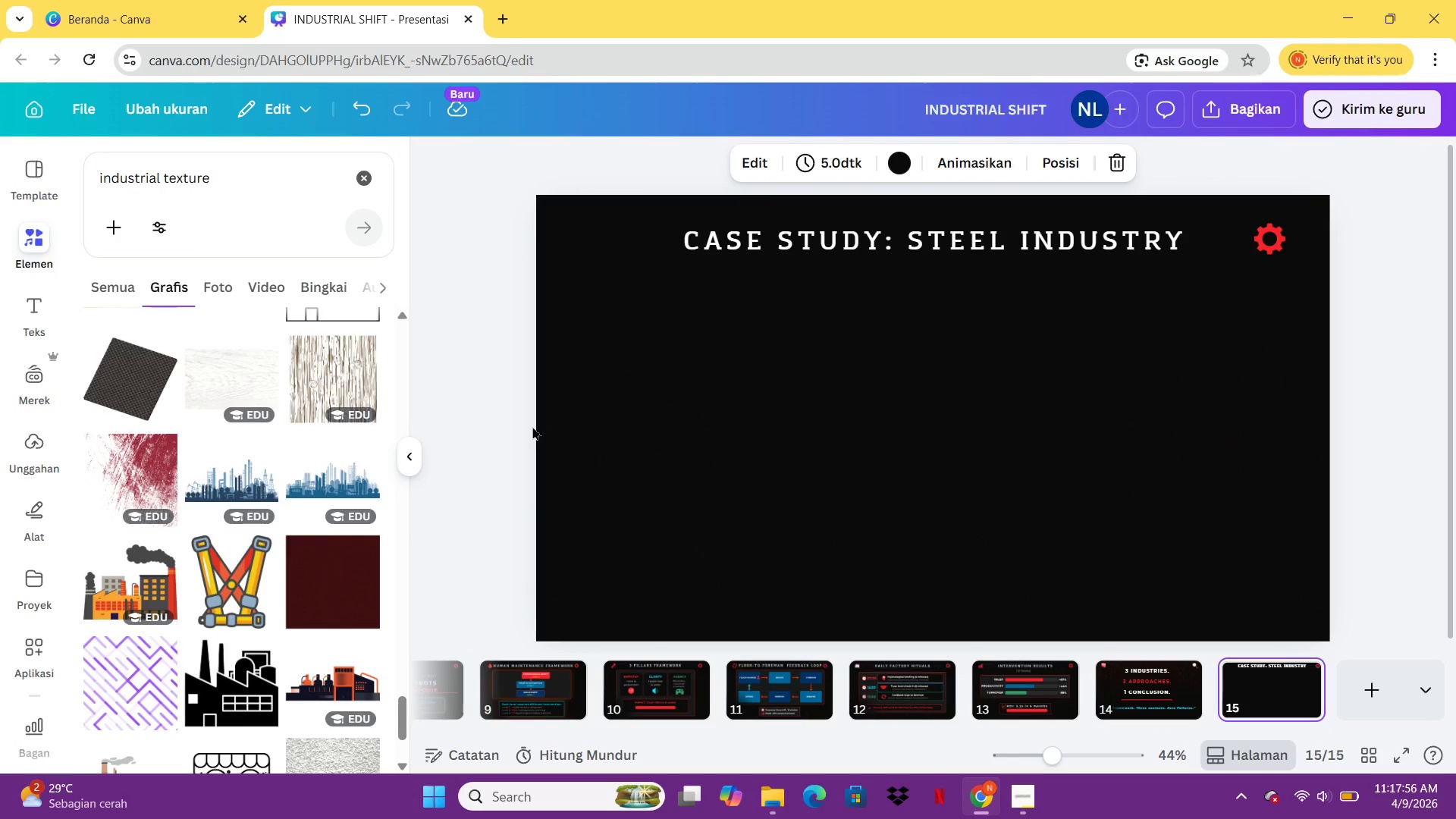 
wait(8.47)
 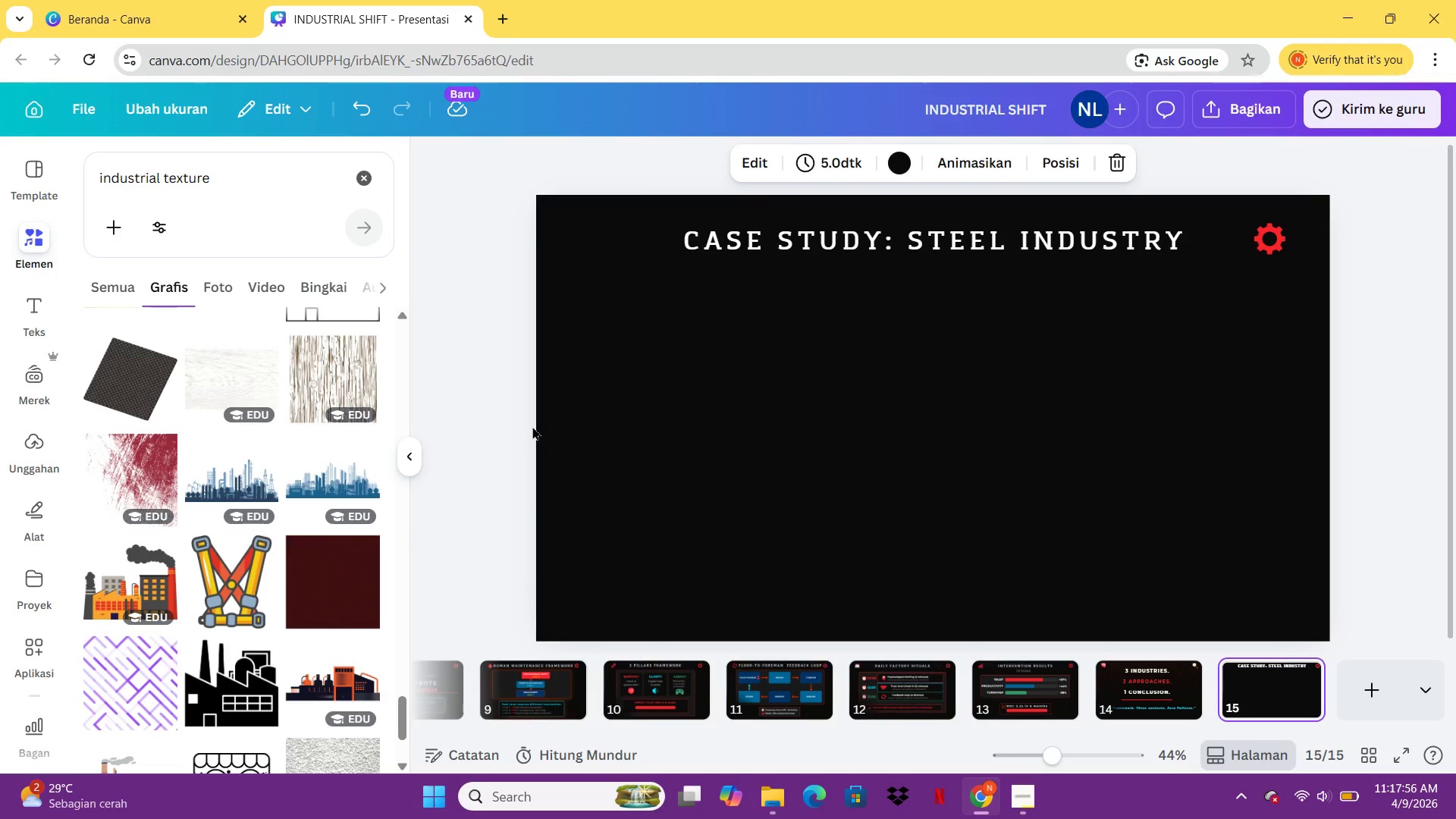 
left_click_drag(start_coordinate=[293, 184], to_coordinate=[96, 176])
 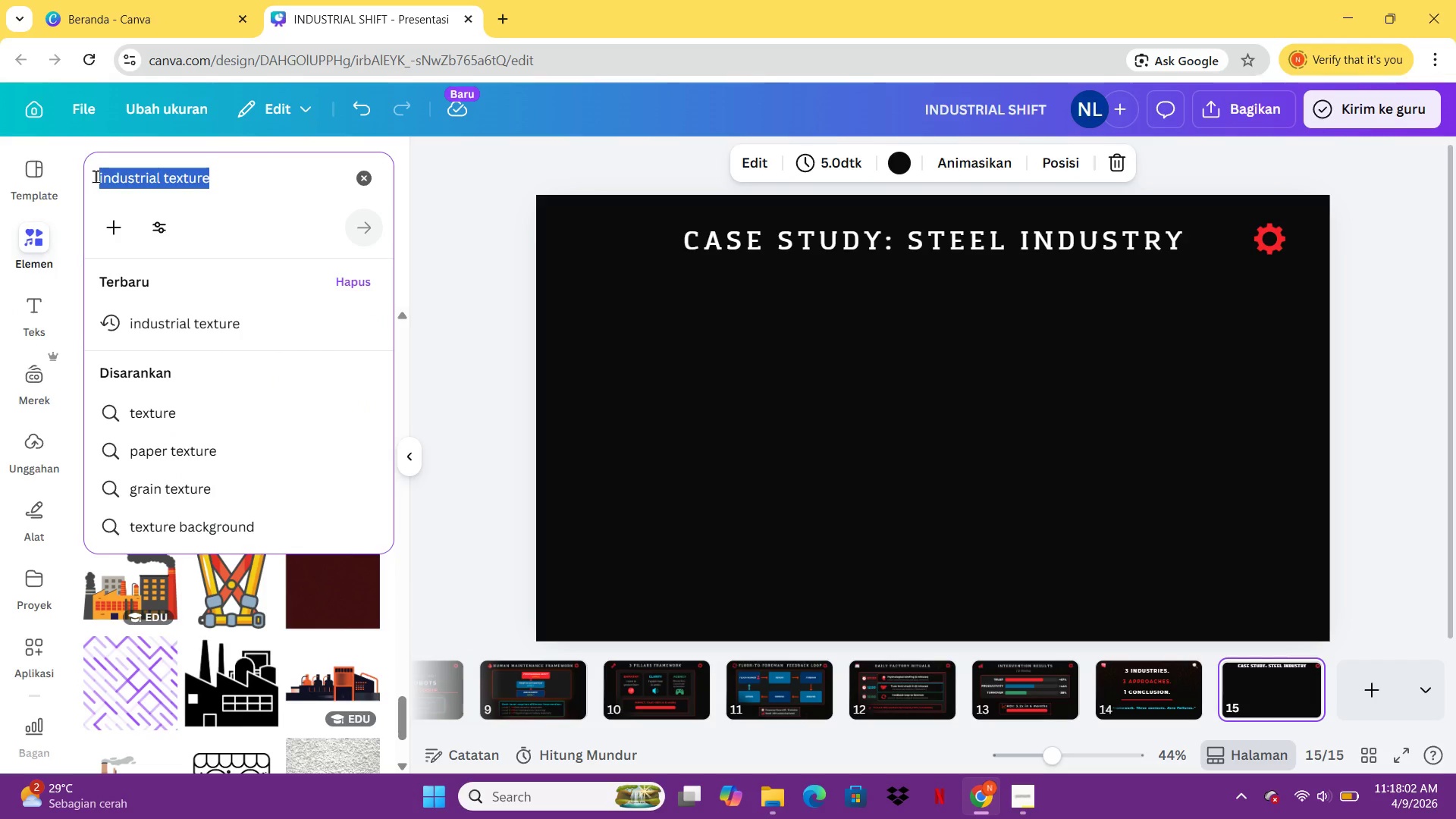 
type(BOLT)
 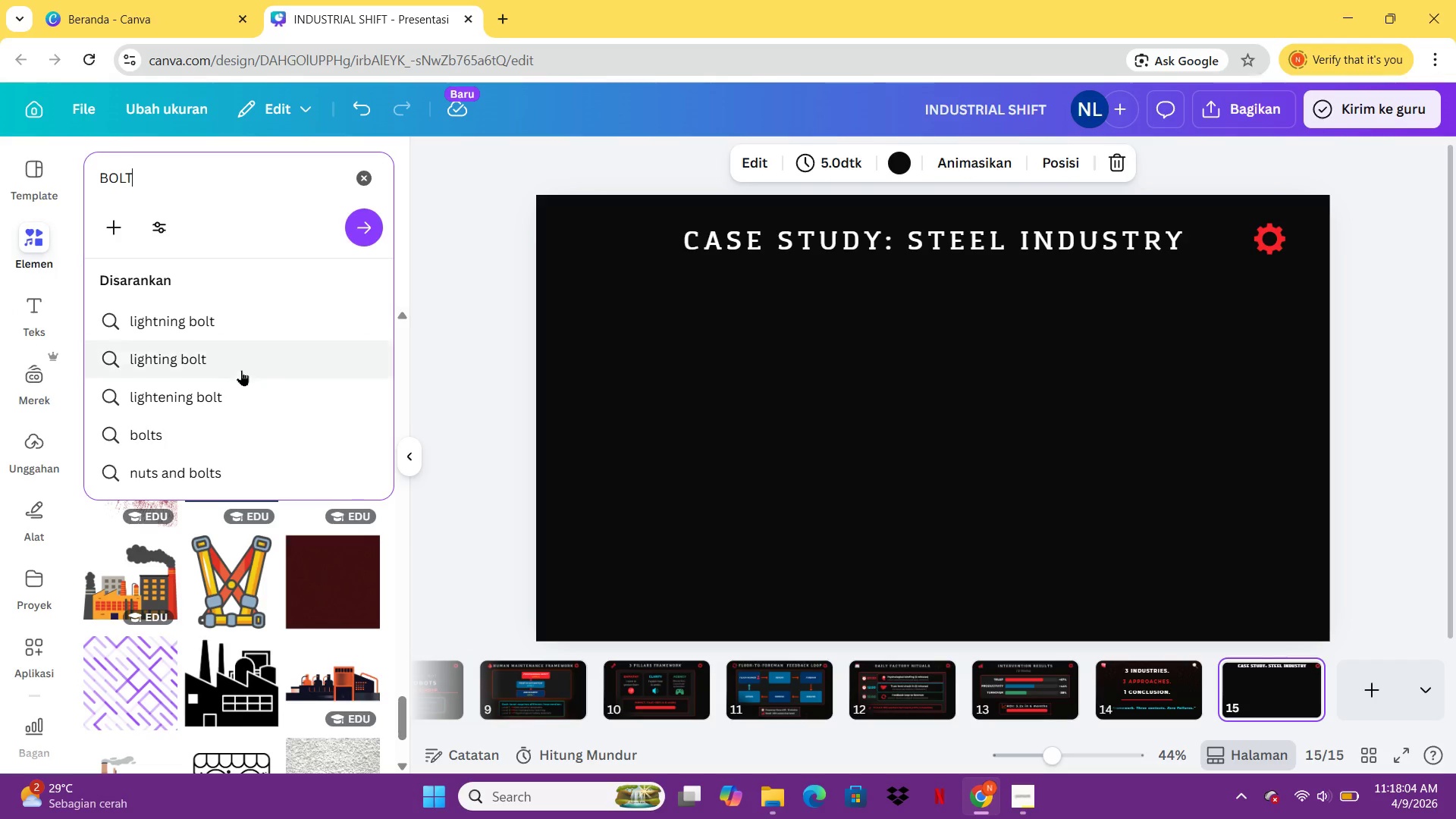 
type( ICON)
 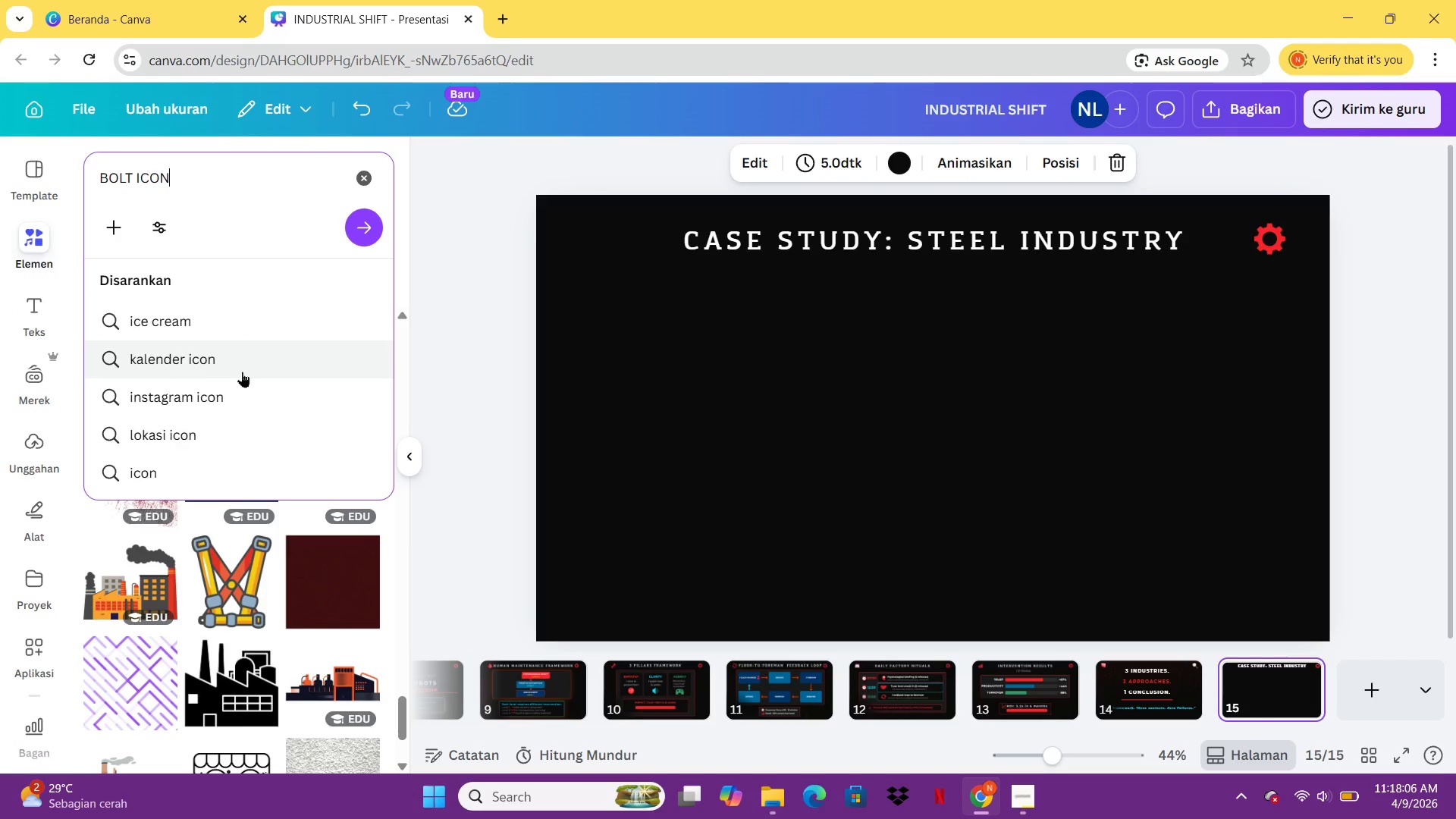 
key(Enter)
 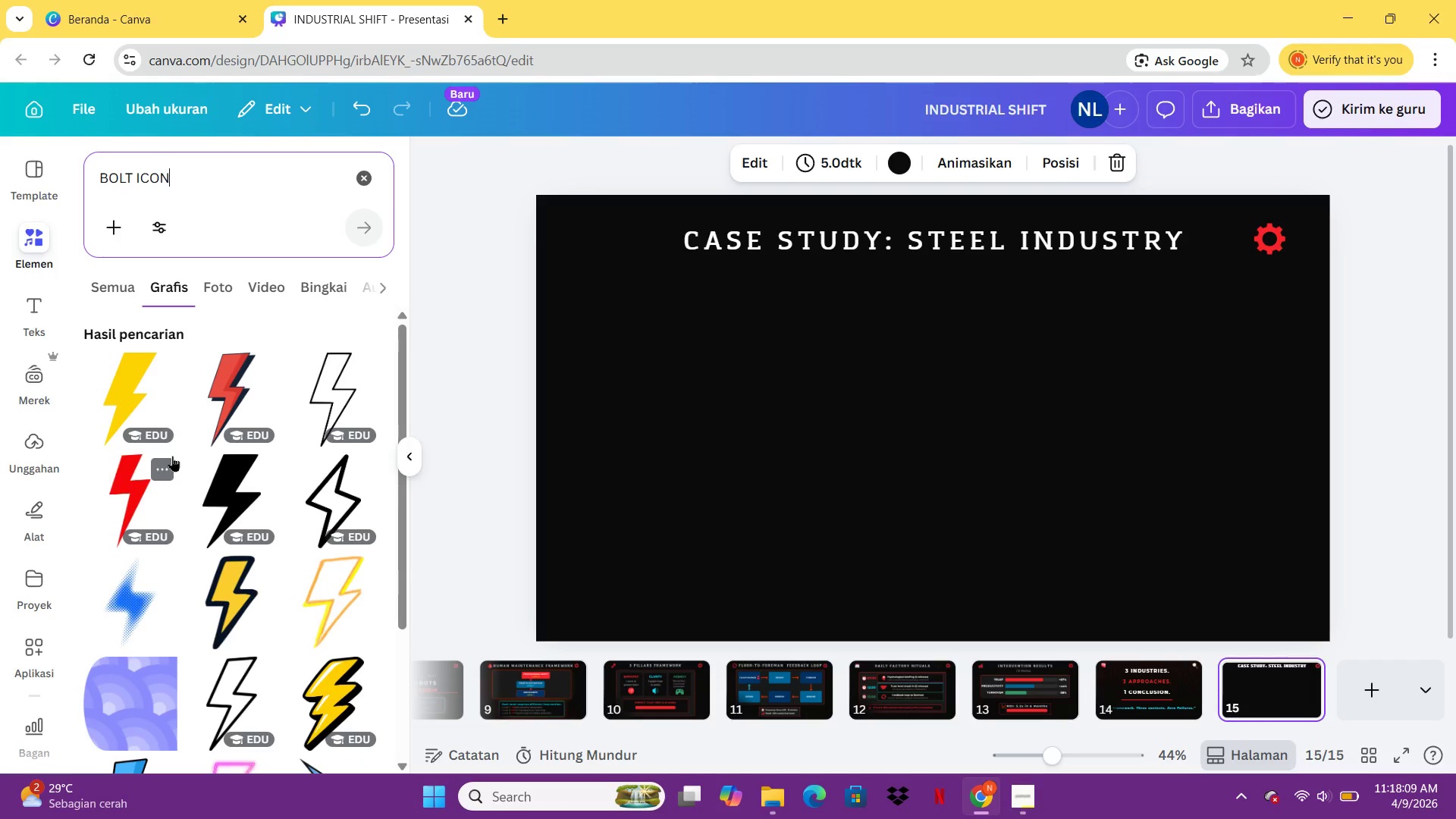 
left_click([269, 198])
 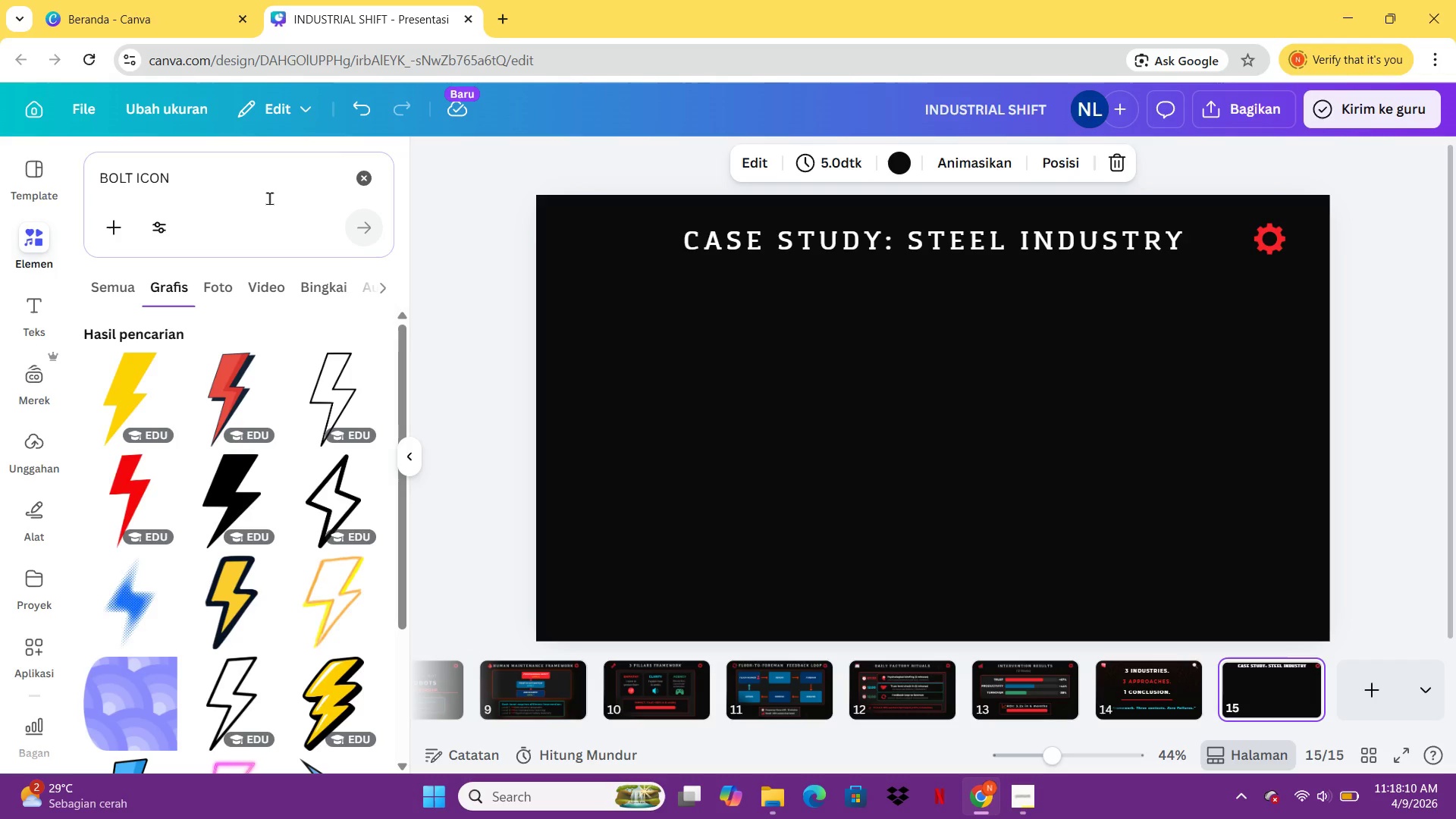 
key(Control+ControlLeft)
 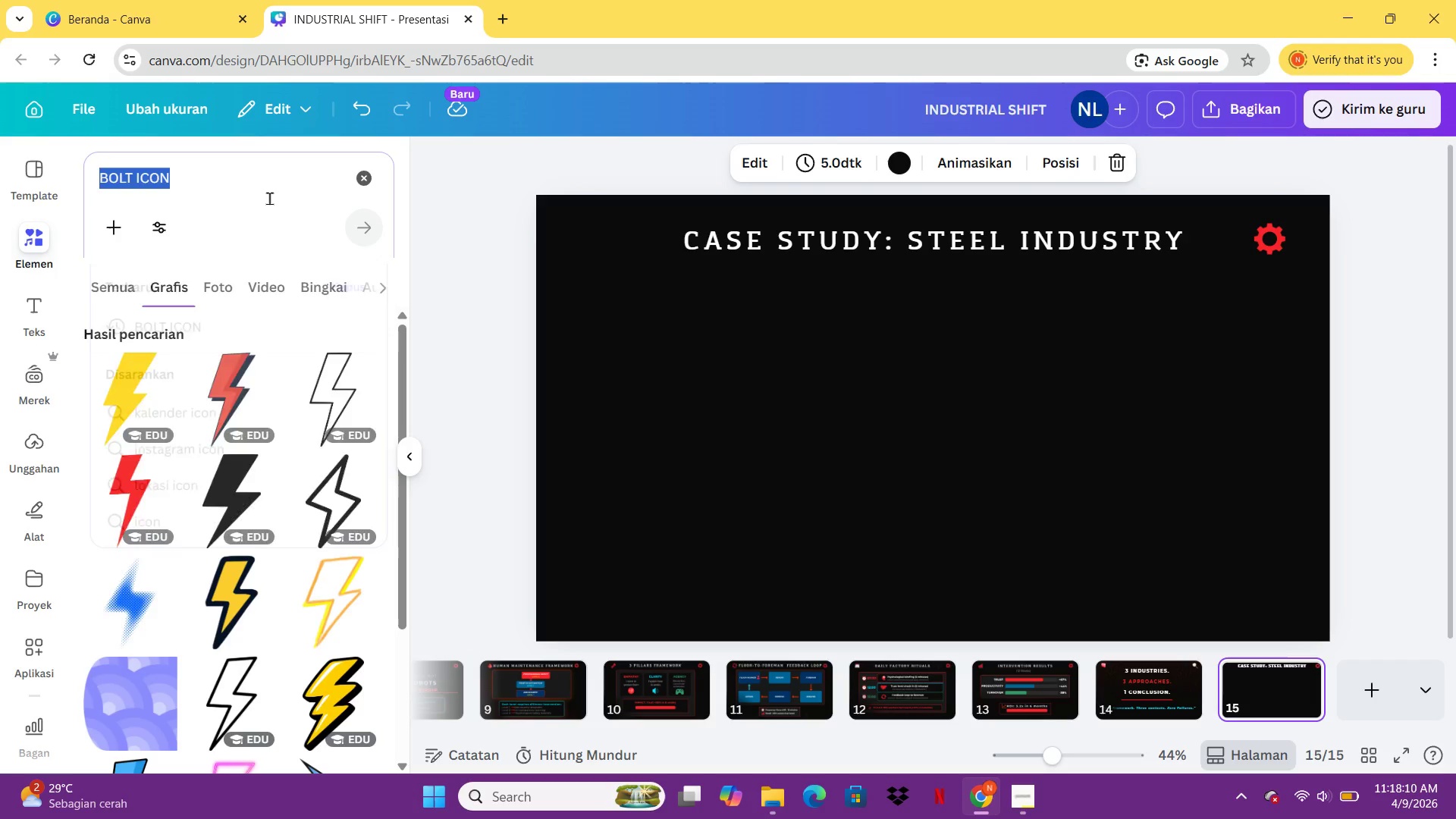 
key(Control+A)
 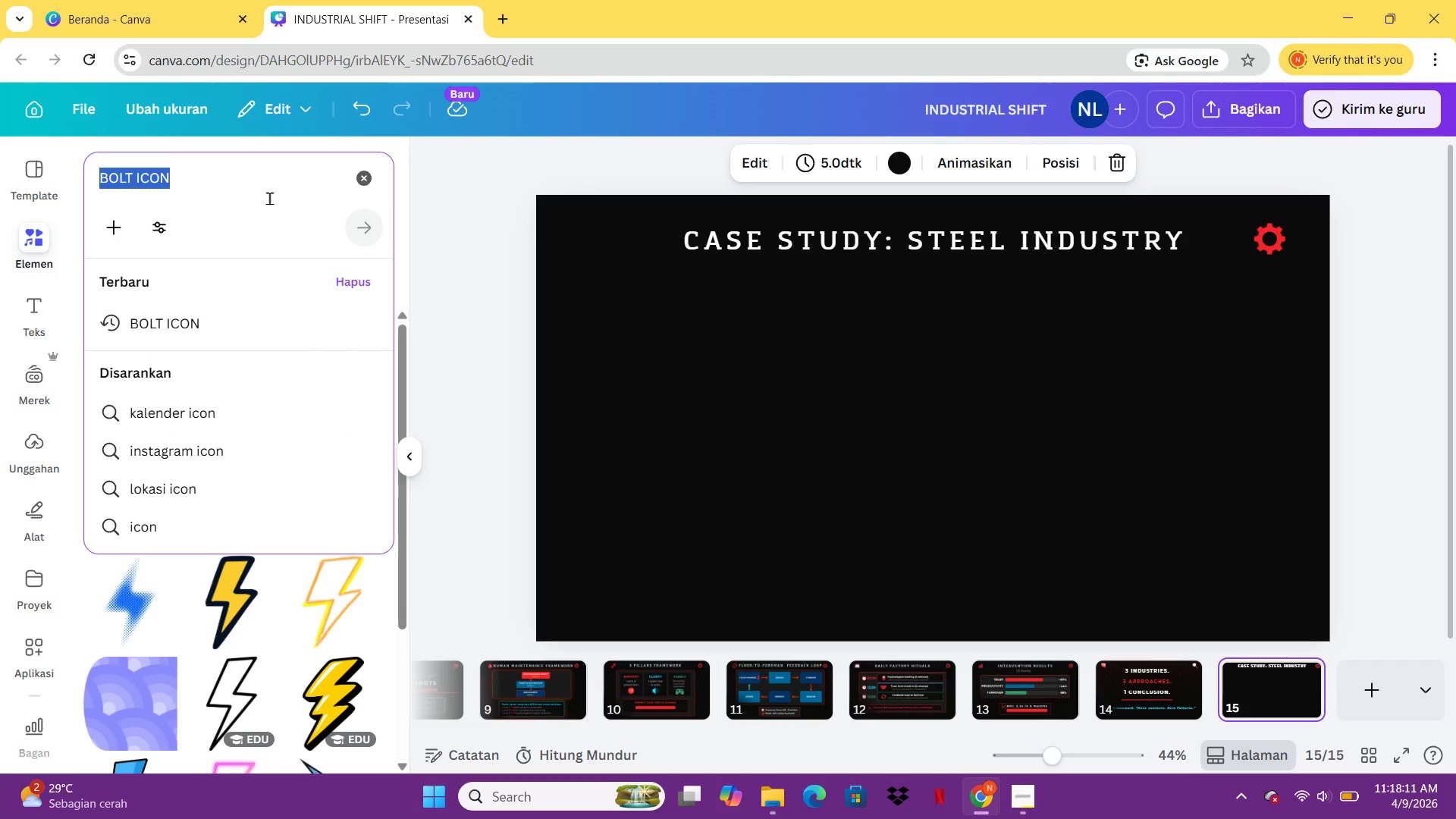 
type(SCREW)
 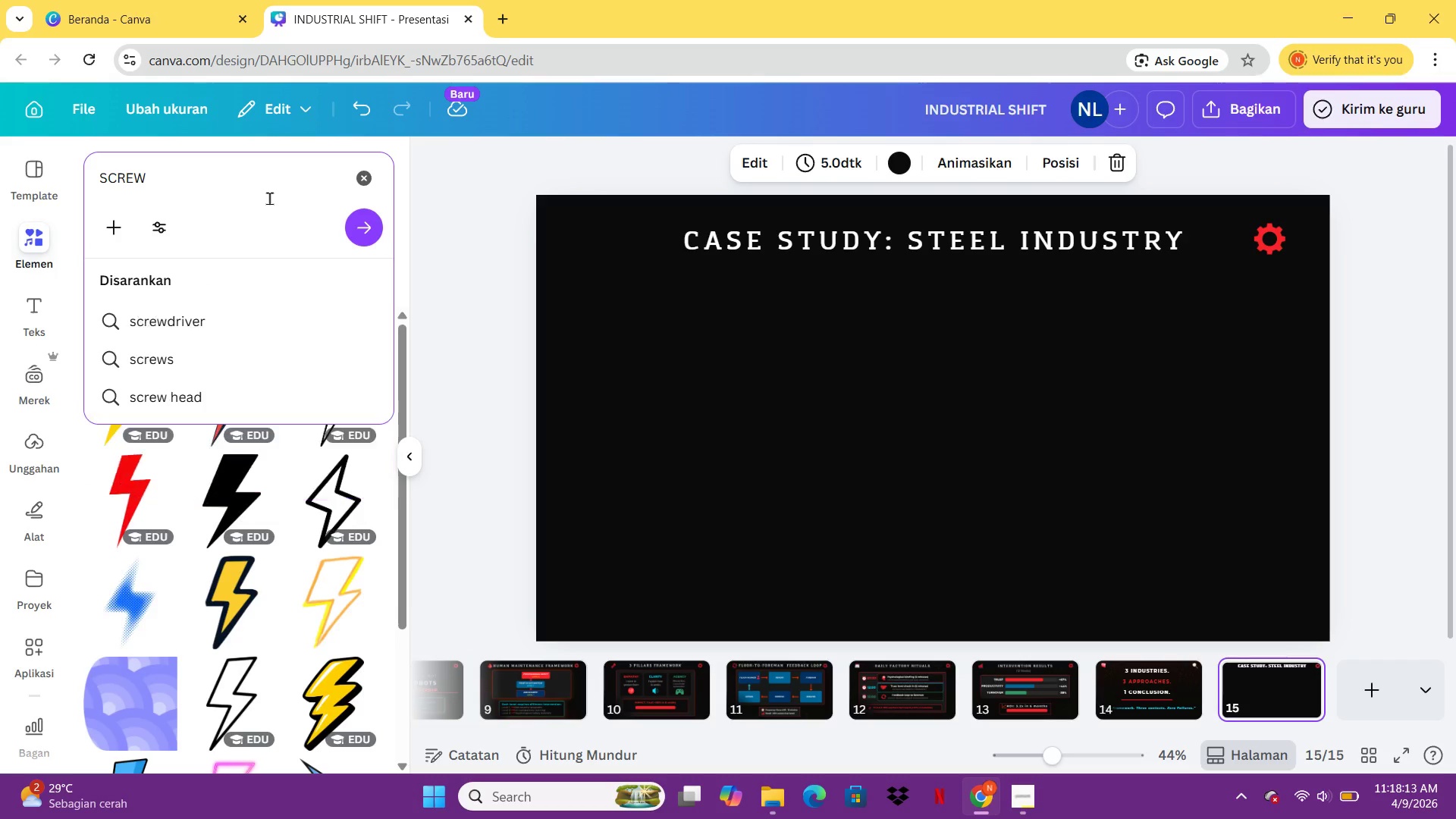 
key(Enter)
 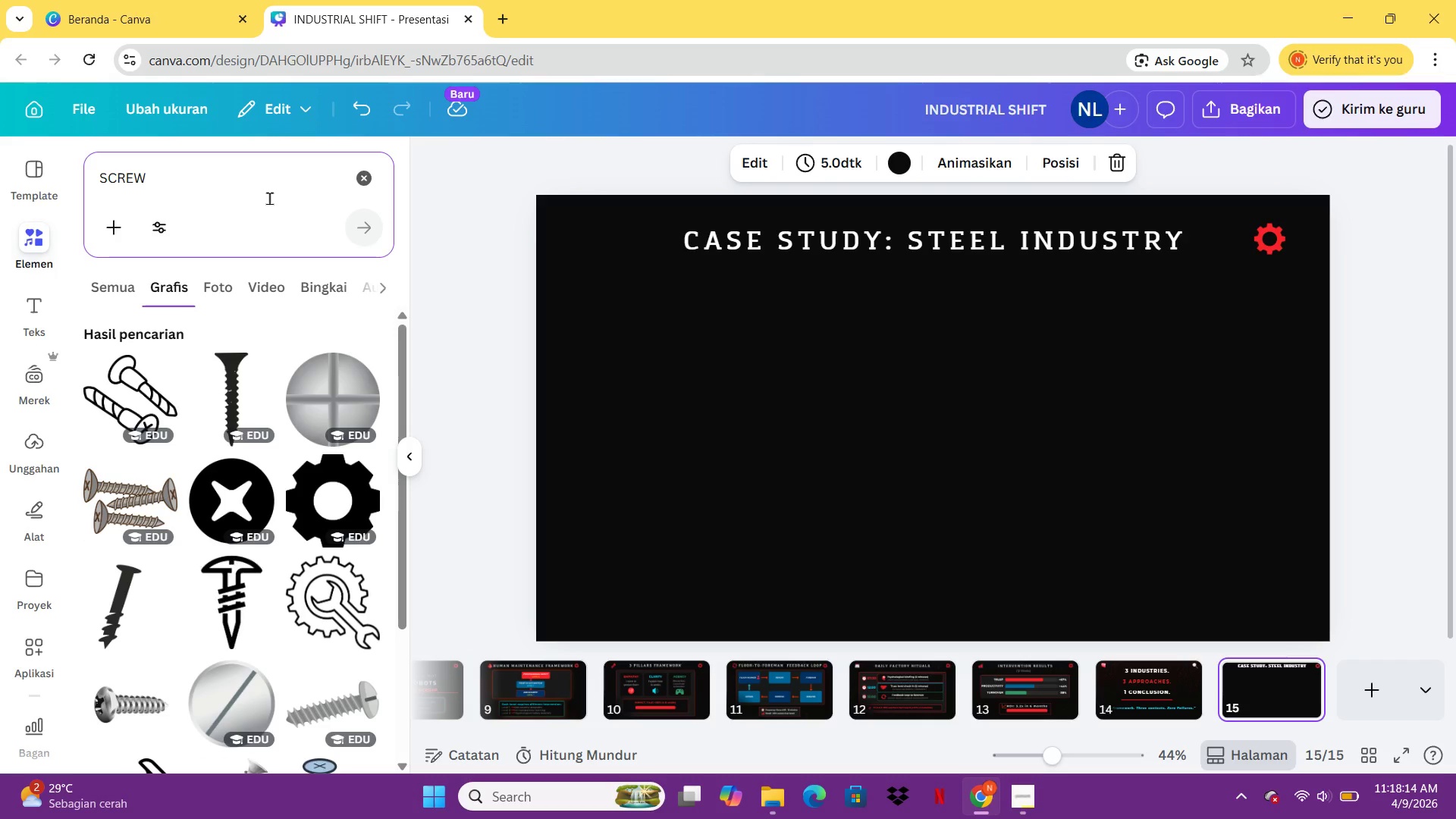 
mouse_move([297, 458])
 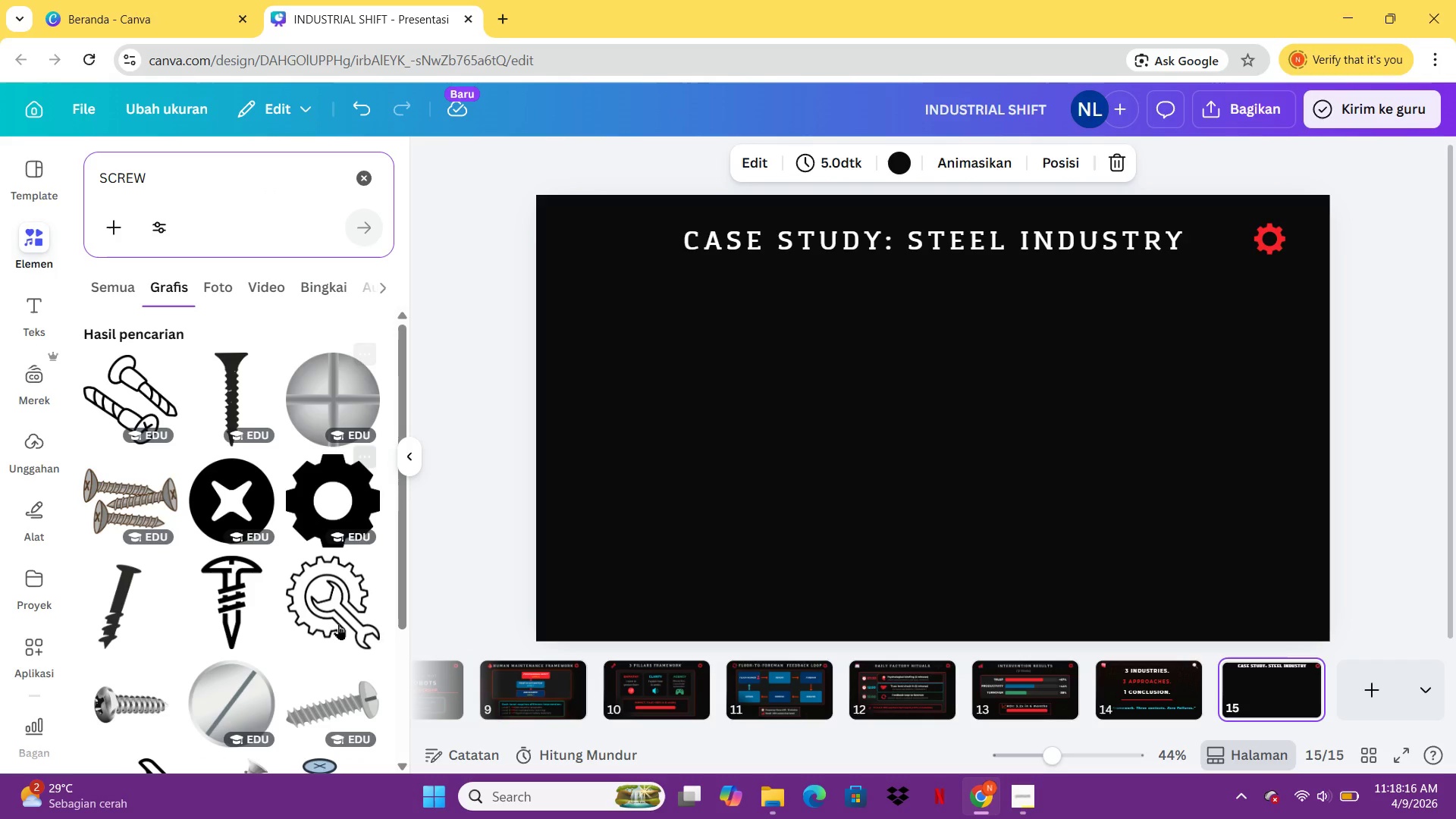 
mouse_move([325, 648])
 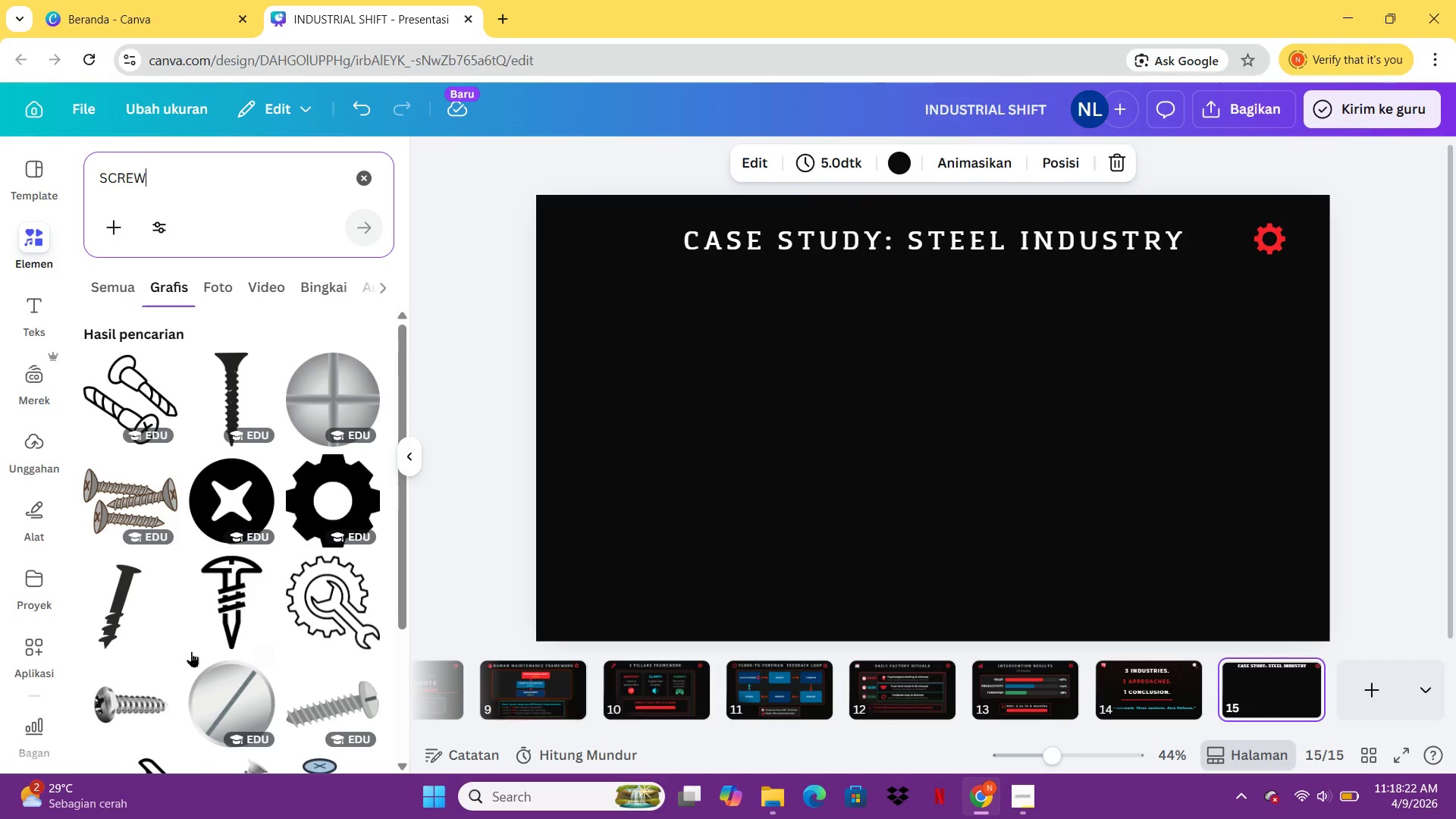 
mouse_move([221, 597])
 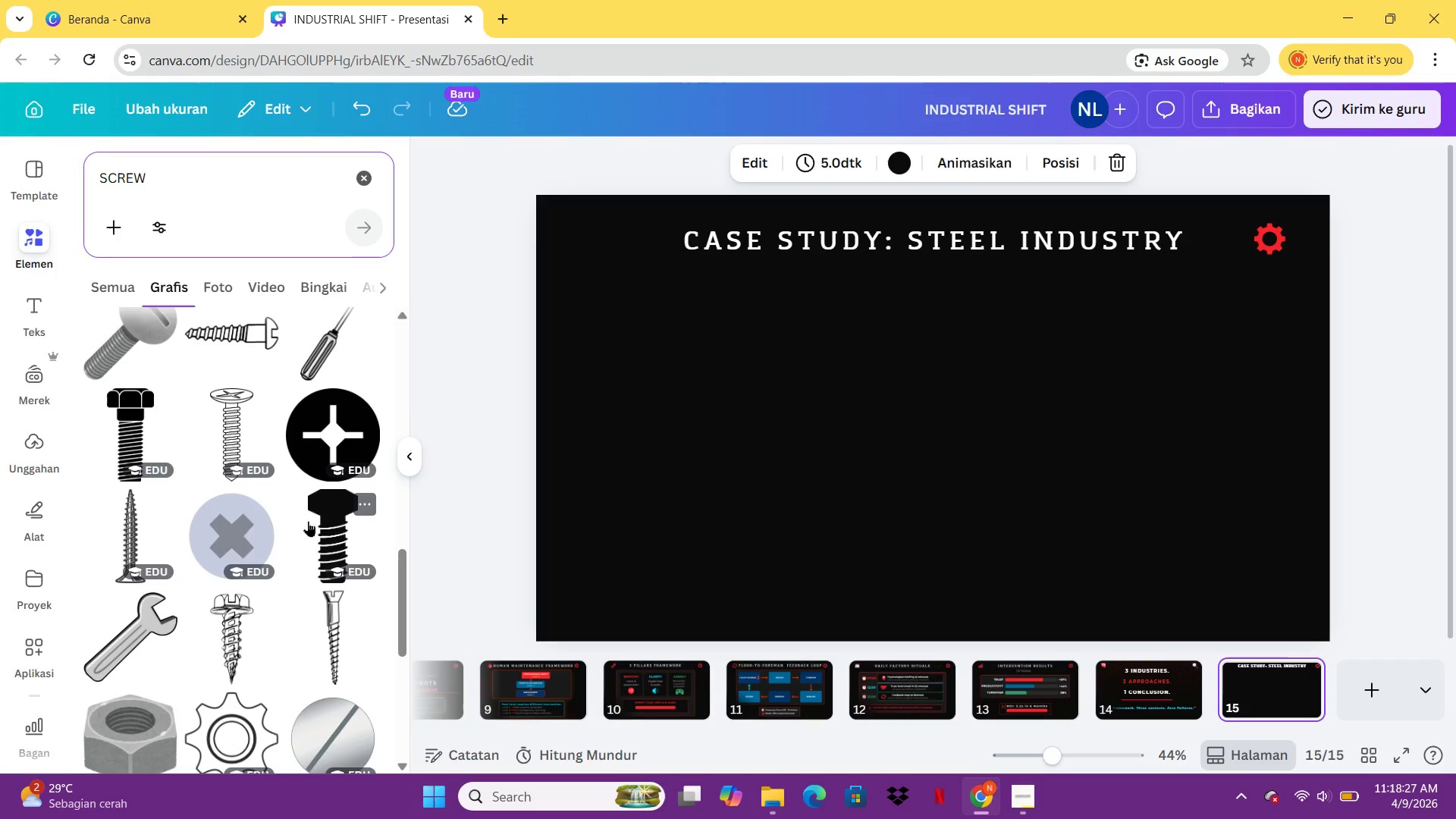 
left_click([308, 521])
 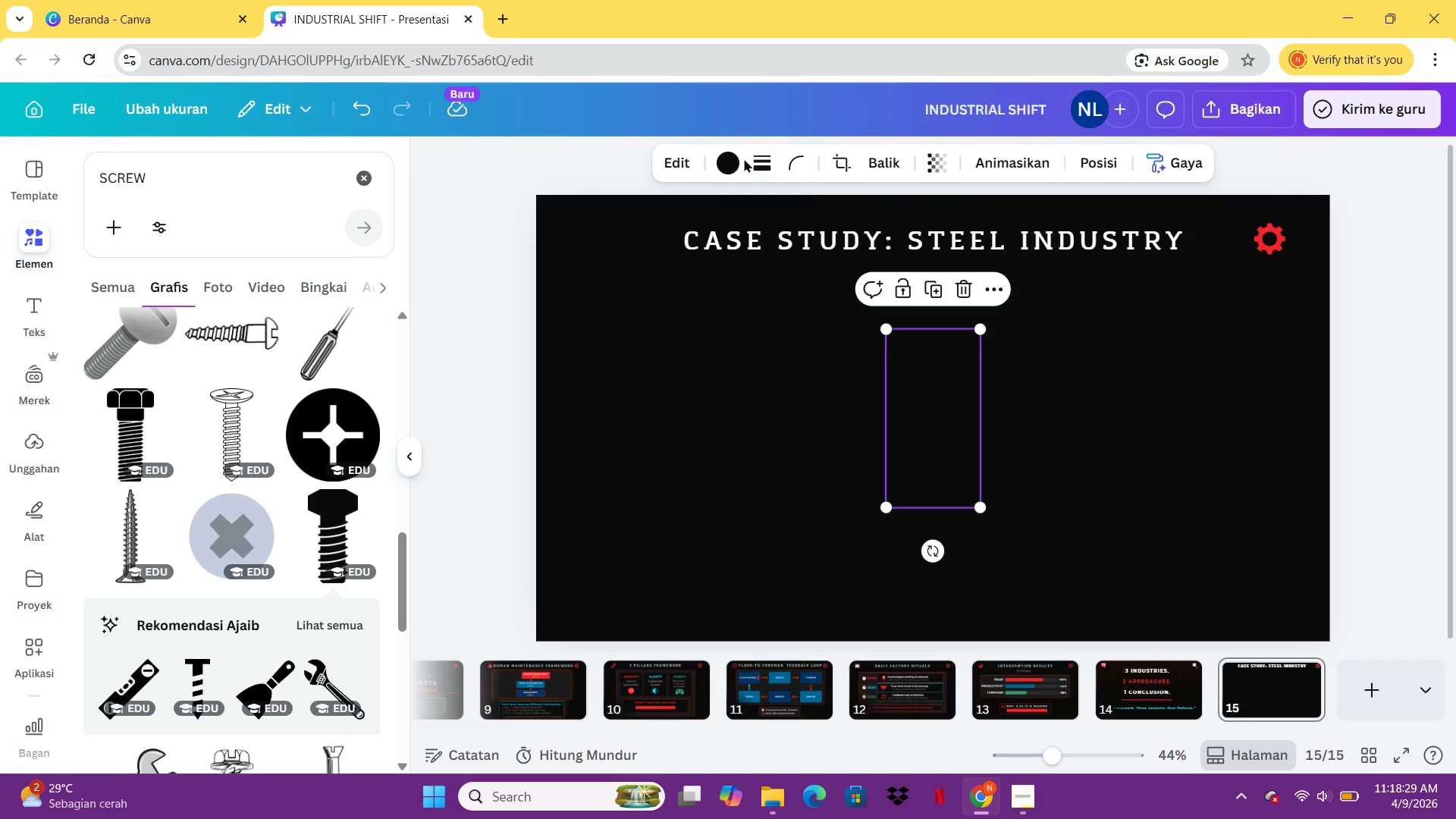 
left_click([708, 159])
 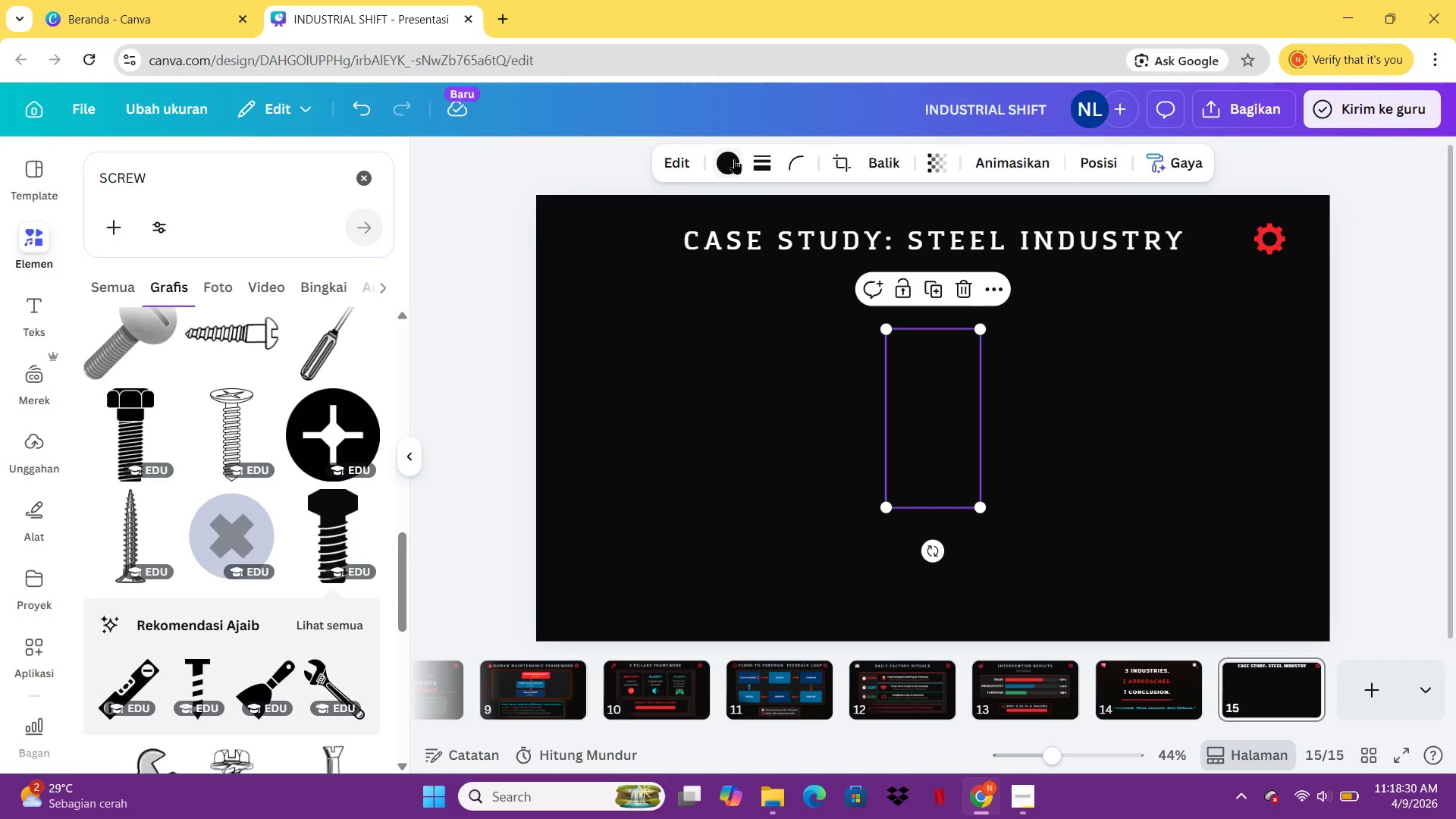 
left_click([734, 158])
 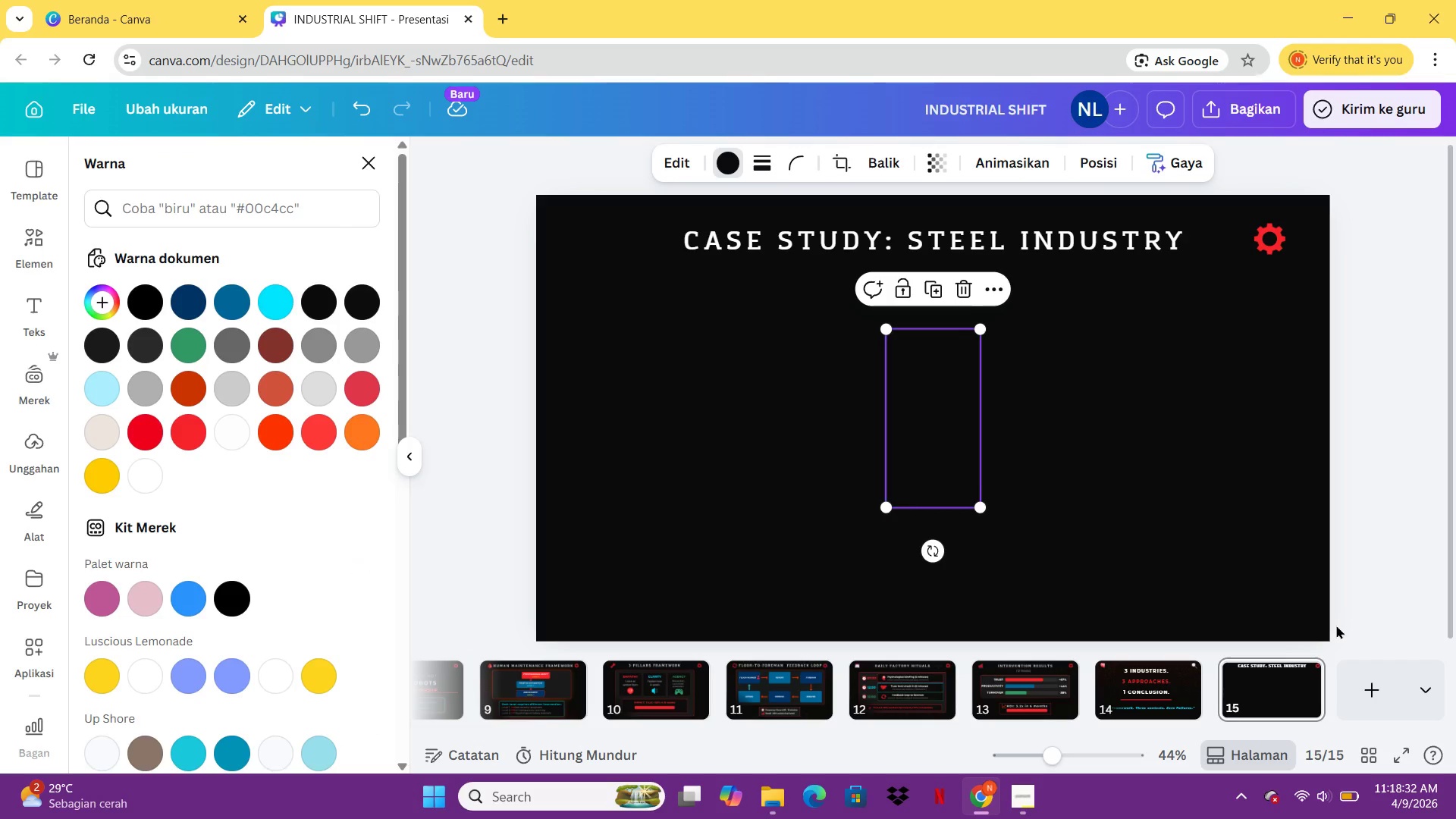 
mouse_move([1323, 824])
 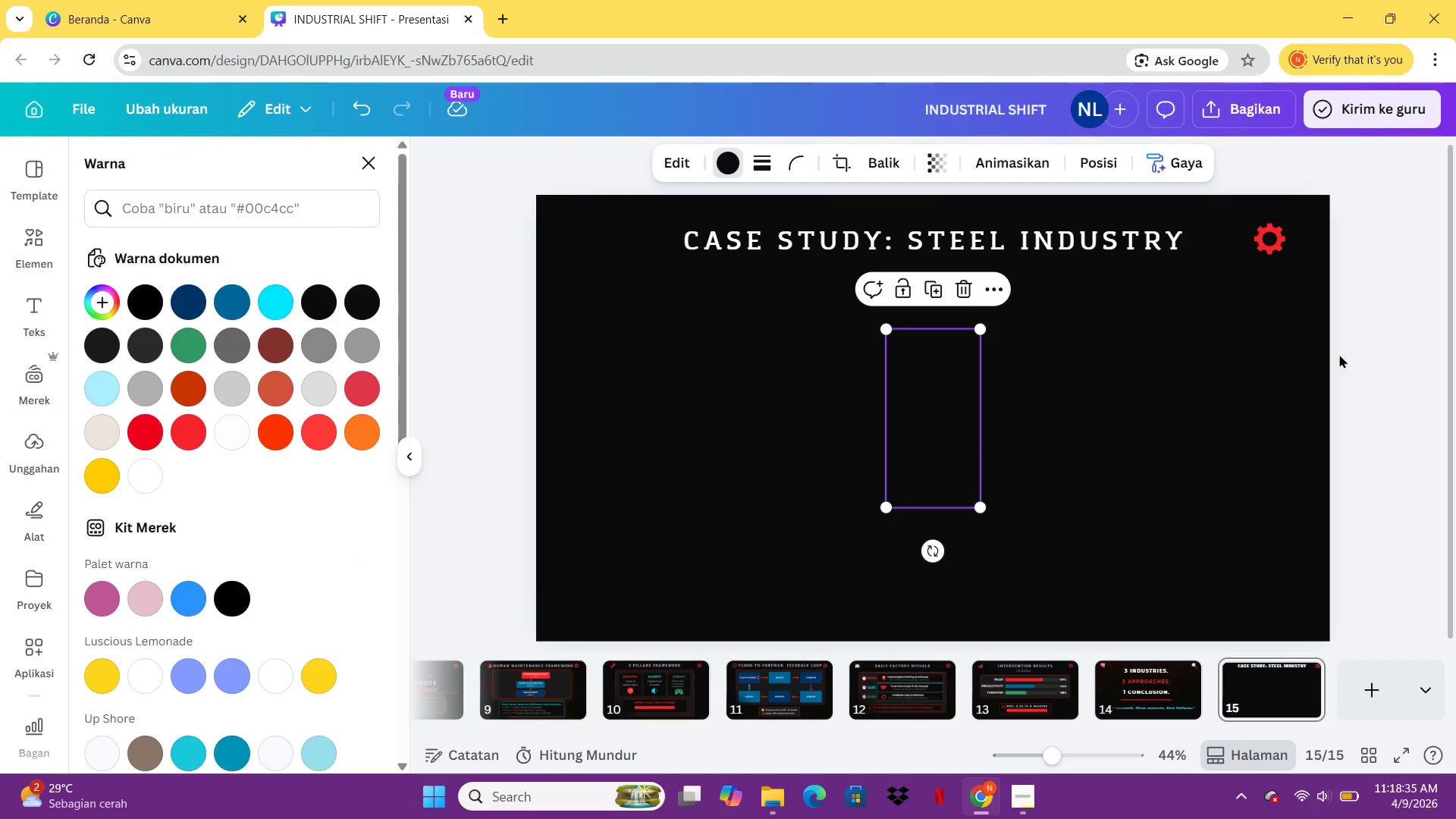 
left_click_drag(start_coordinate=[802, 495], to_coordinate=[686, 768])
 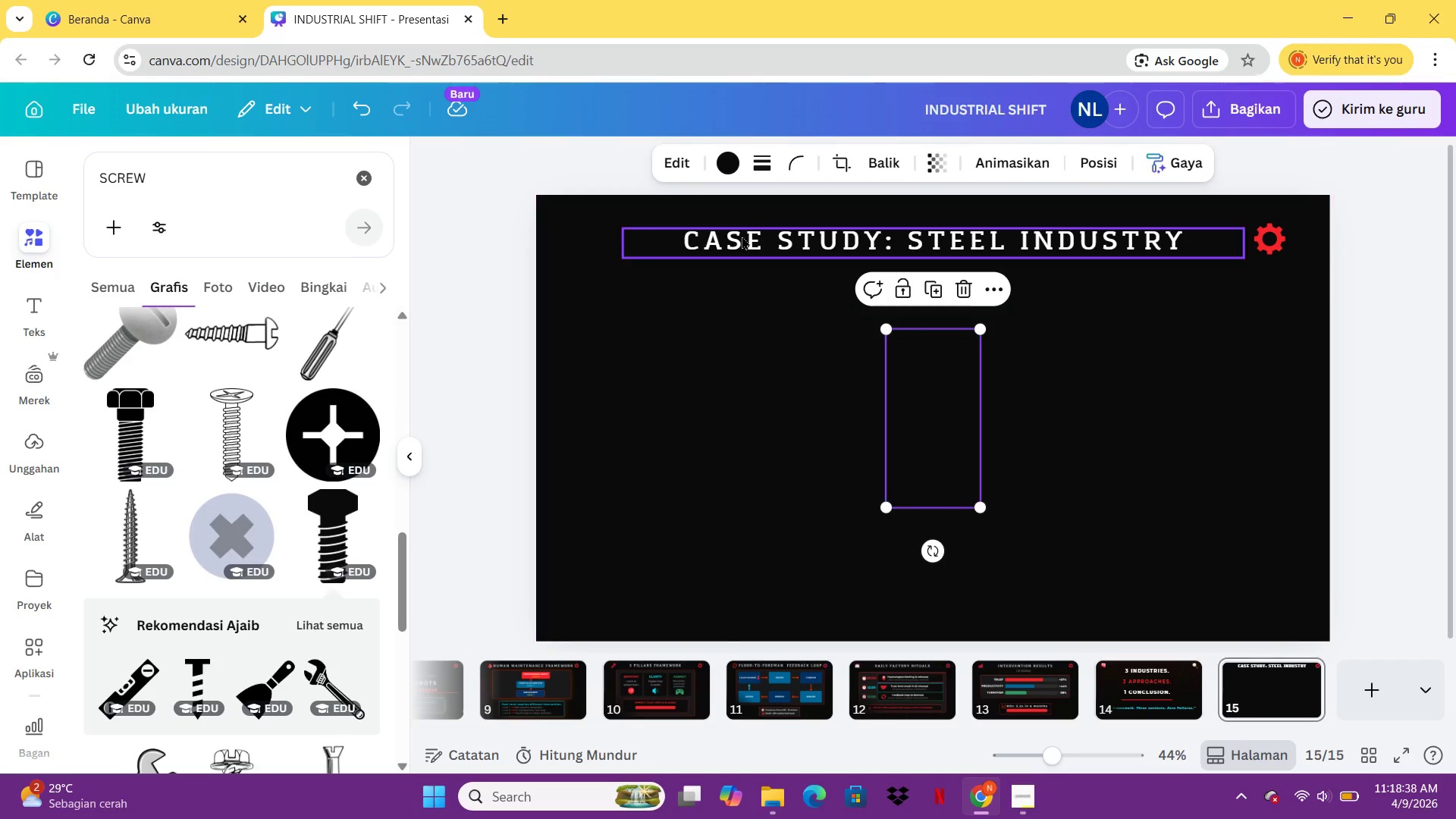 
left_click([728, 165])
 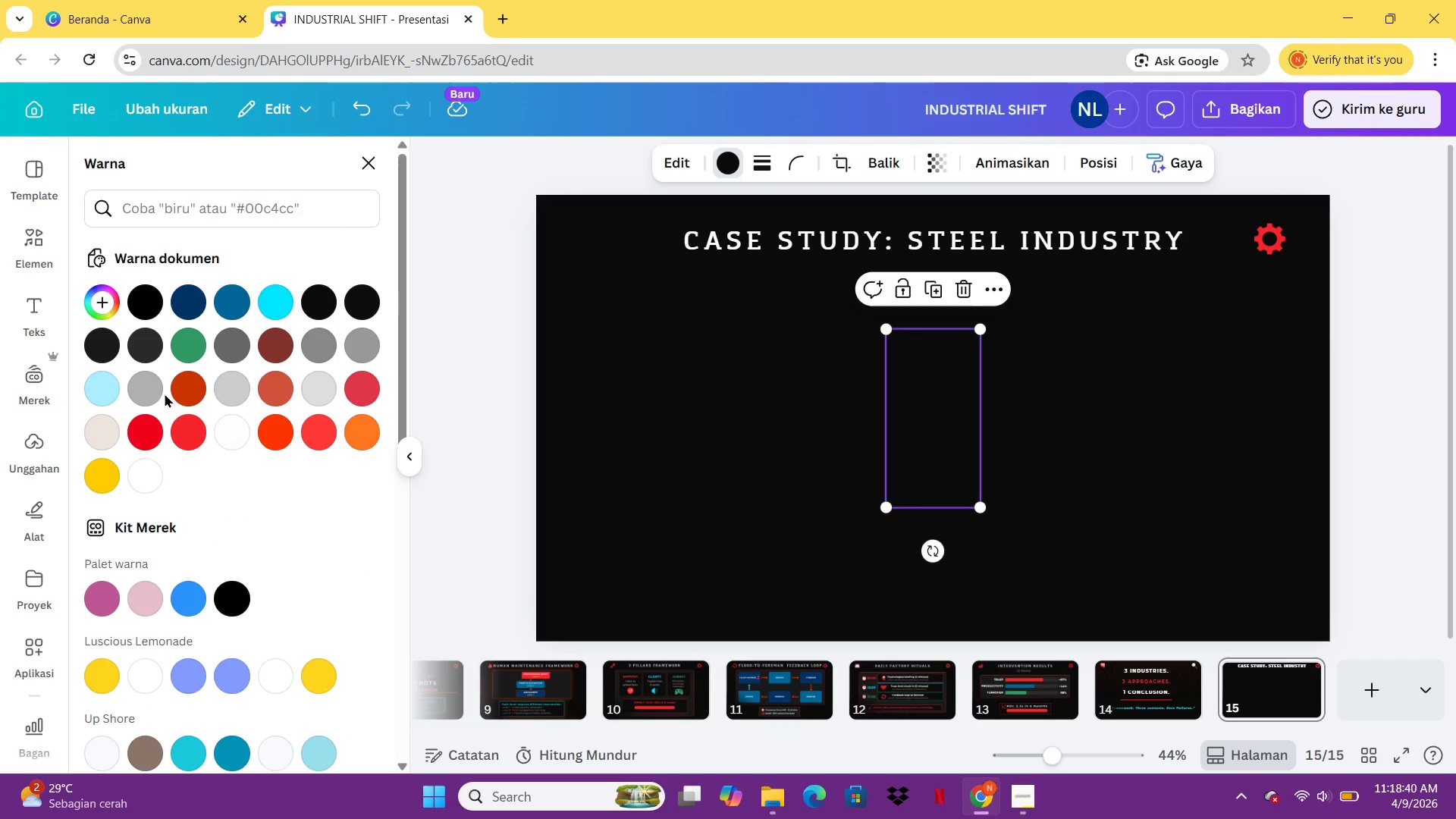 
left_click([191, 413])
 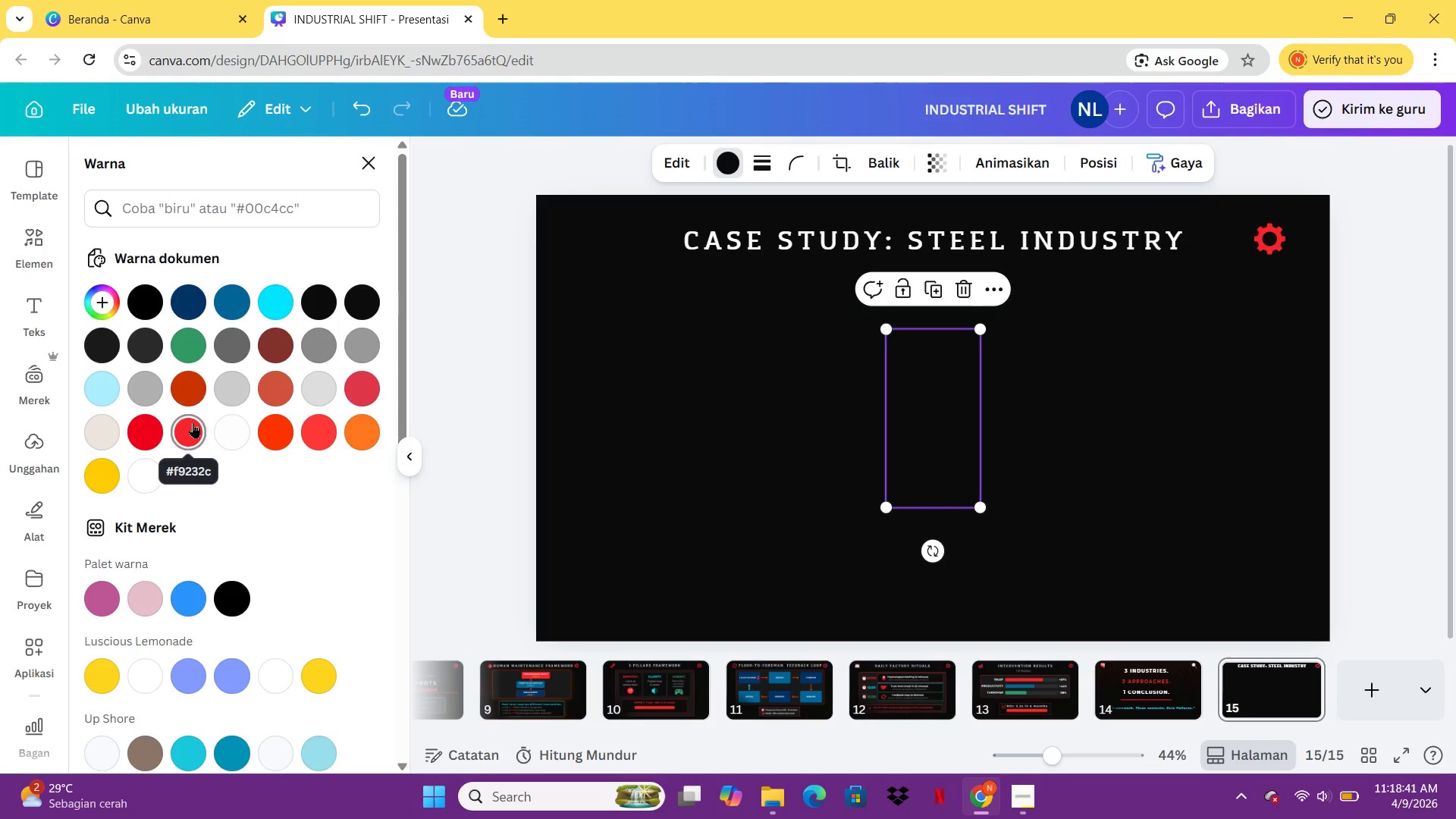 
left_click([193, 422])
 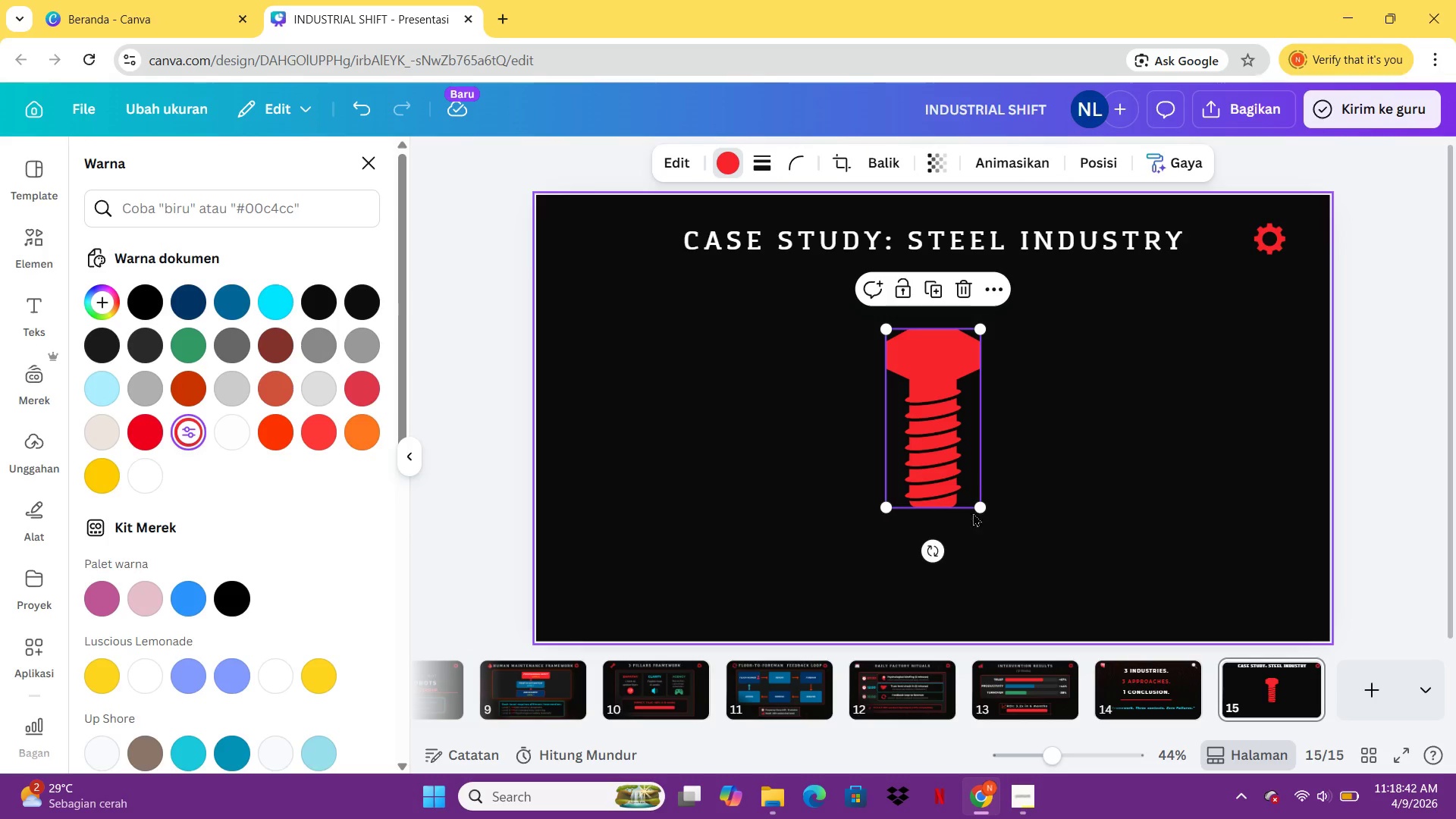 
left_click_drag(start_coordinate=[983, 510], to_coordinate=[876, 407])
 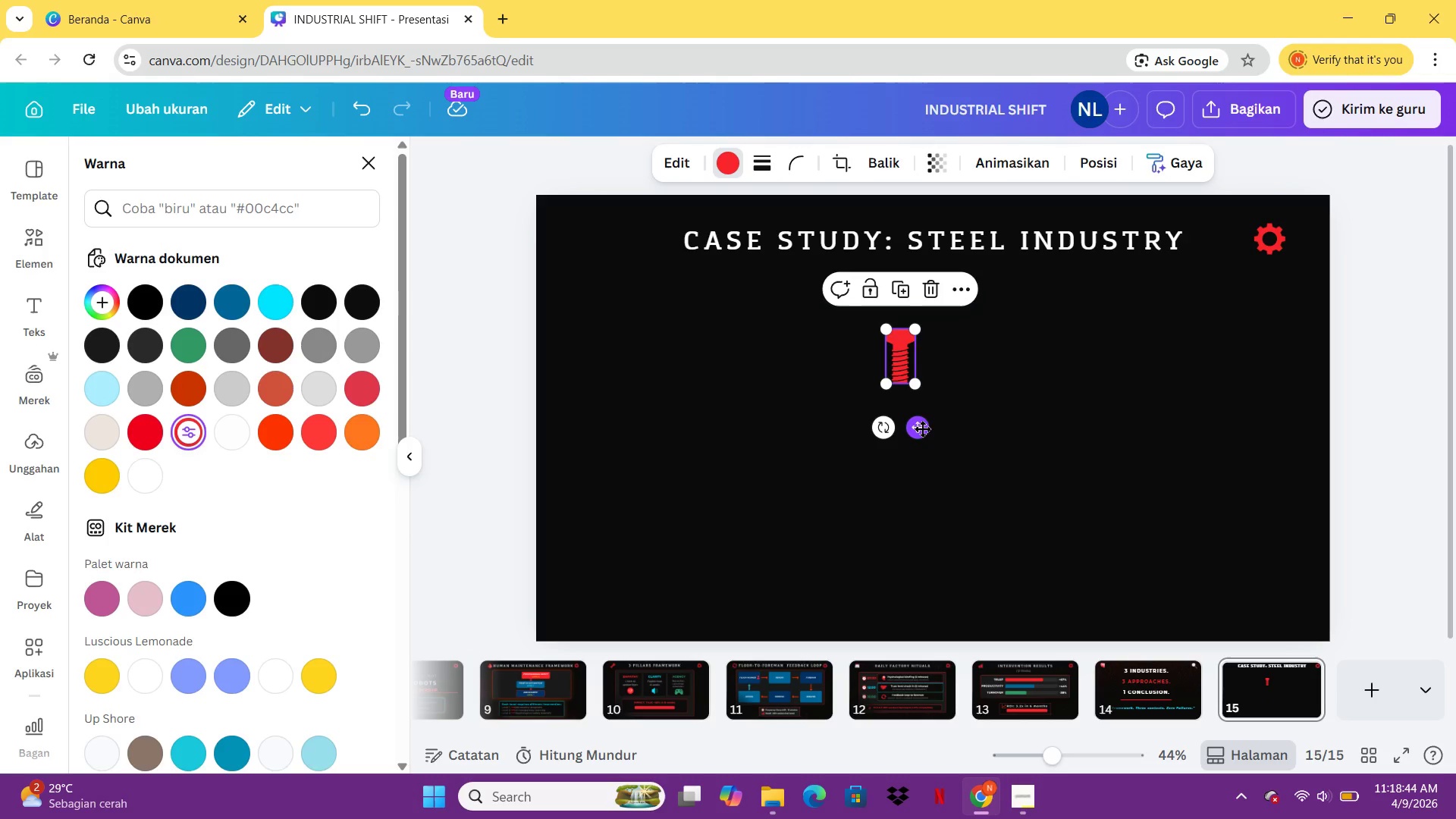 
left_click_drag(start_coordinate=[922, 429], to_coordinate=[666, 314])
 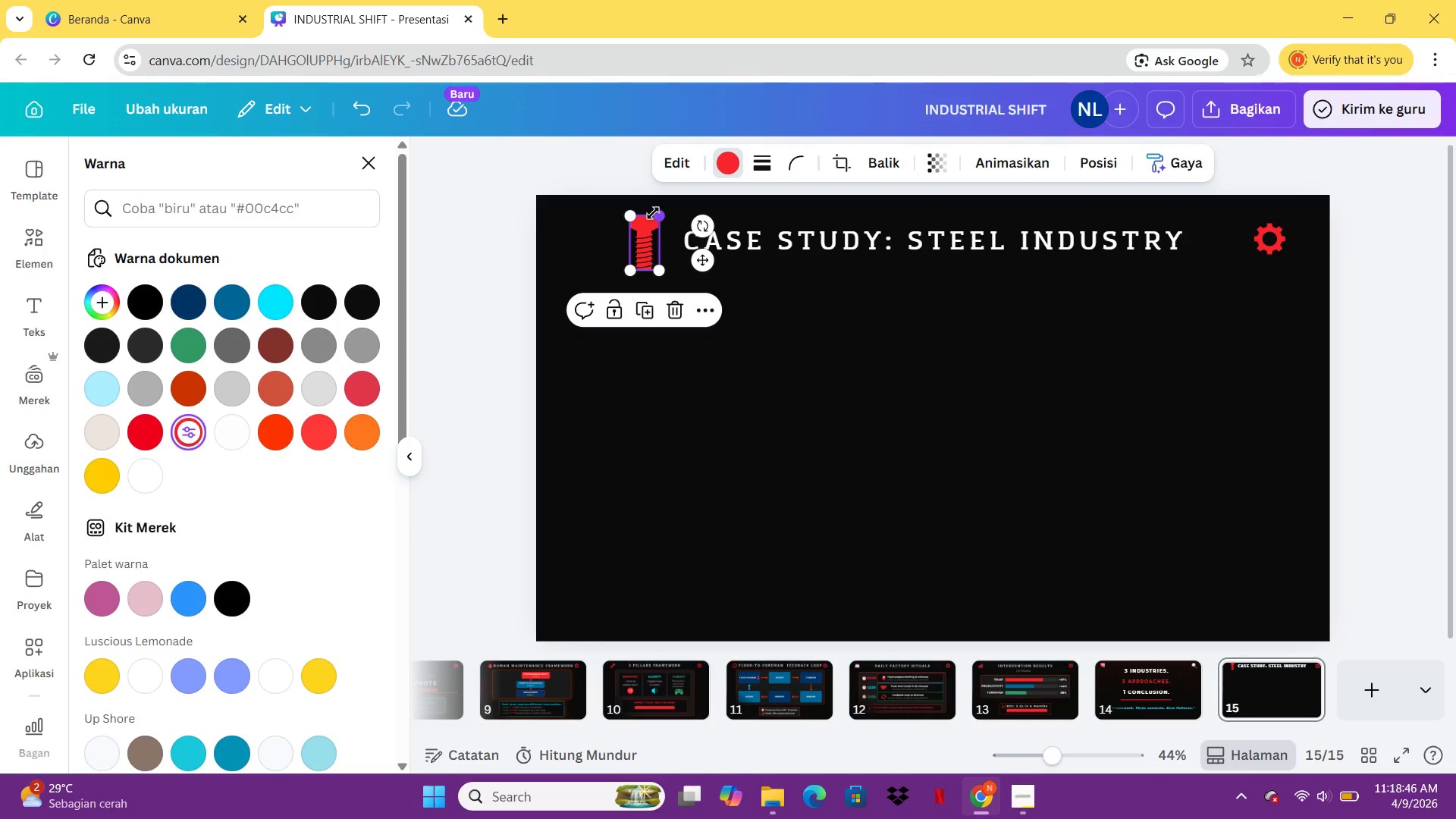 
left_click_drag(start_coordinate=[653, 213], to_coordinate=[649, 234])
 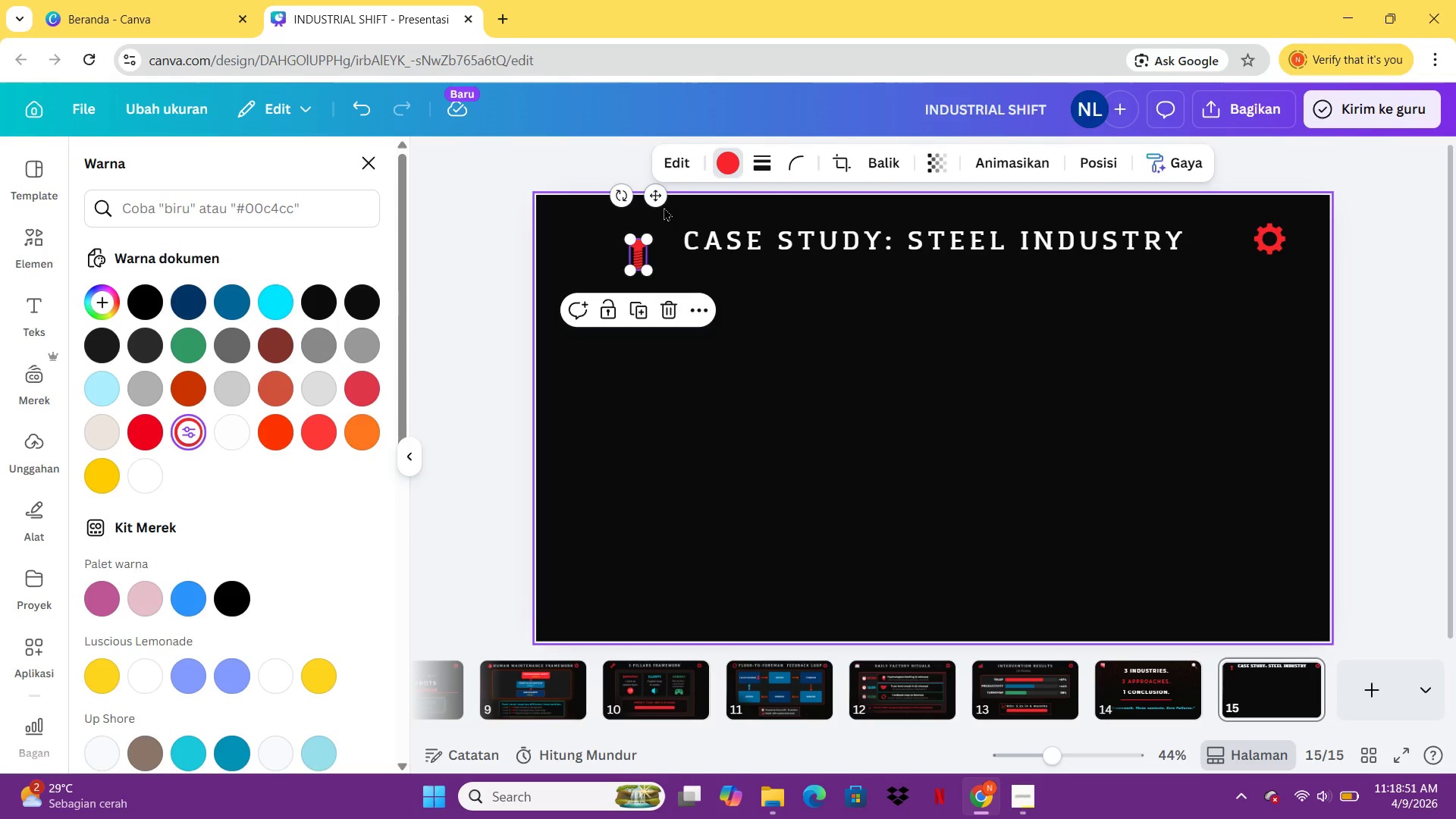 
left_click_drag(start_coordinate=[660, 202], to_coordinate=[617, 184])
 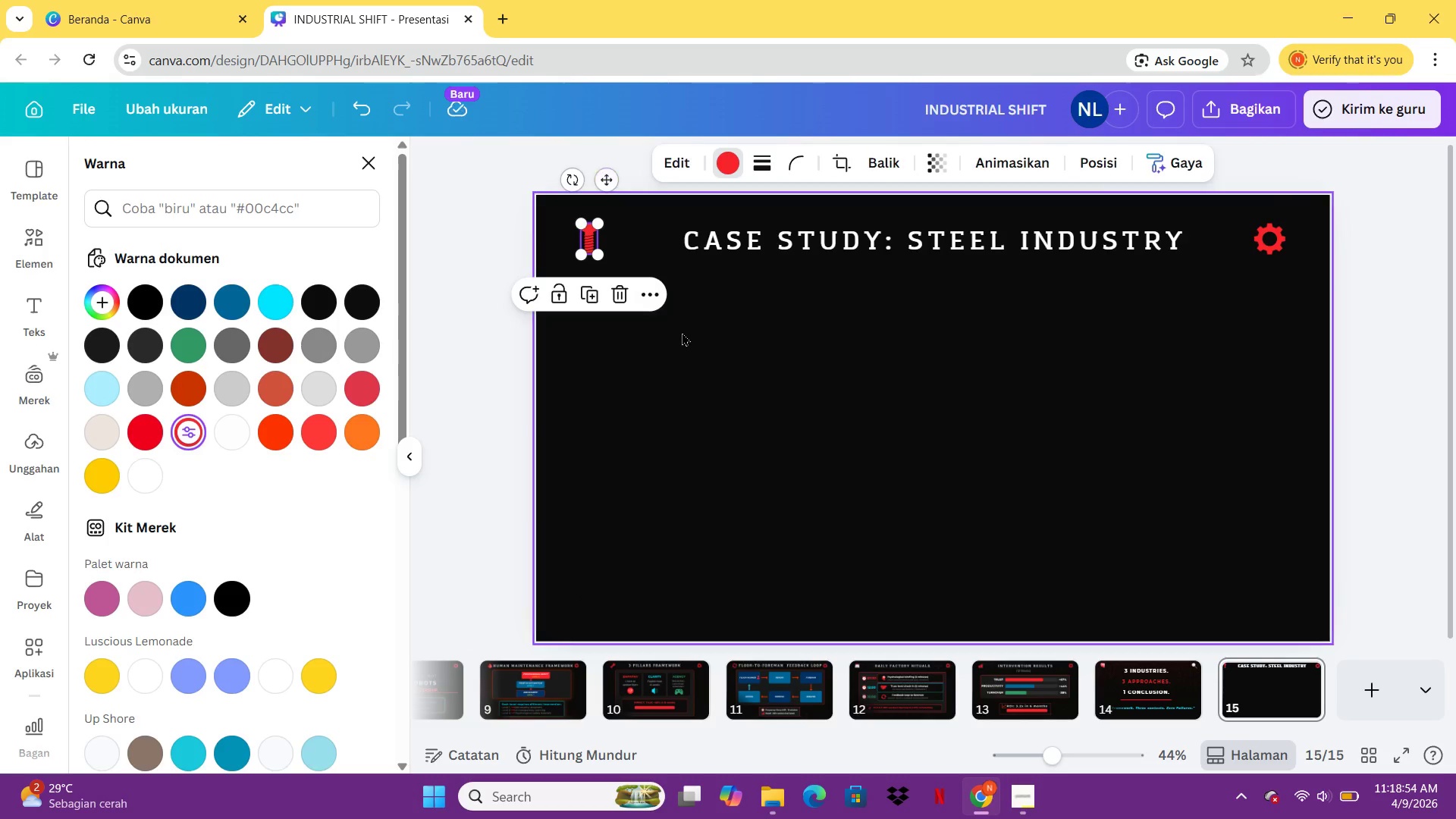 
left_click([683, 335])
 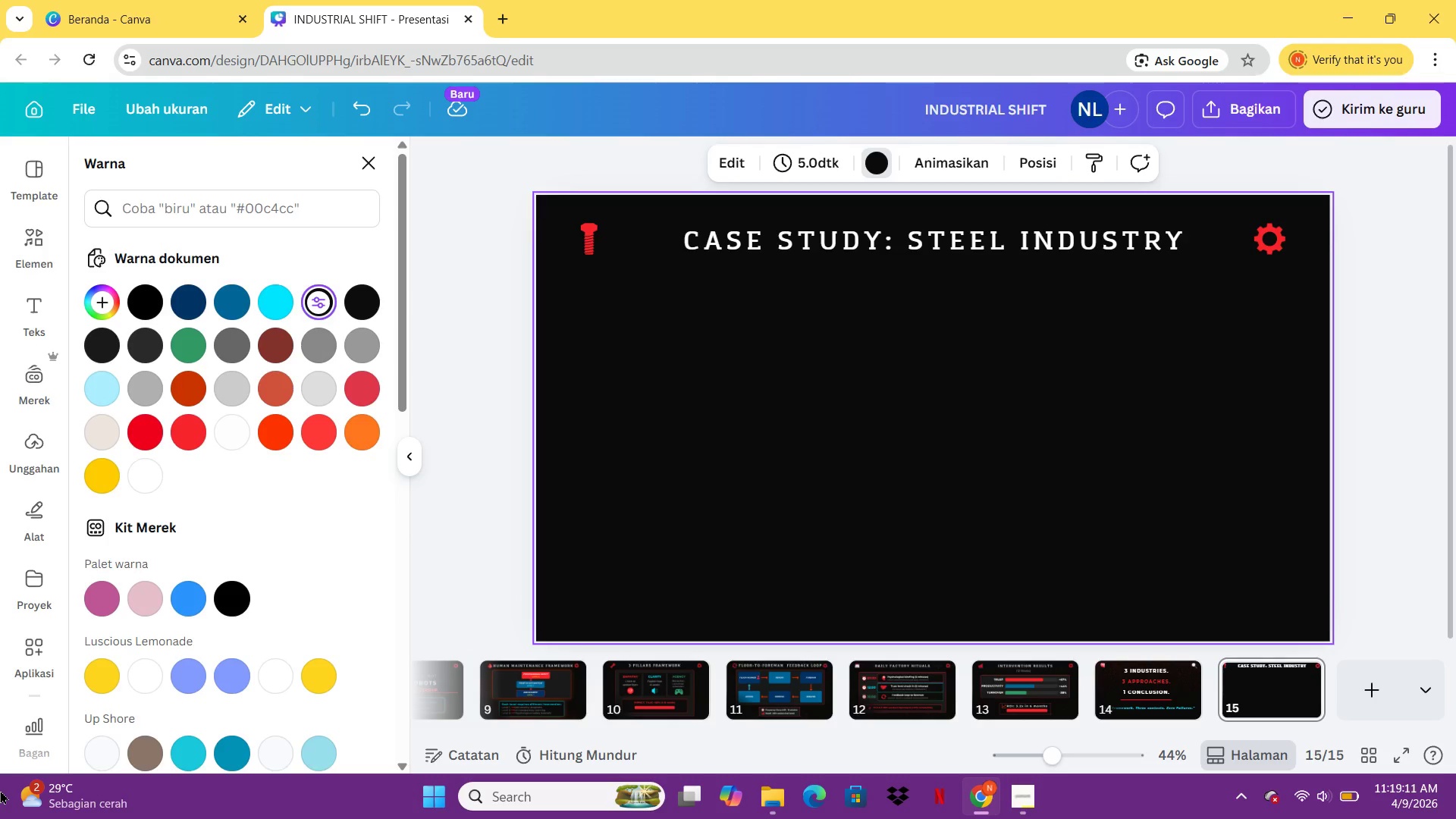 
wait(21.91)
 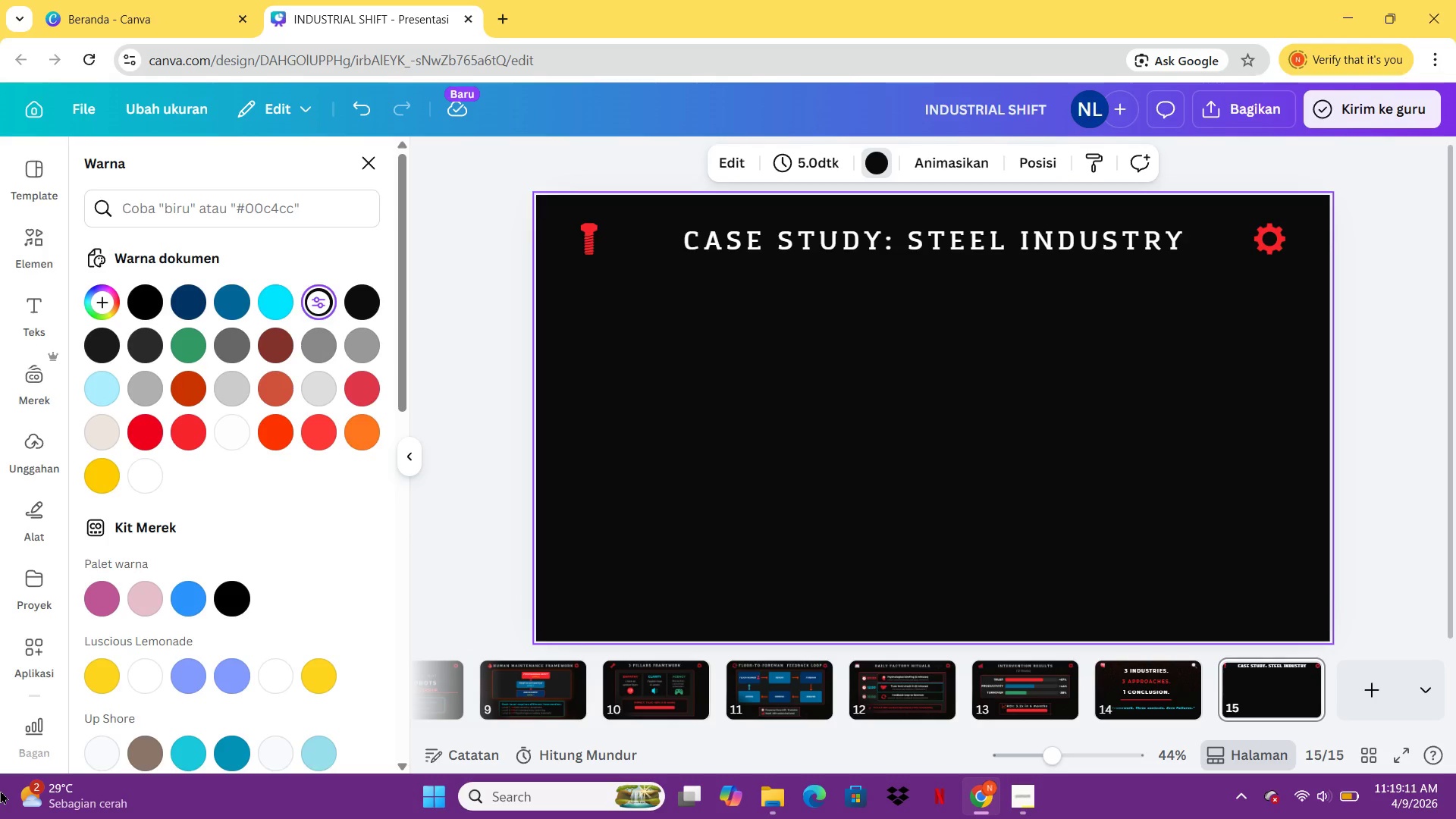 
left_click([1055, 720])
 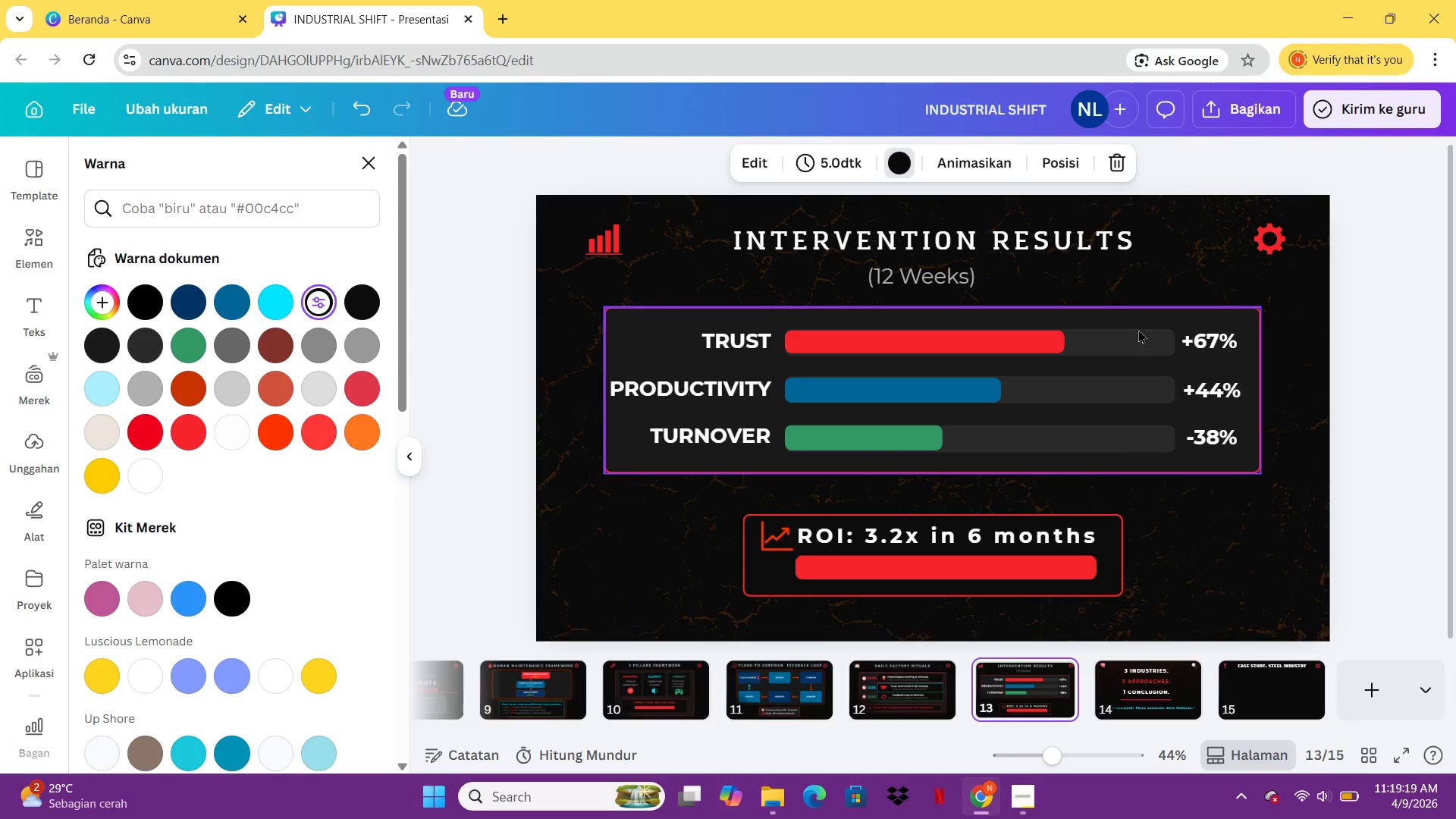 
left_click([1138, 315])
 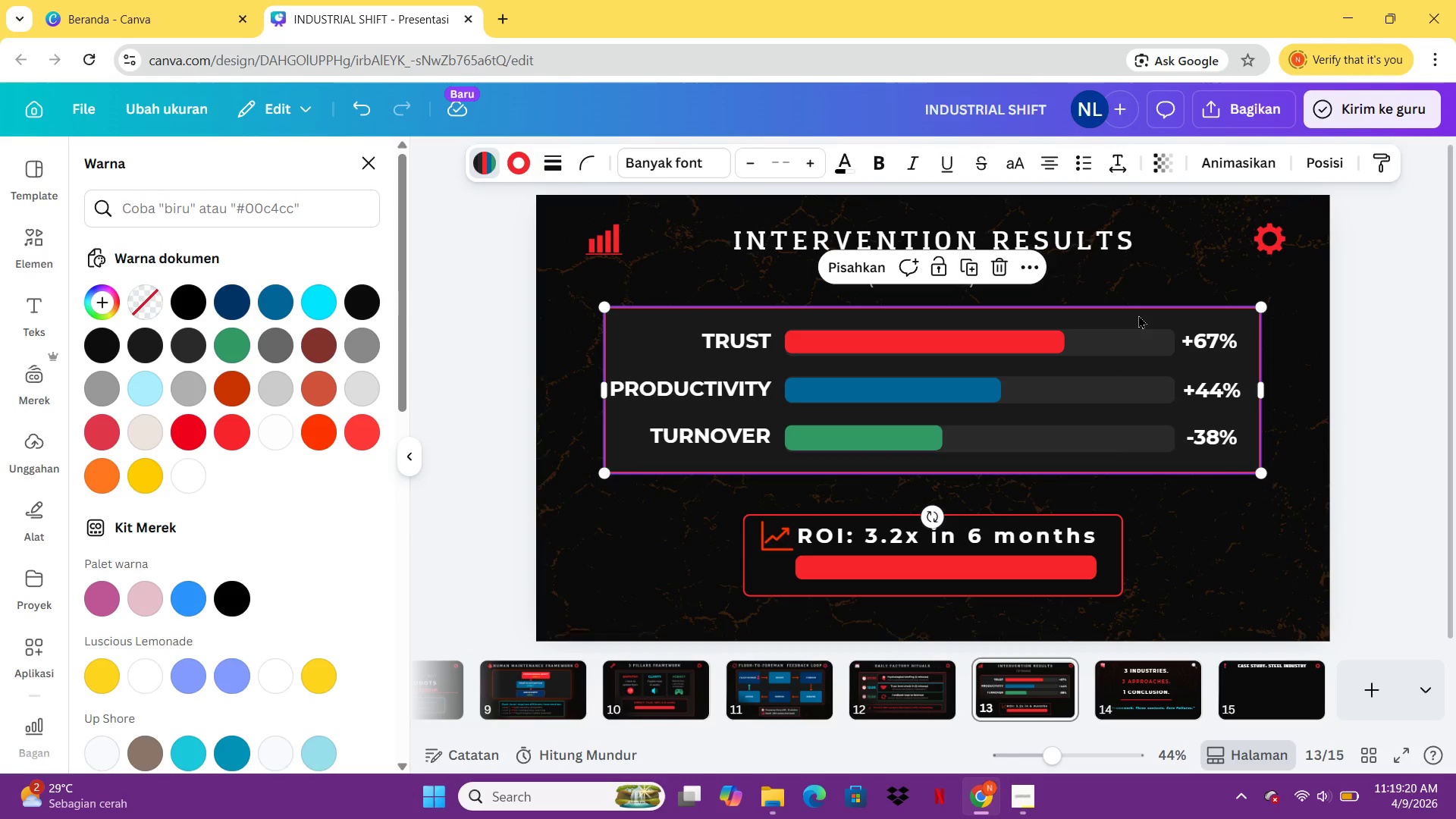 
key(Control+C)
 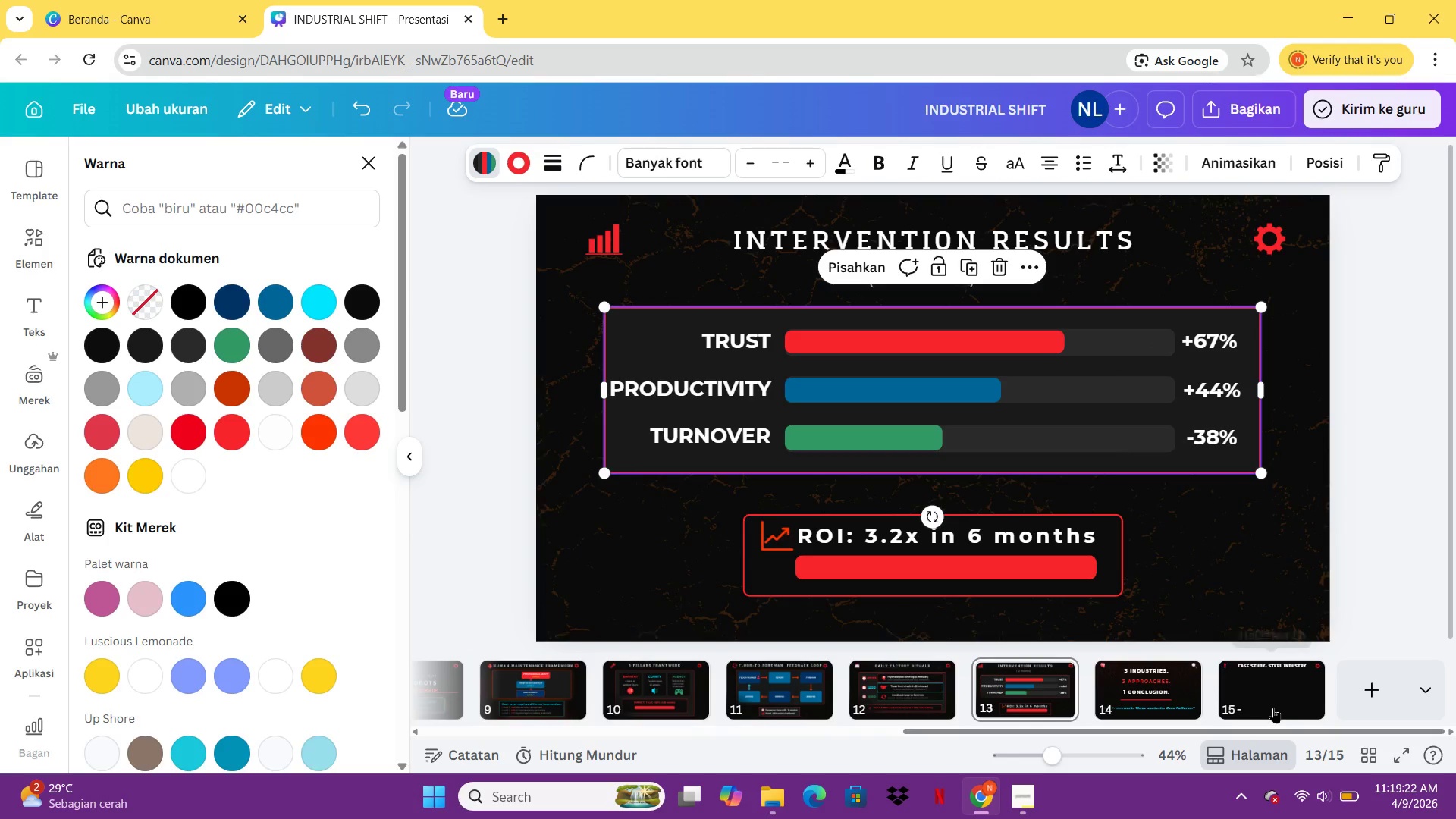 
left_click([1307, 698])
 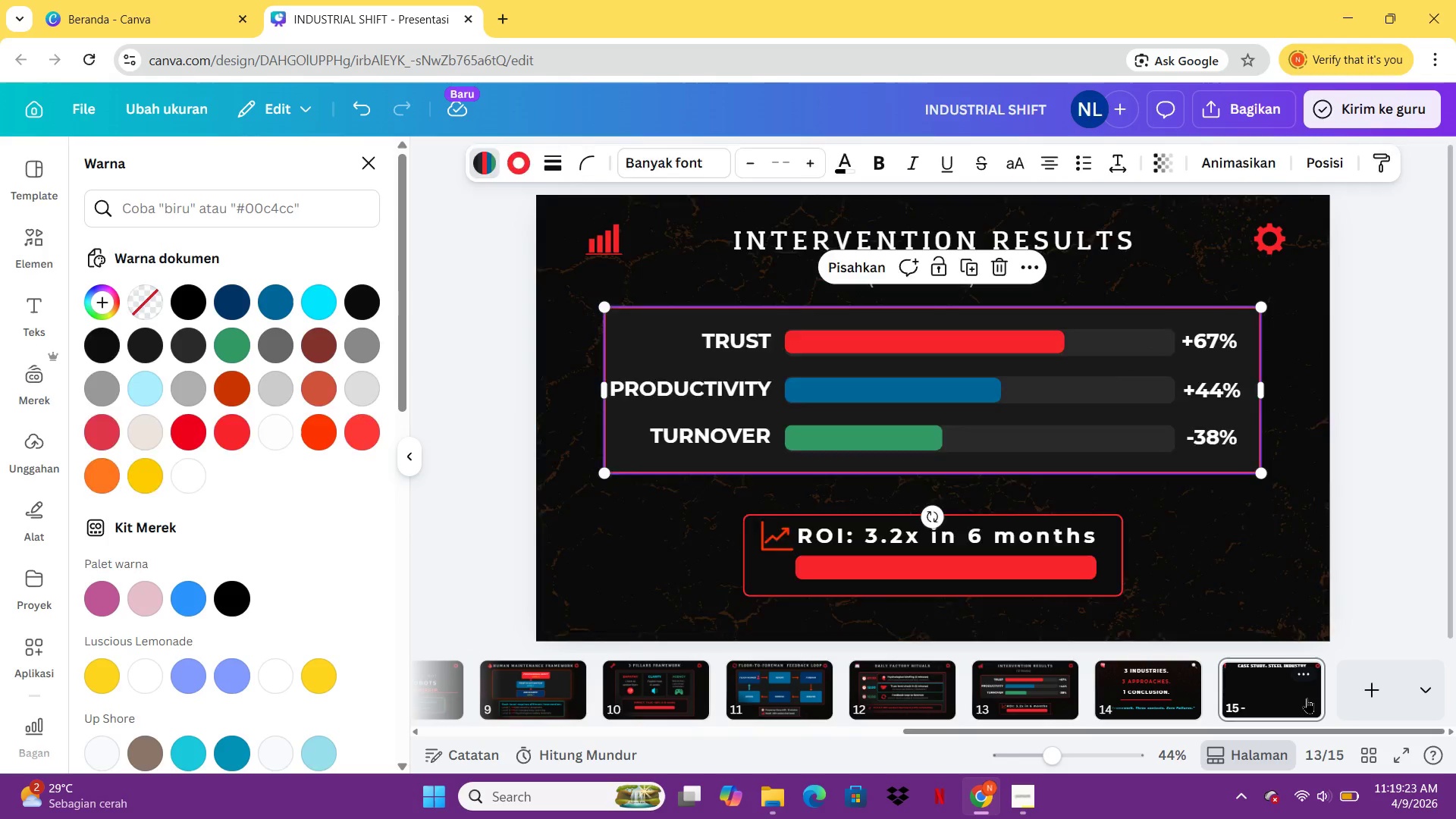 
hold_key(key=ControlLeft, duration=0.33)
 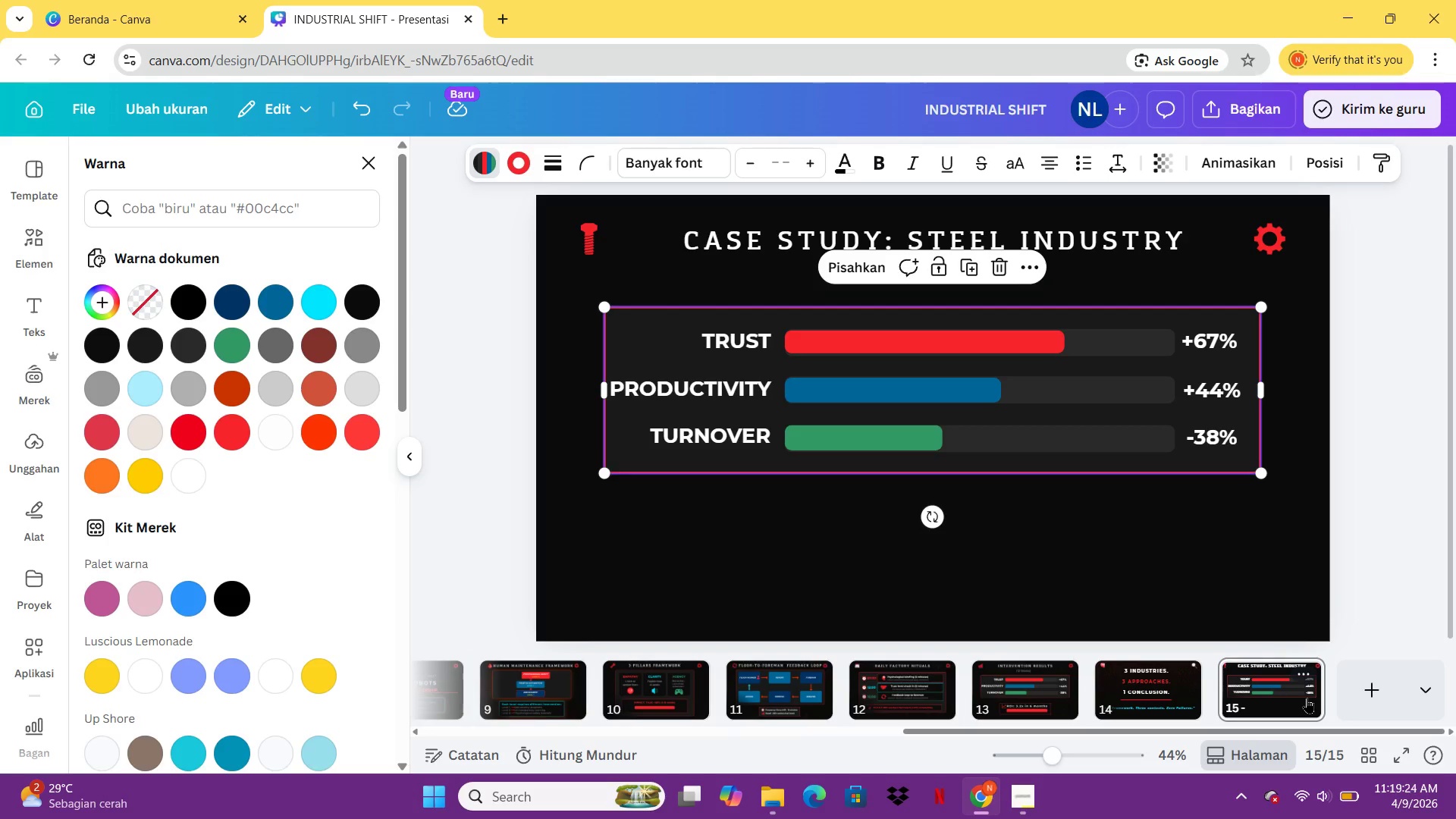 
key(V)
 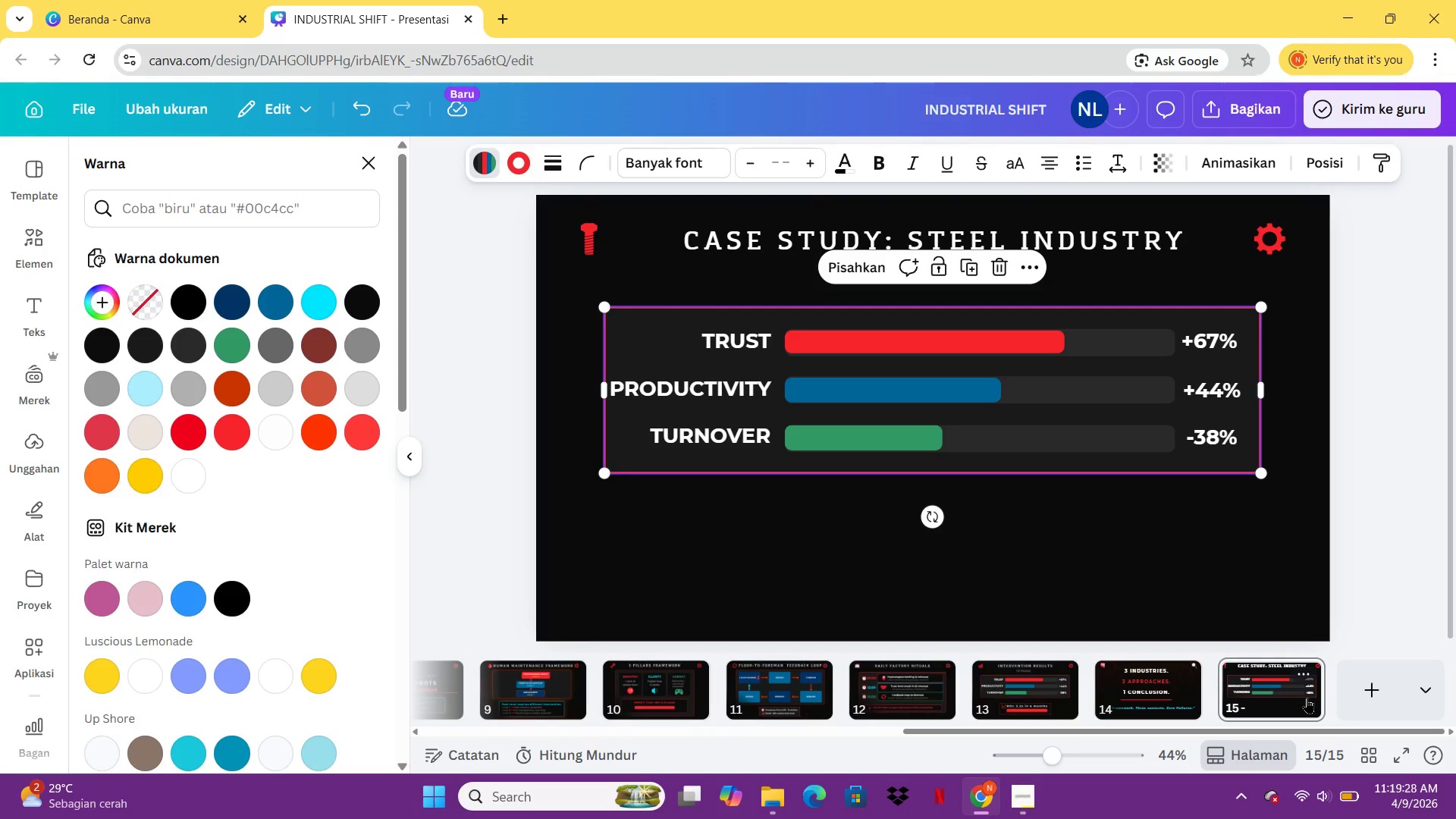 
wait(6.31)
 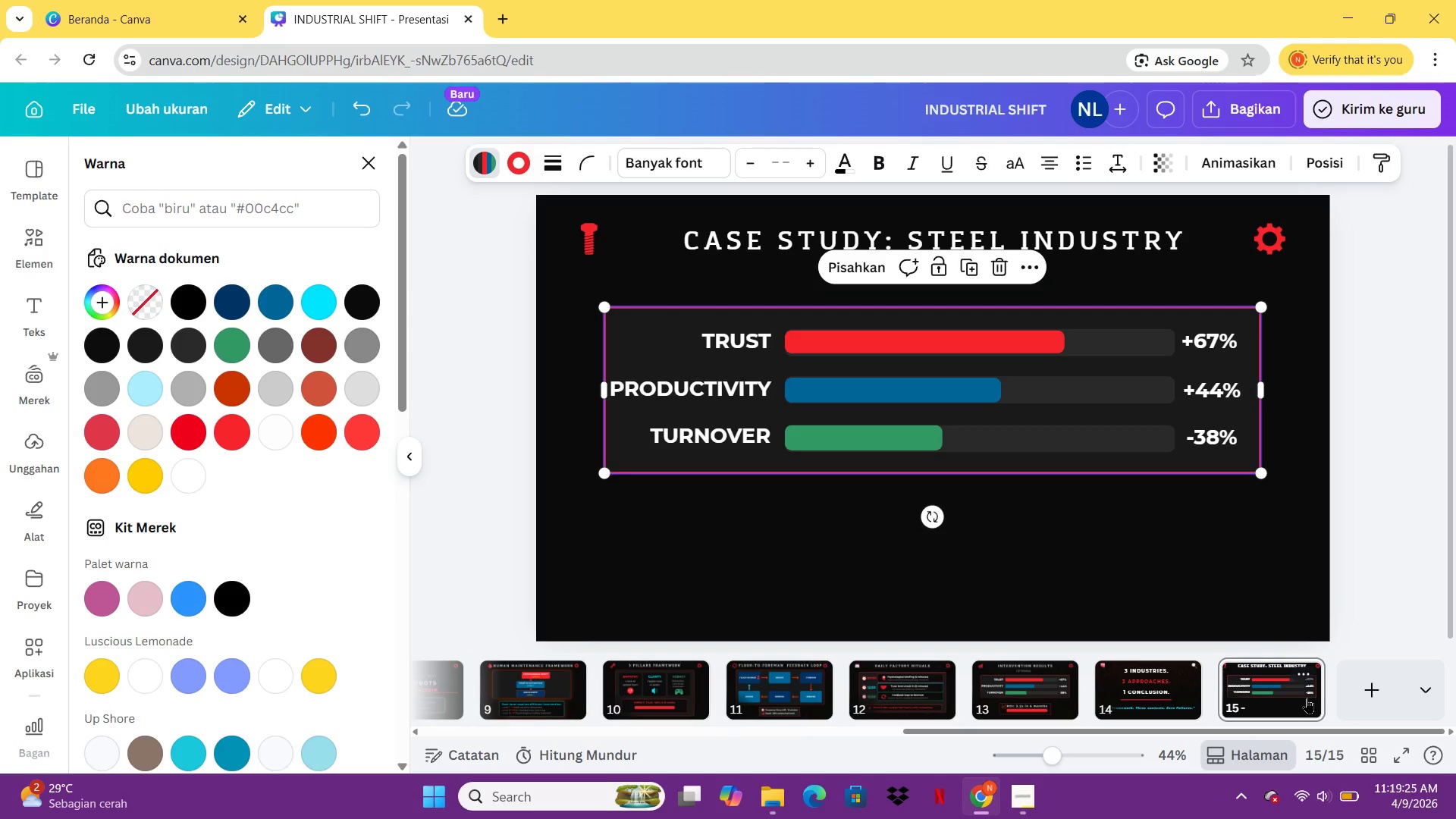 
key(Control+Z)
 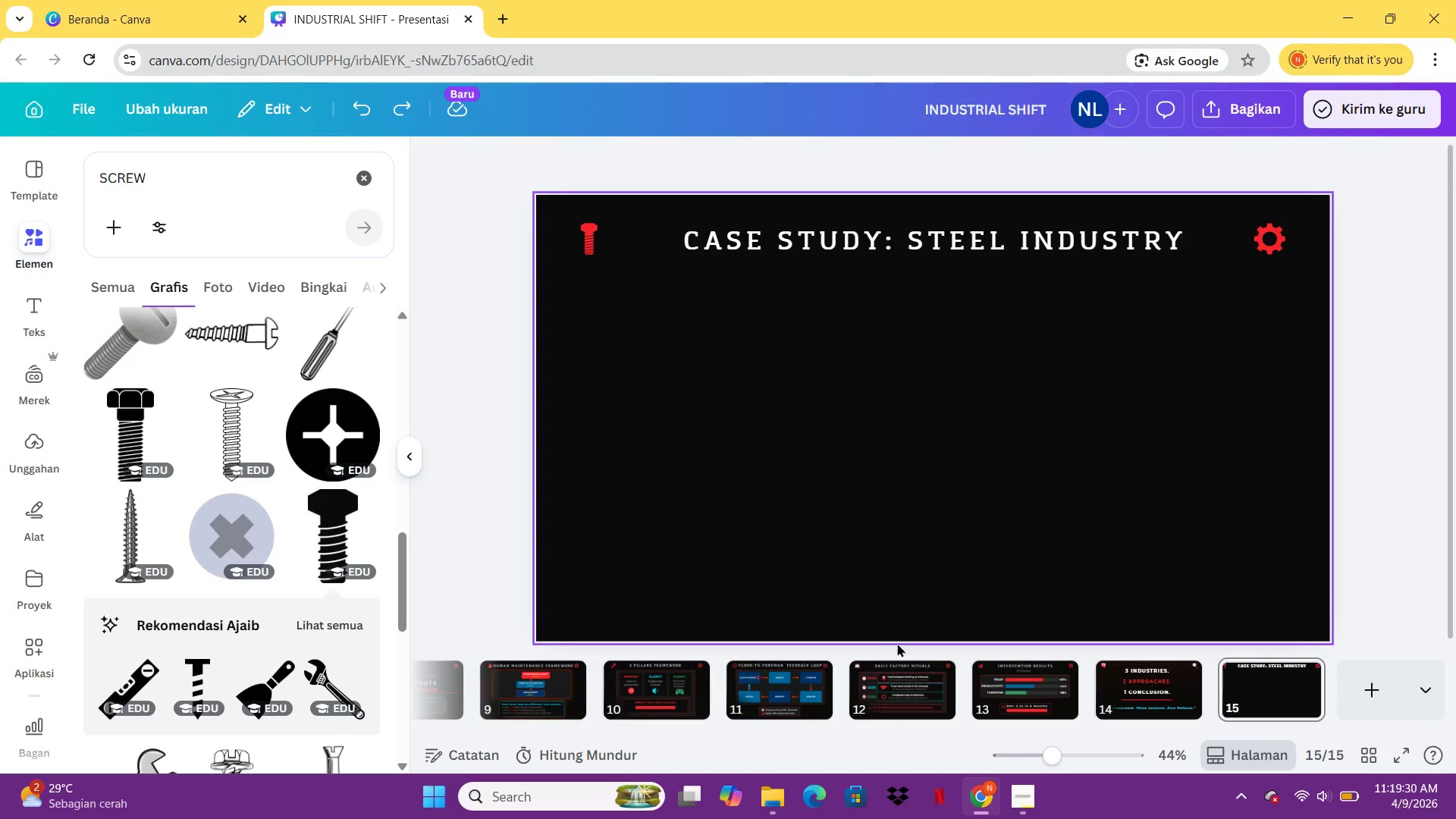 
left_click([923, 681])
 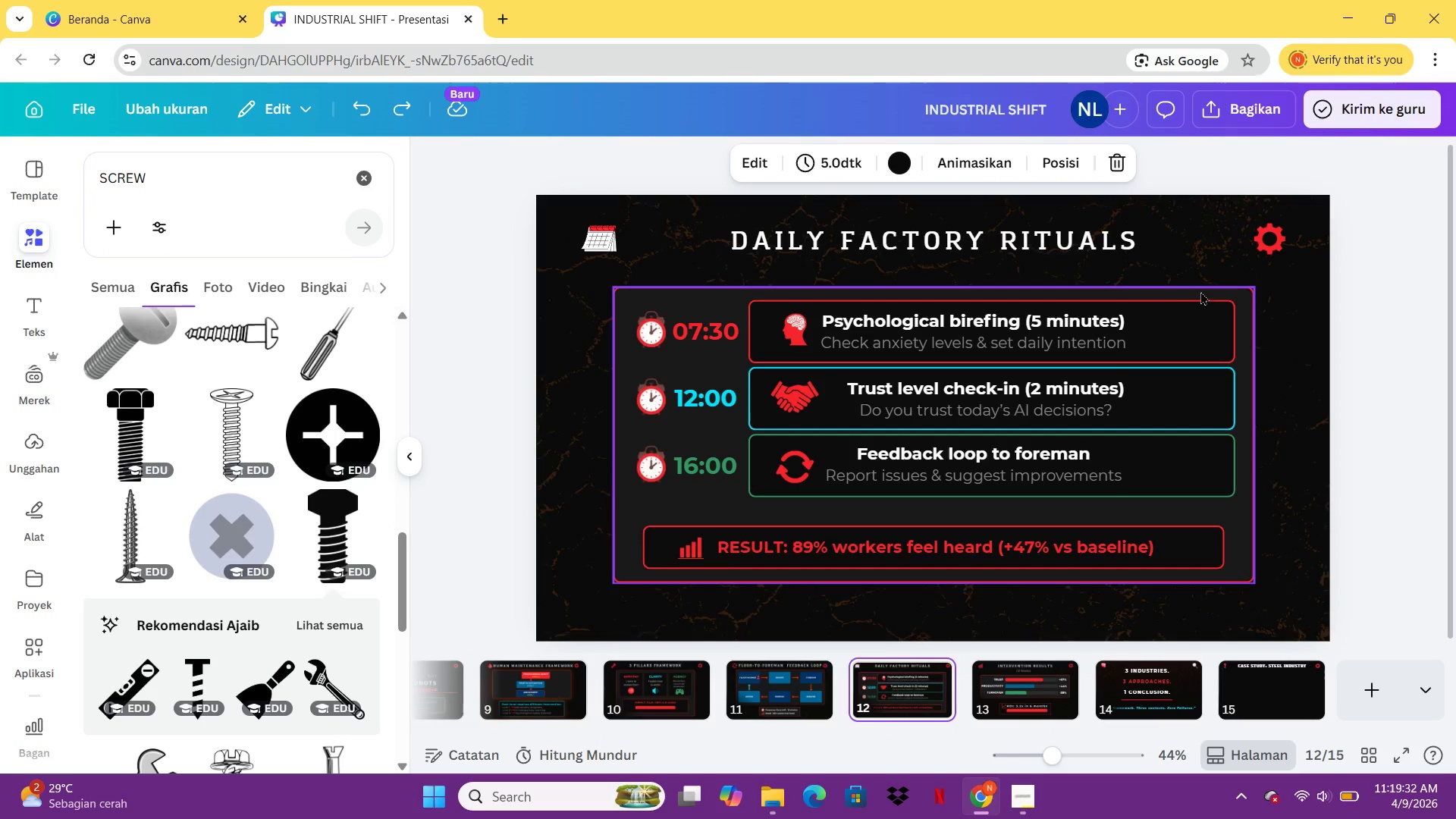 
left_click([1211, 291])
 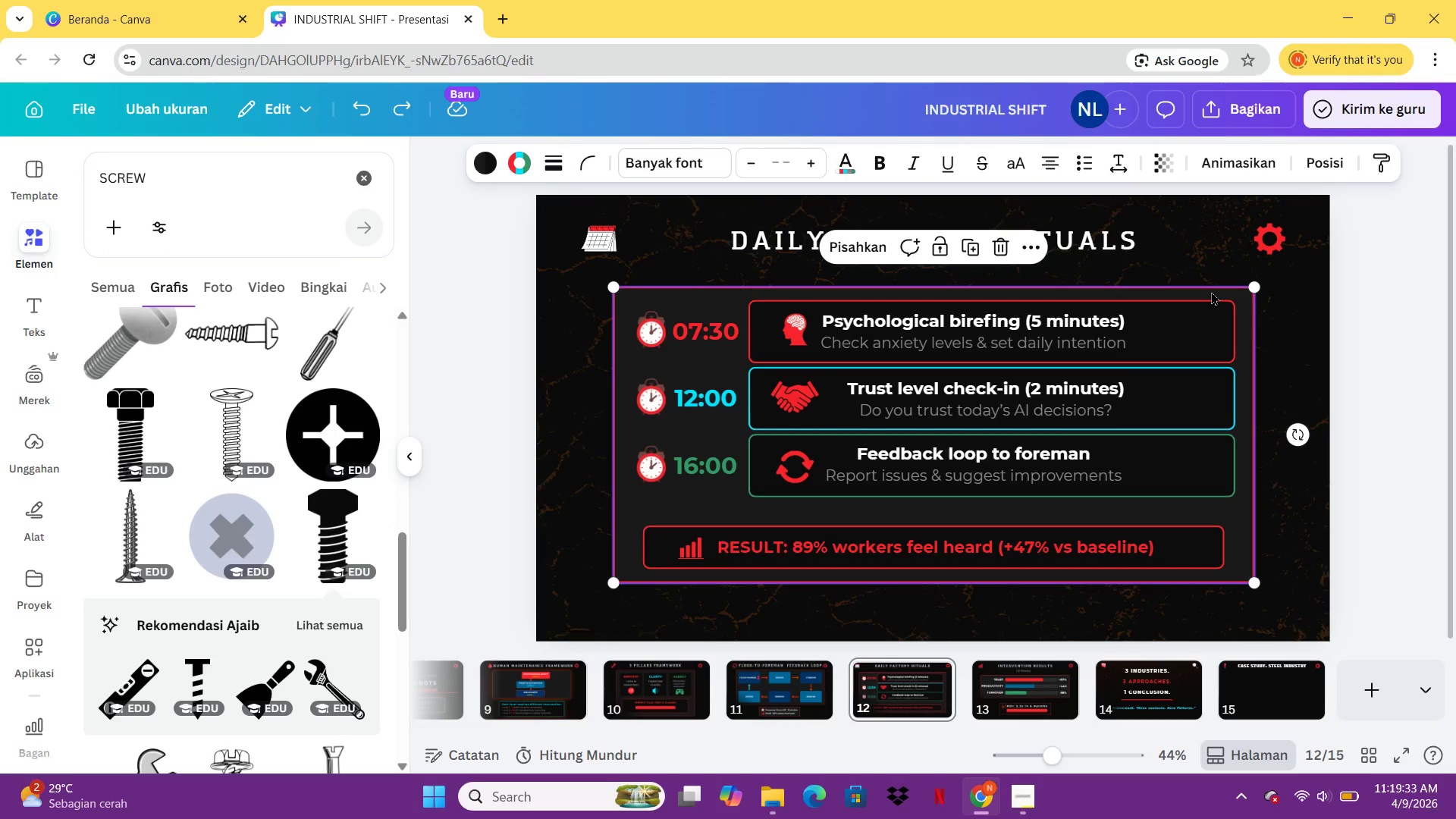 
hold_key(key=ControlLeft, duration=0.52)
 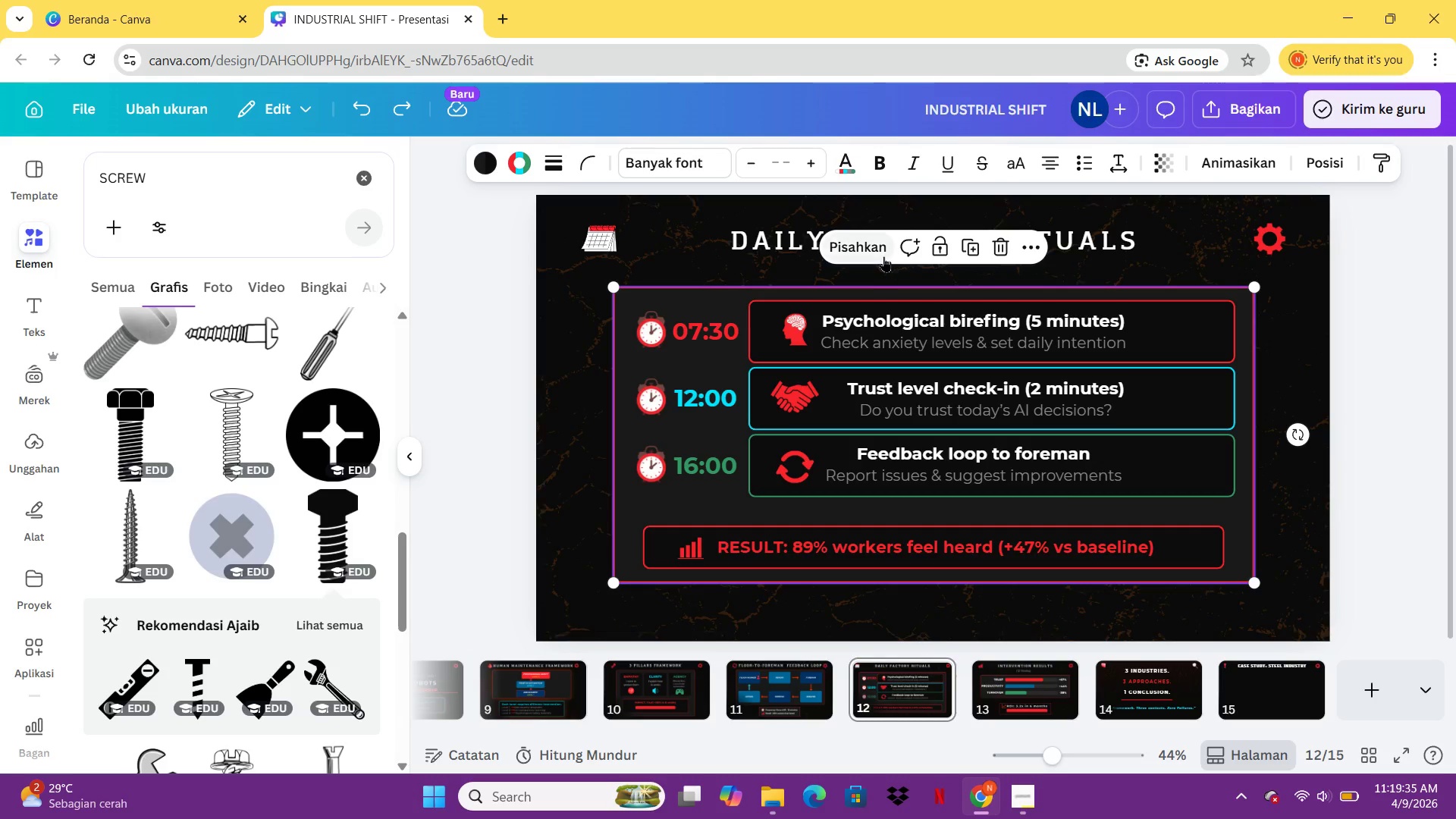 
left_click([882, 256])
 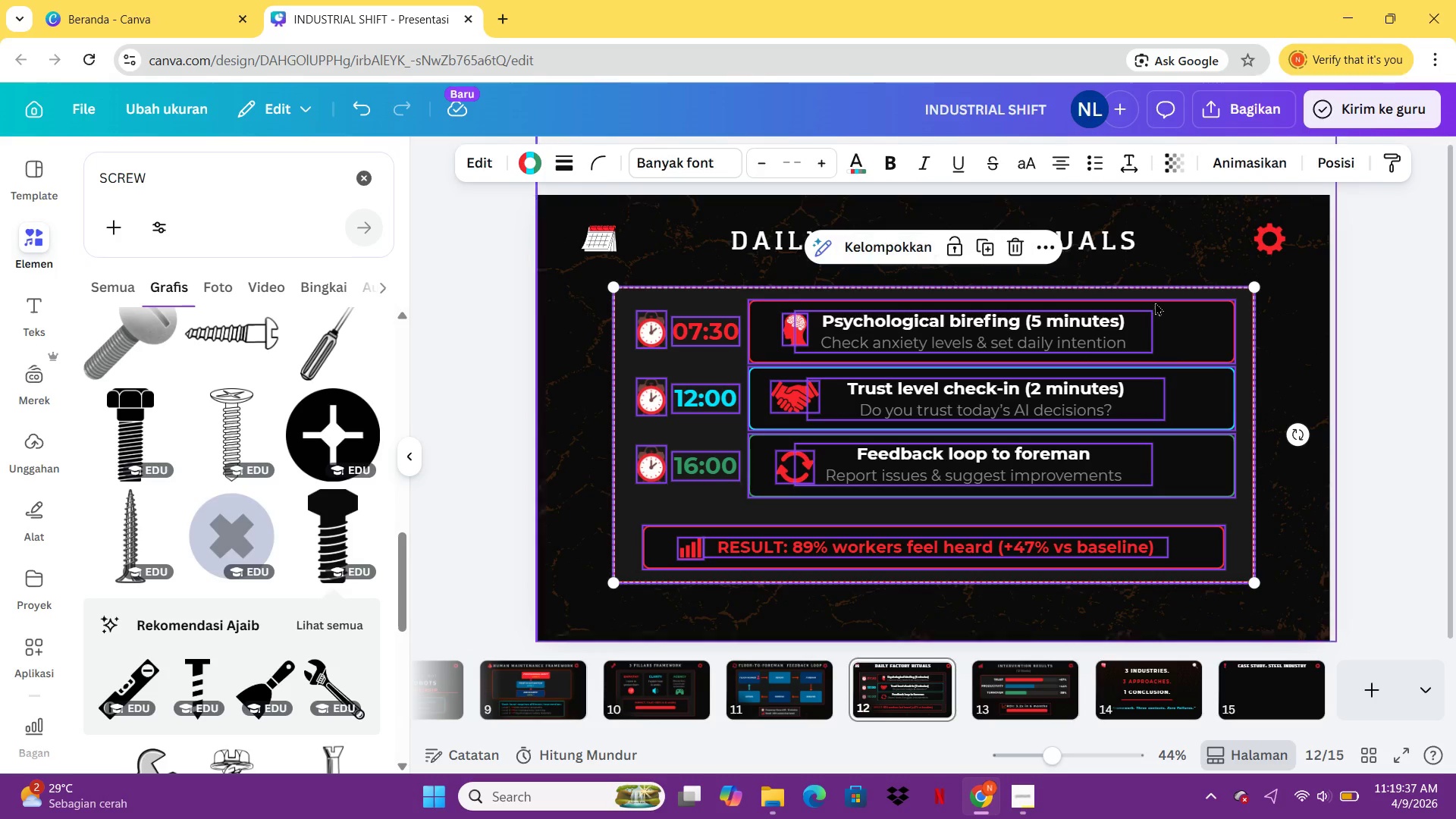 
left_click([1216, 288])
 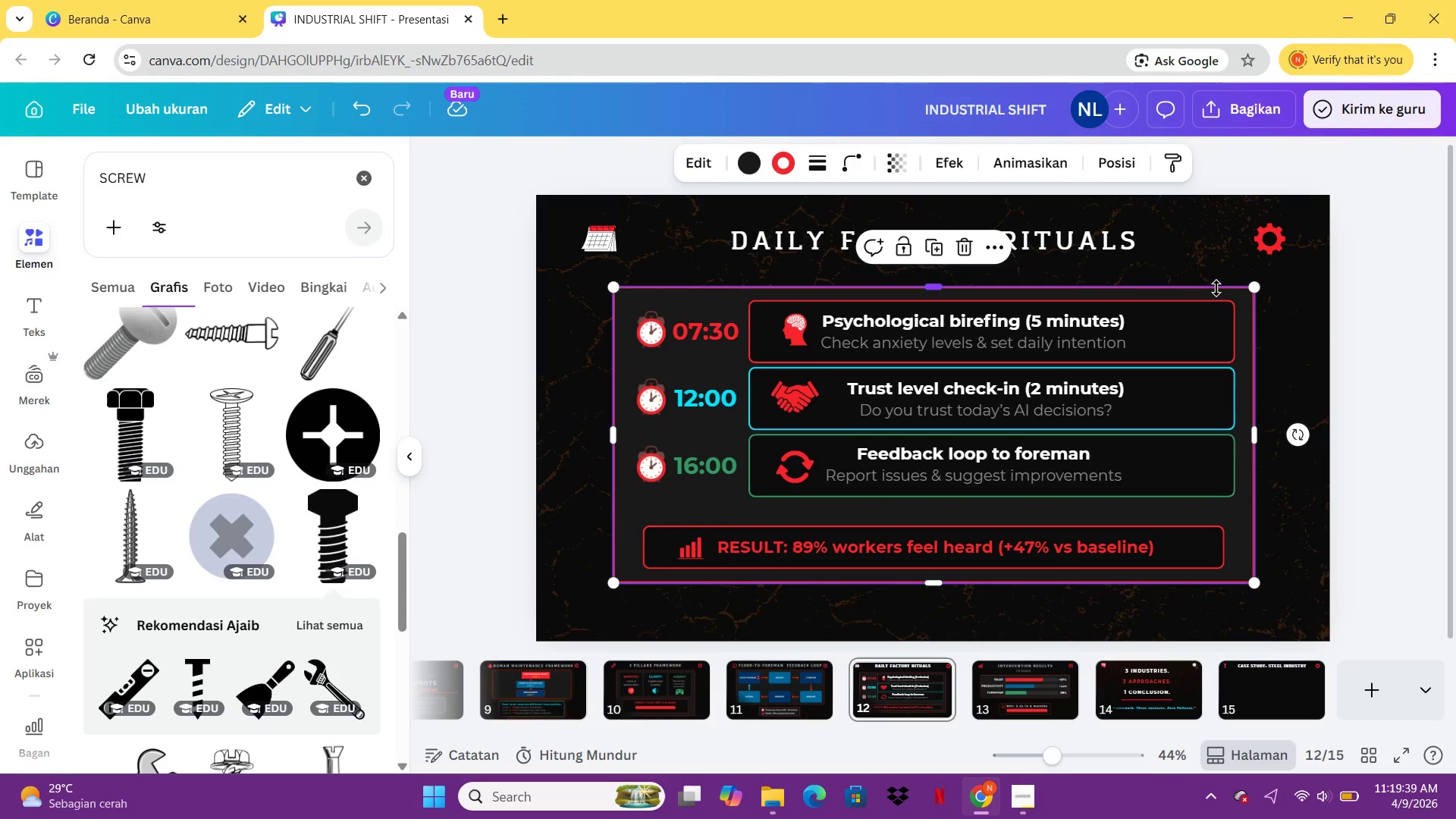 
key(Control+C)
 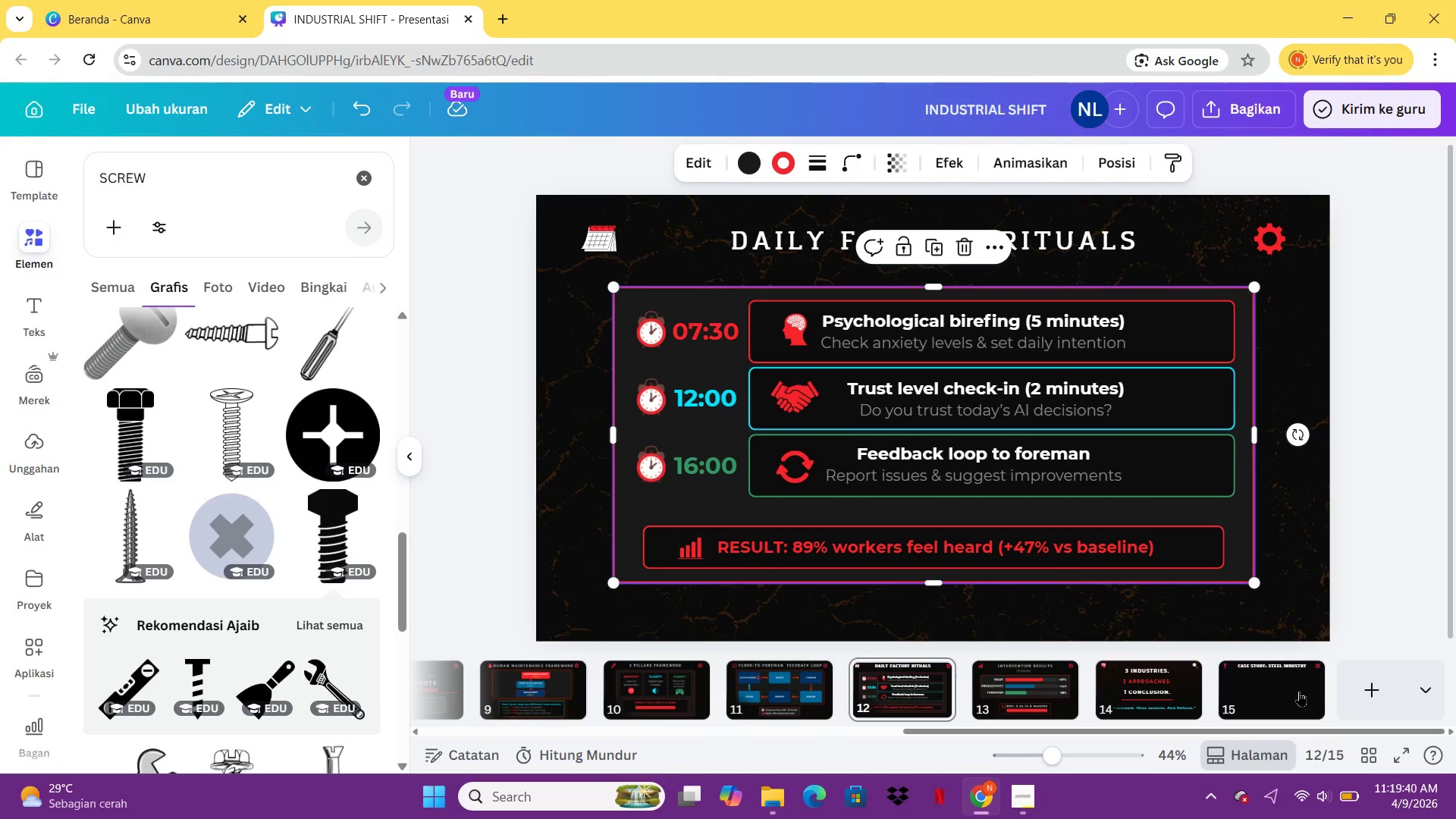 
left_click([1299, 690])
 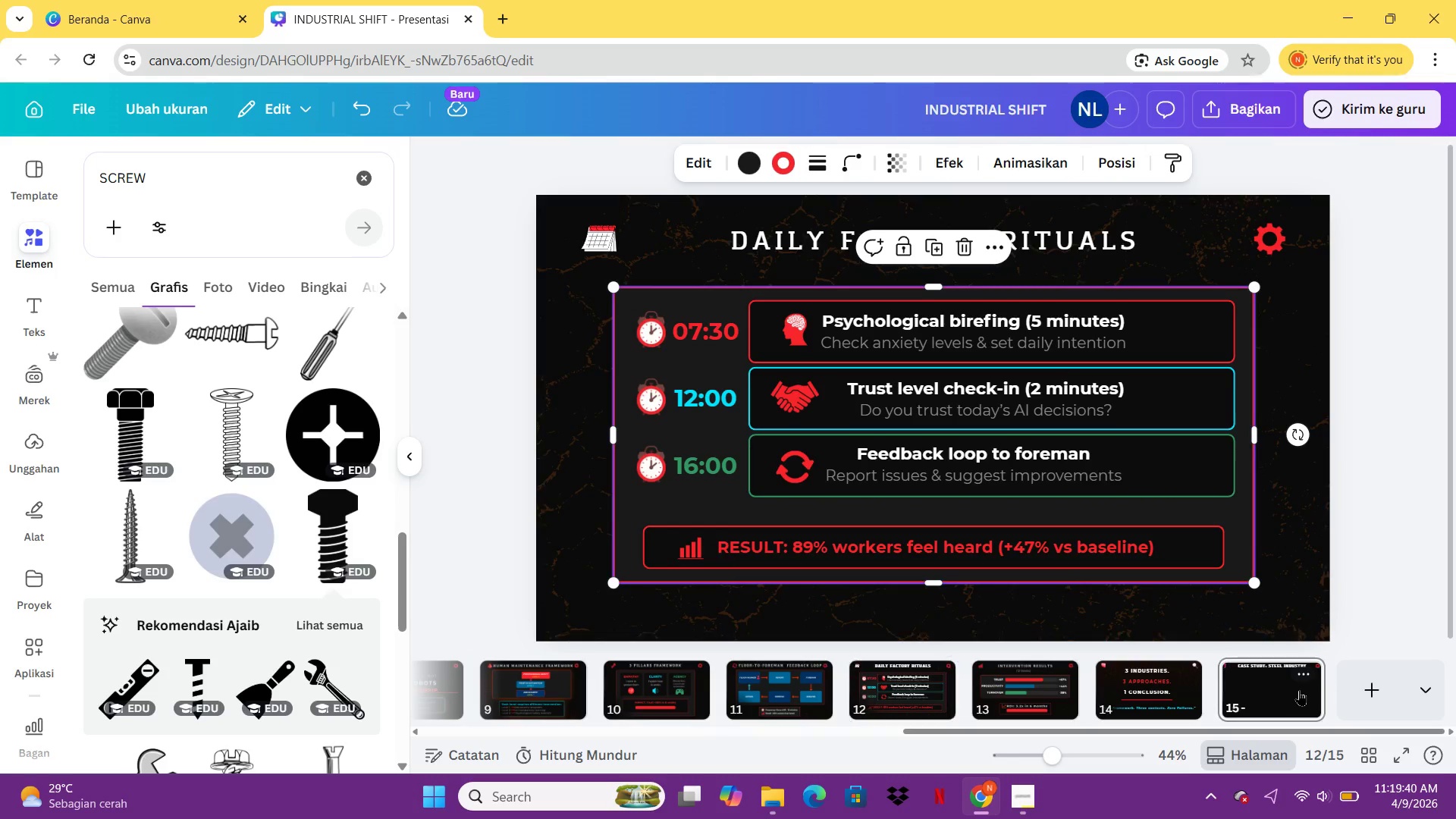 
key(Control+V)
 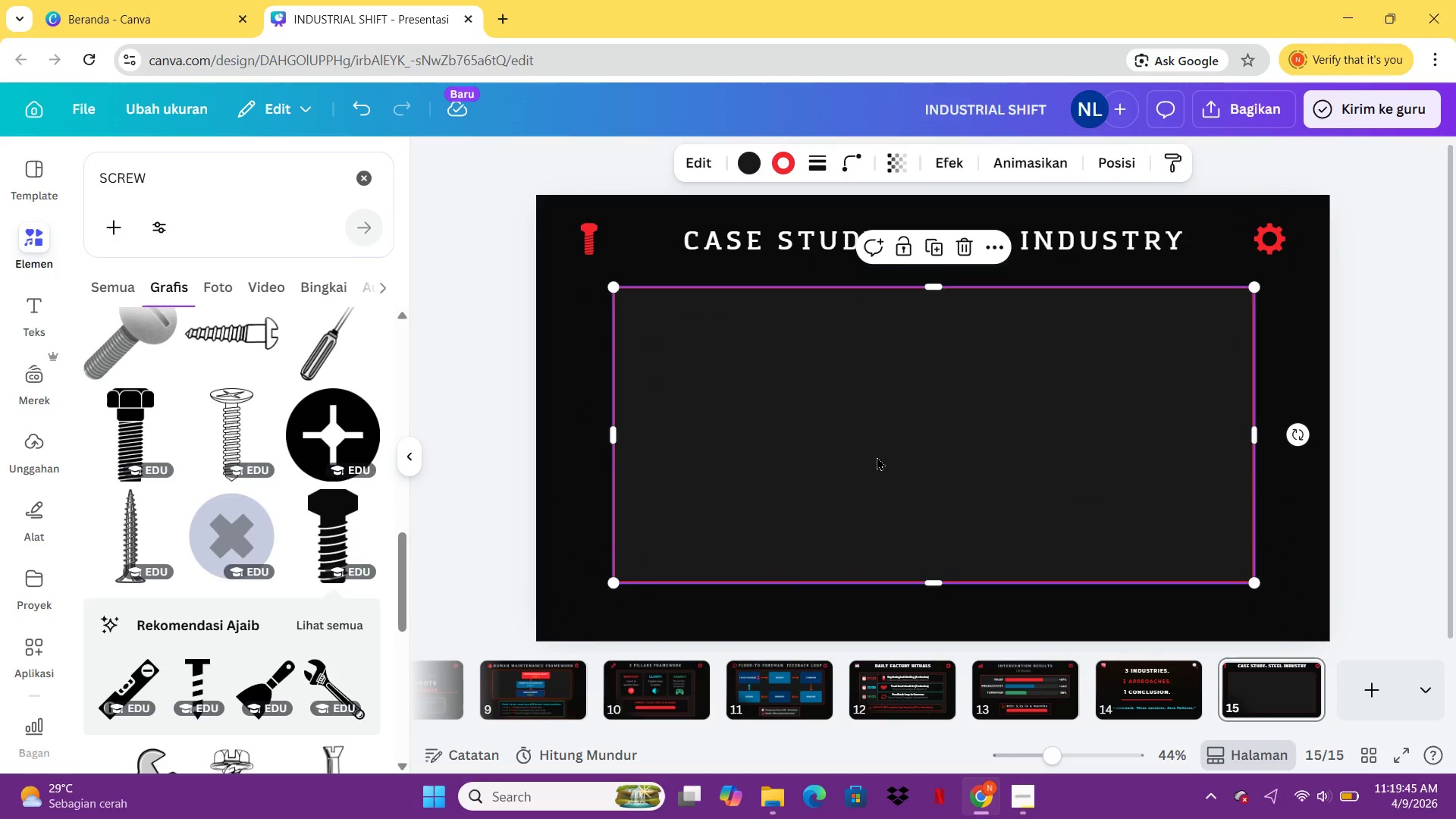 
wait(5.7)
 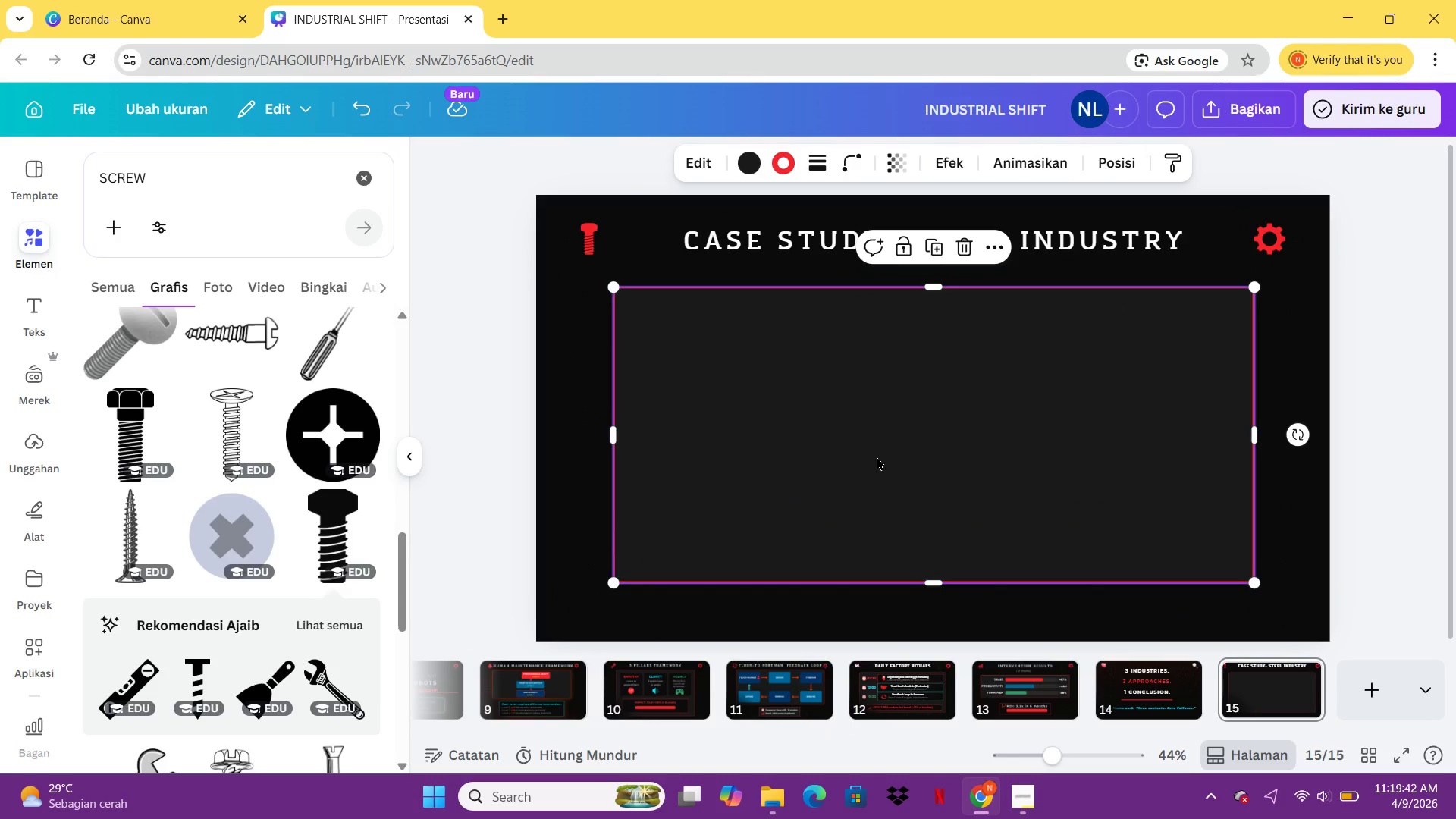 
left_click([756, 153])
 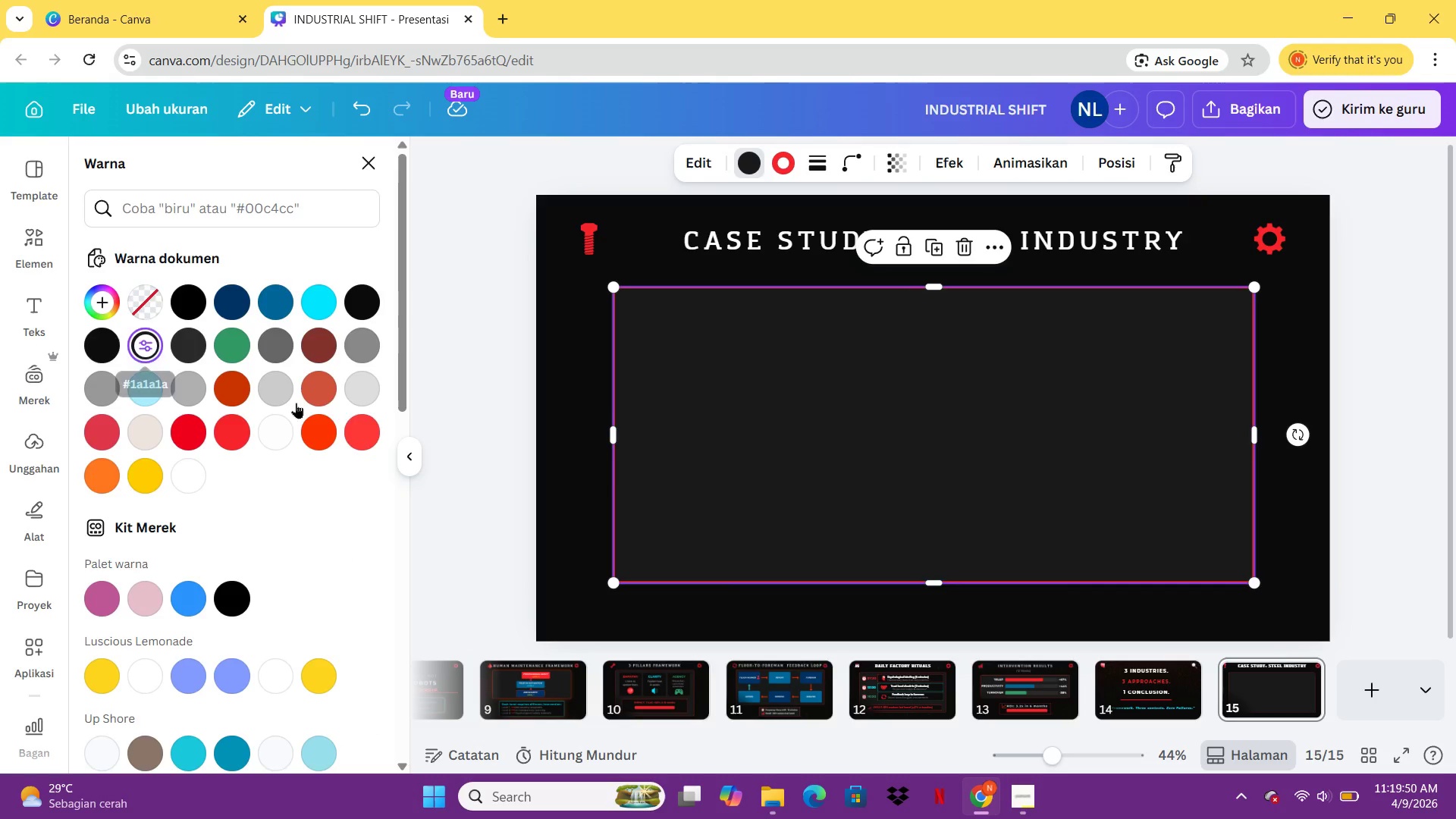 
left_click([443, 393])
 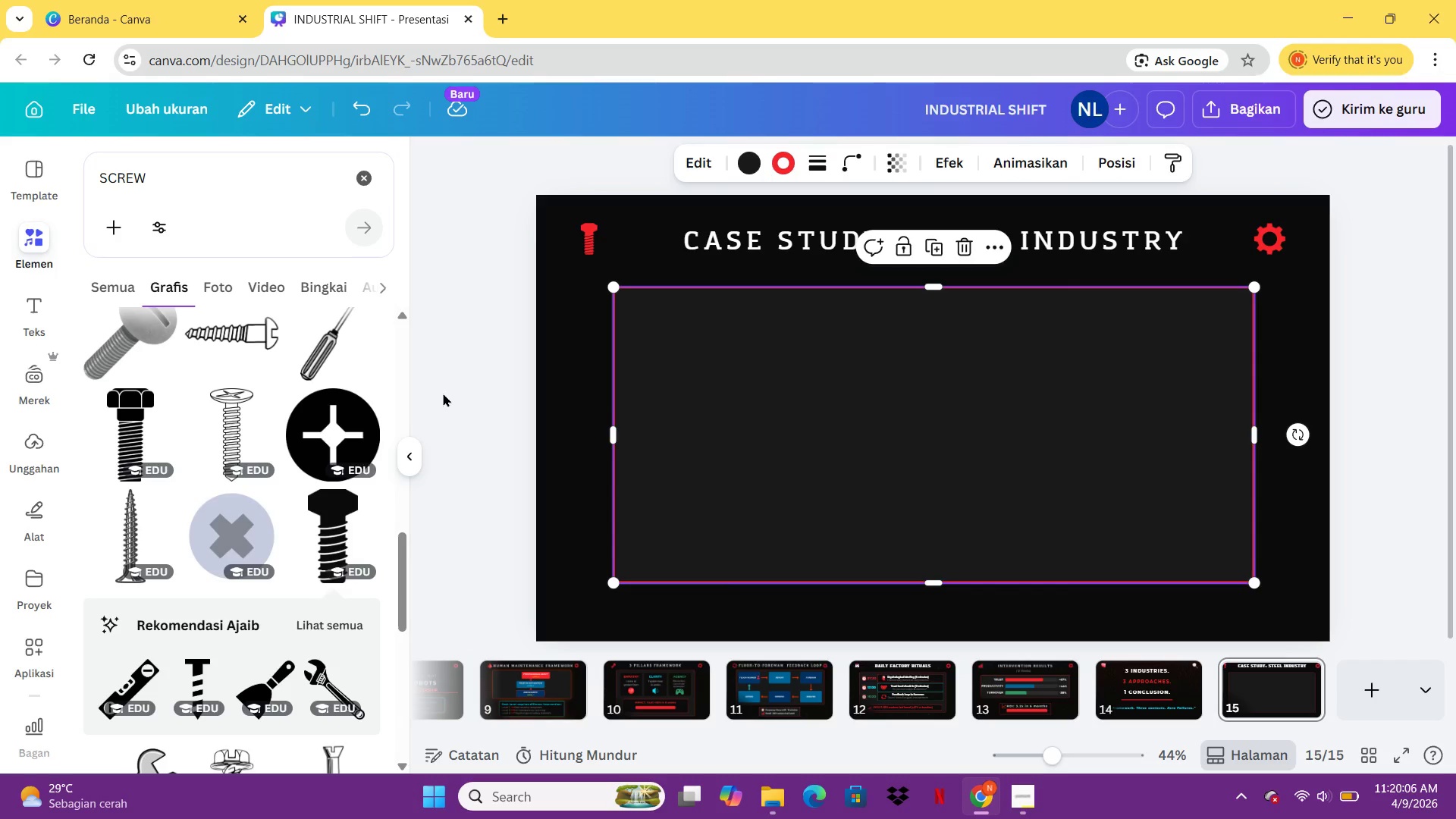 
wait(19.38)
 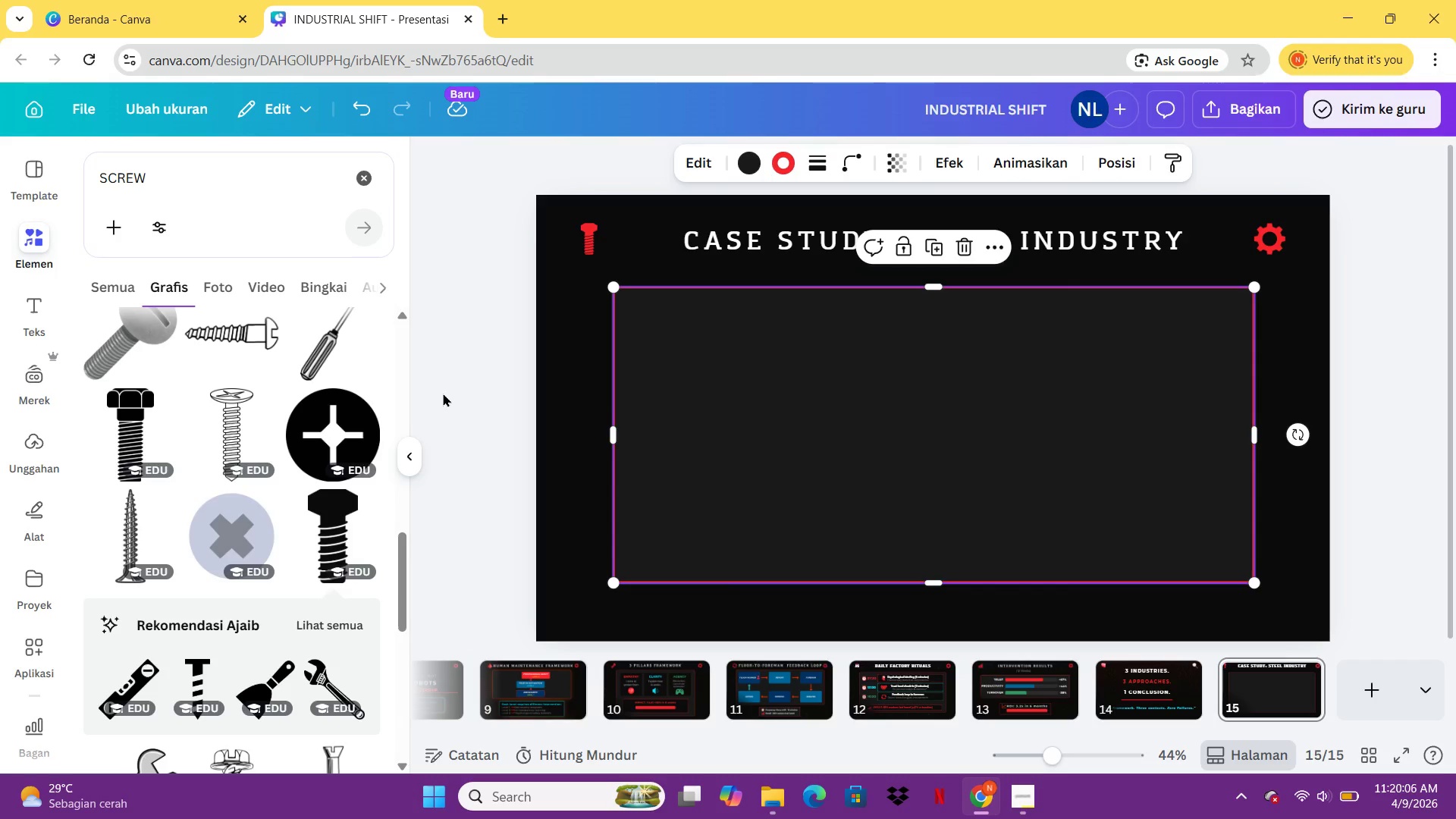 
mouse_move([738, 156])
 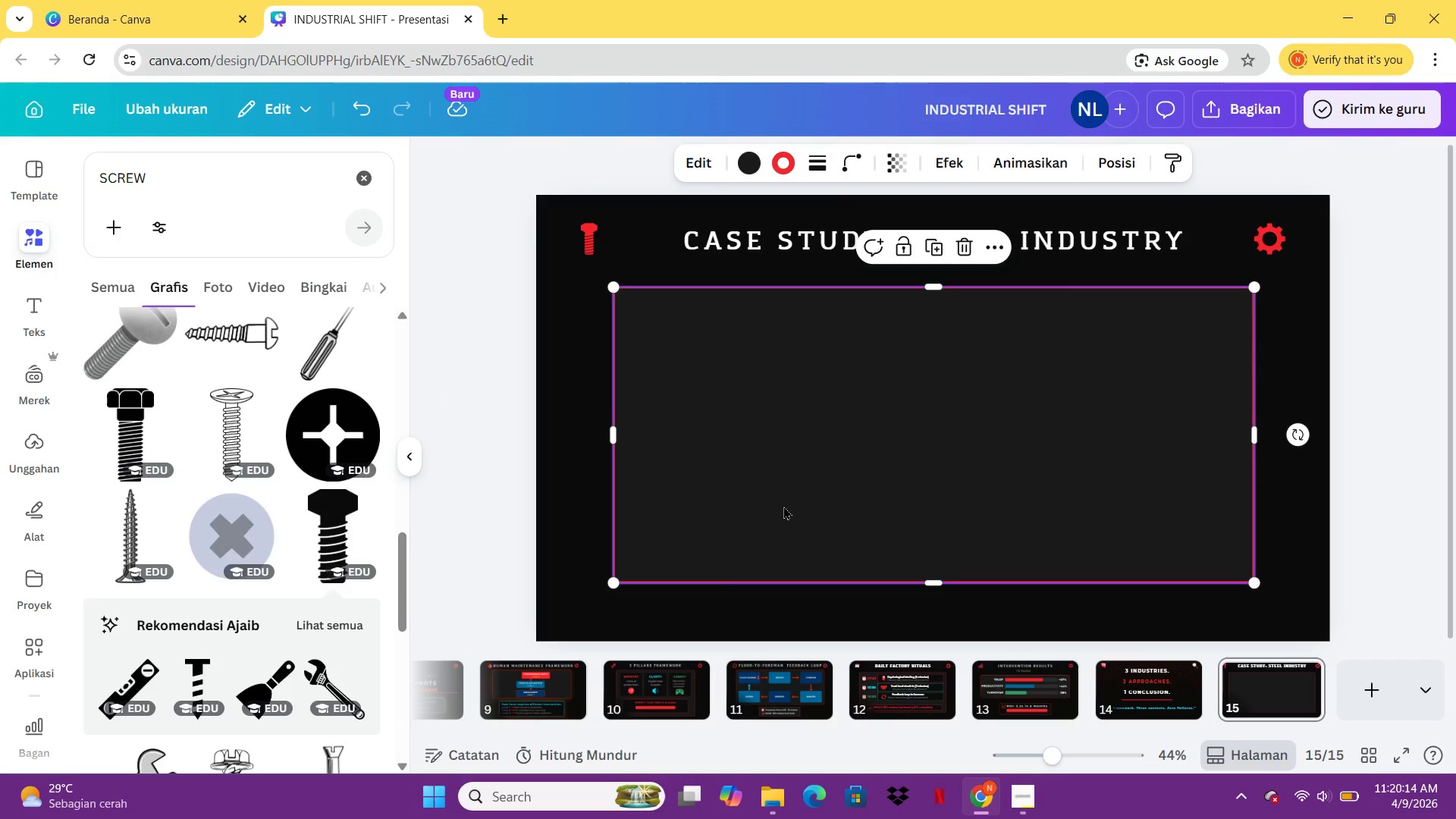 
left_click([783, 506])
 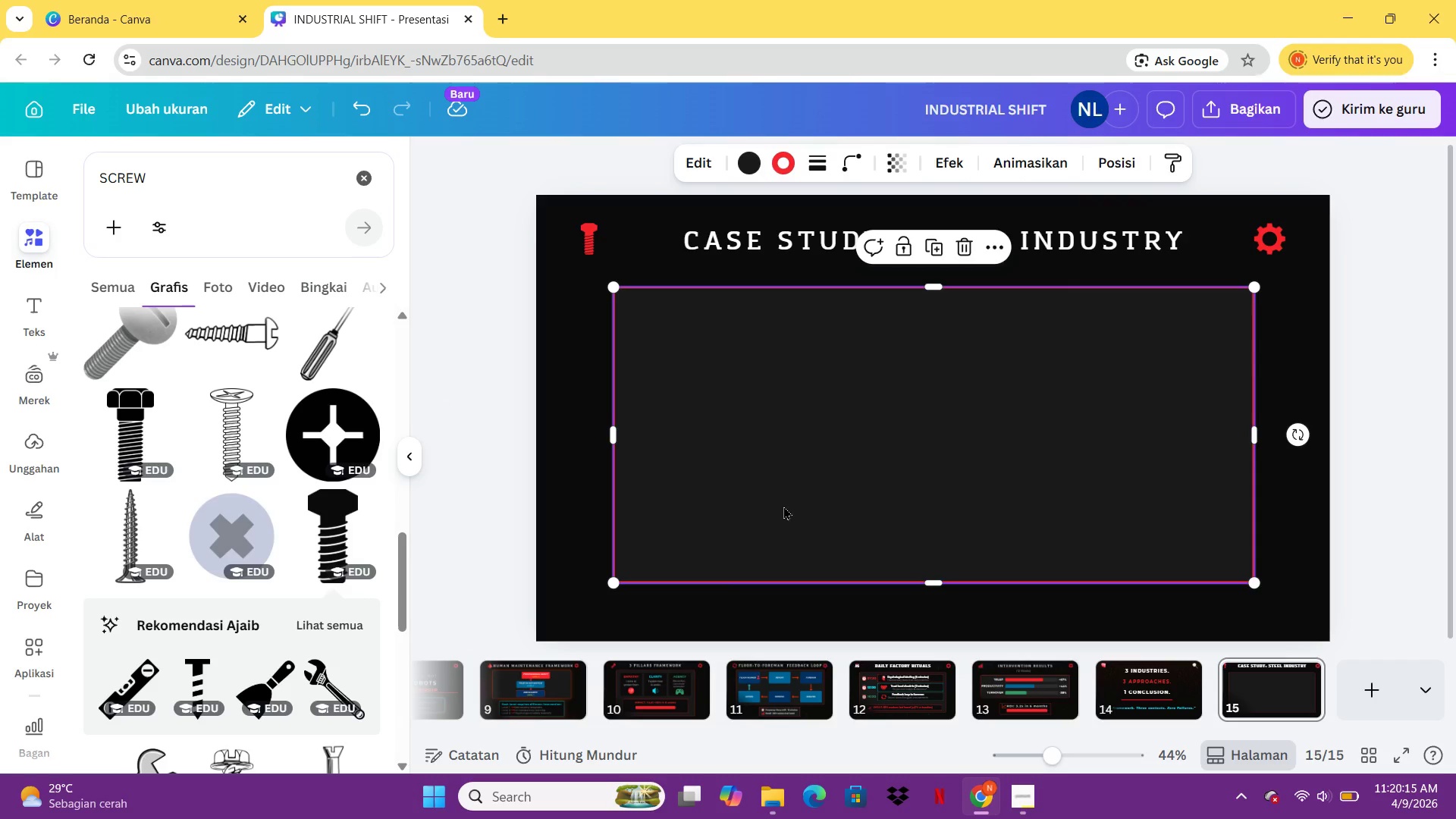 
key(Control+C)
 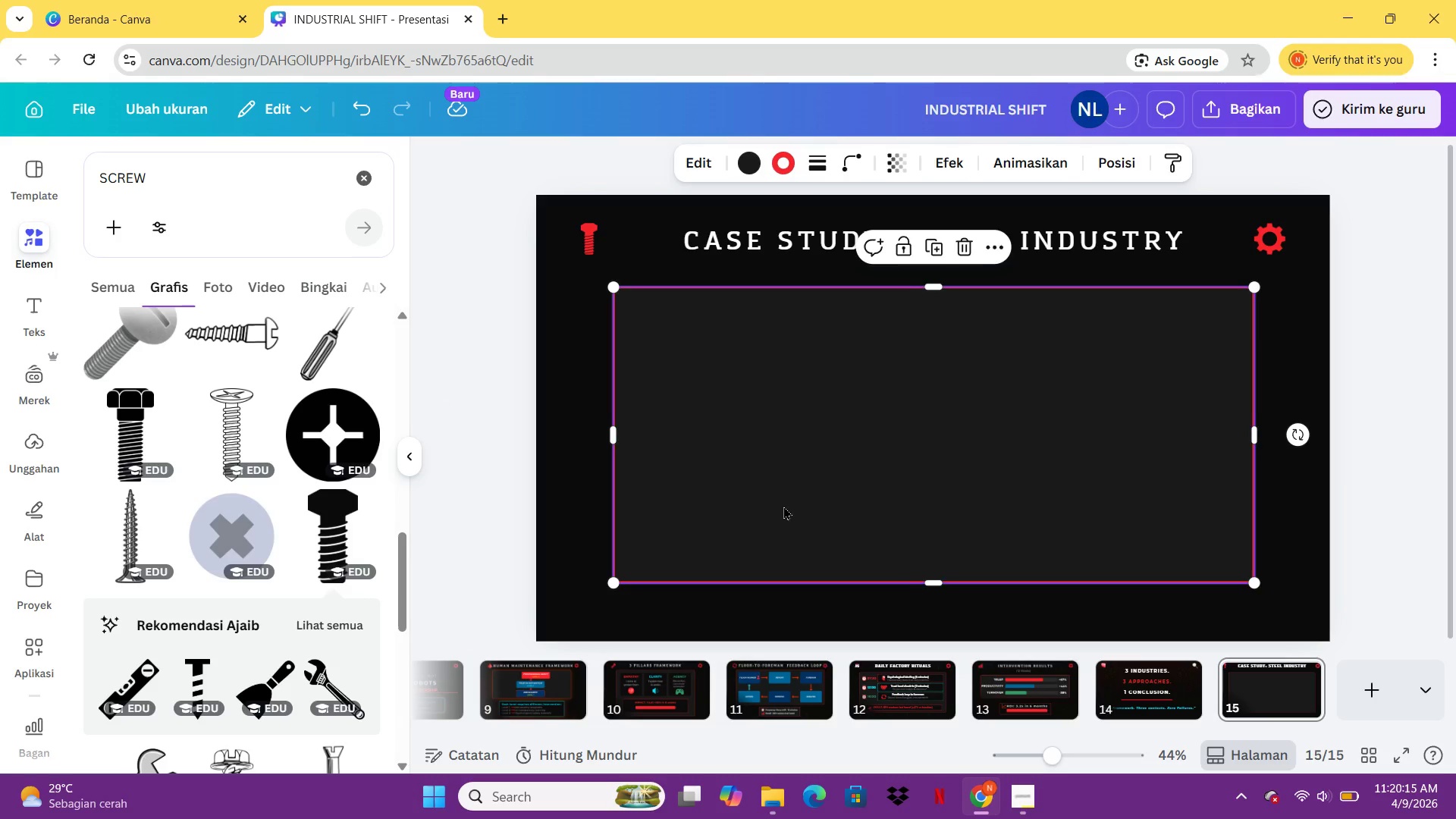 
key(Control+V)
 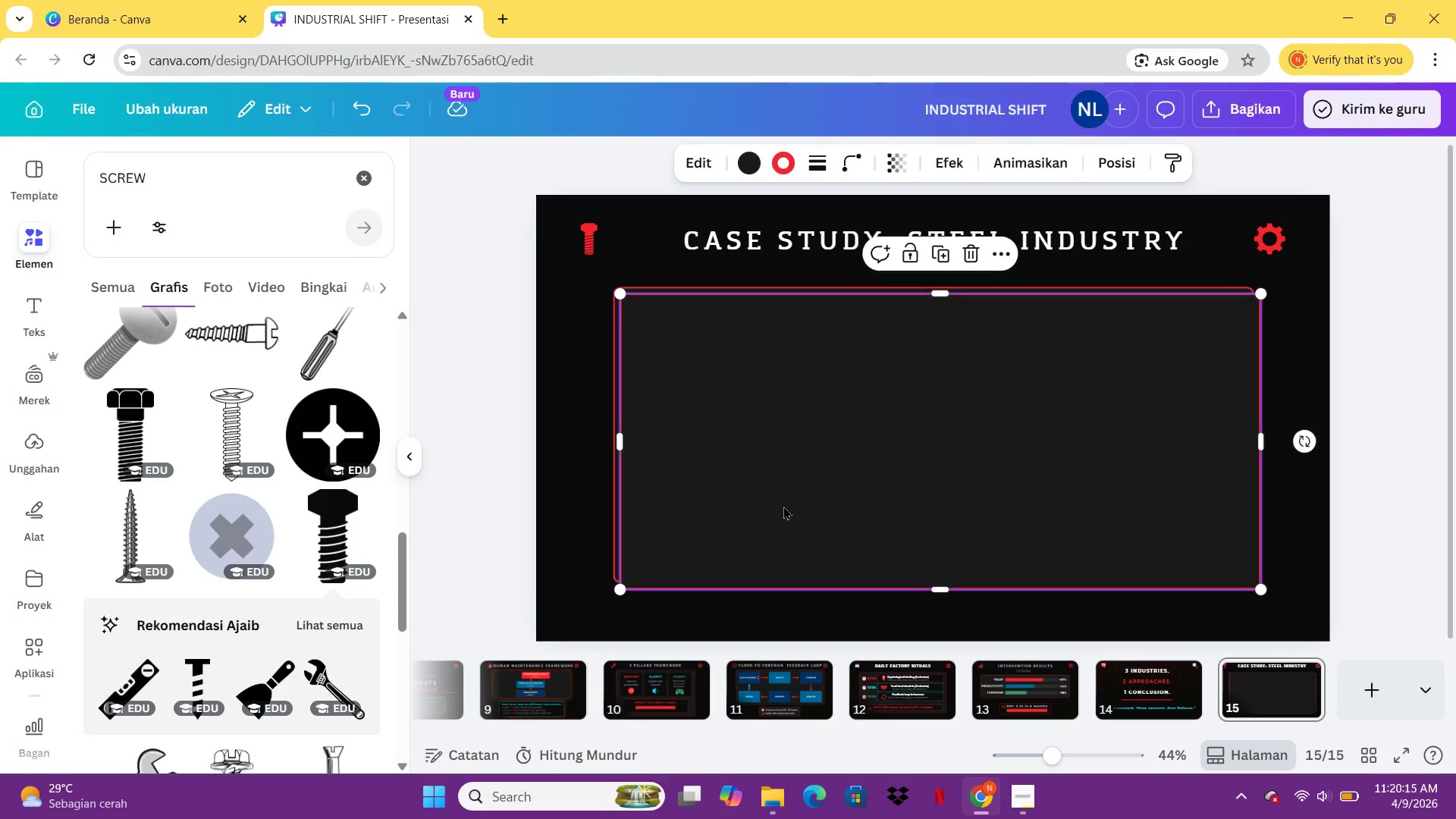 
left_click([783, 506])
 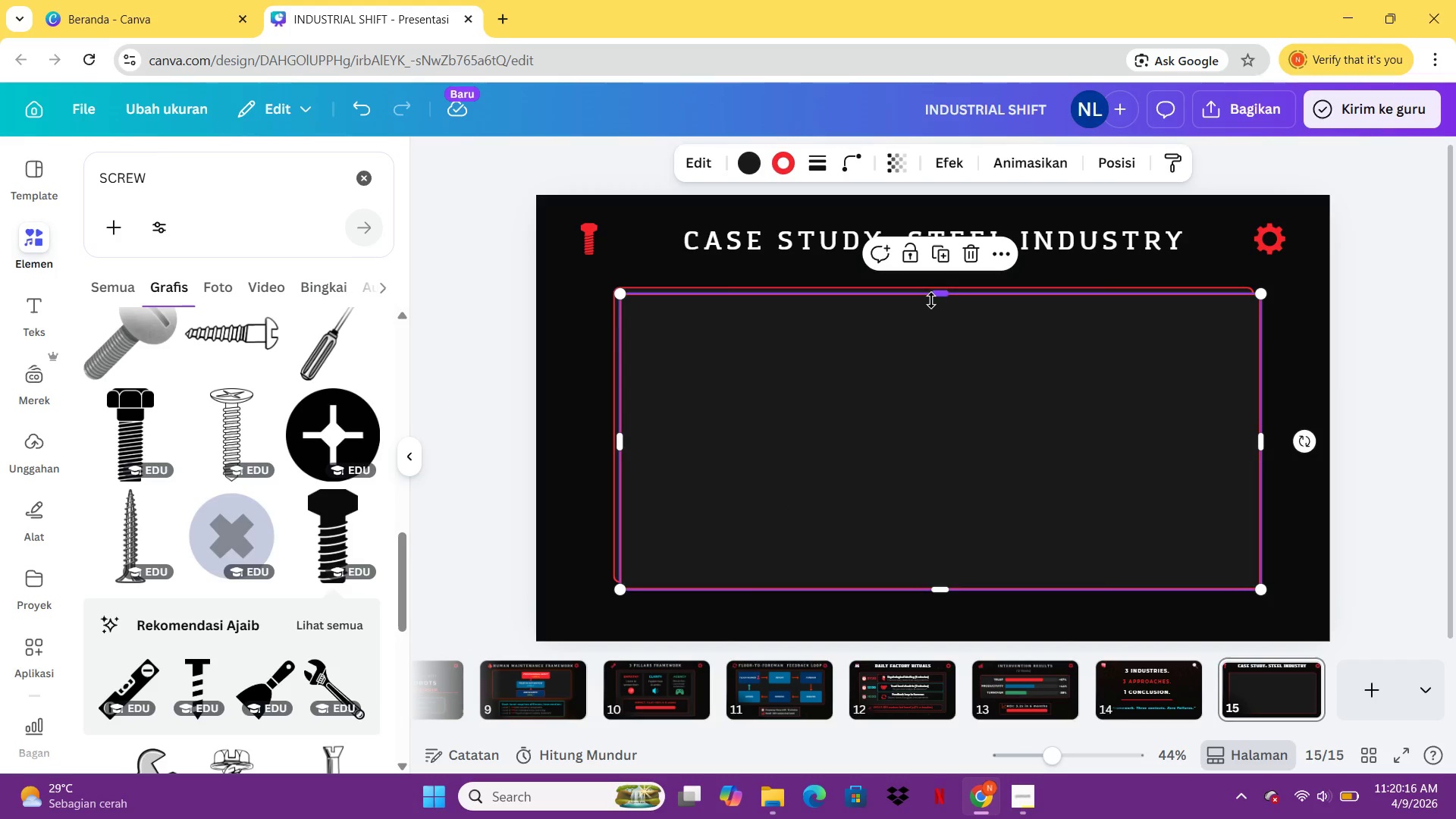 
left_click_drag(start_coordinate=[934, 299], to_coordinate=[936, 451])
 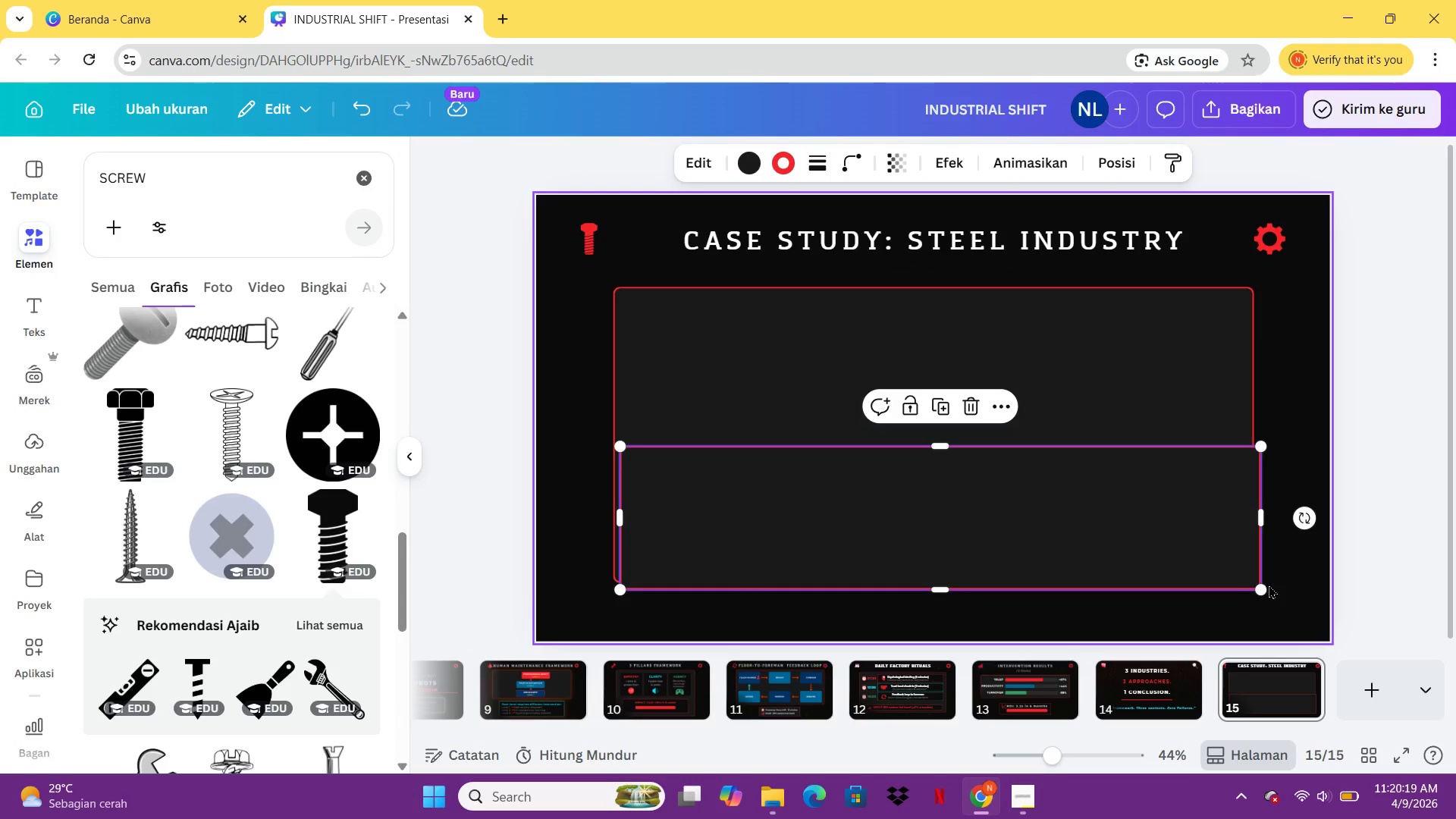 
left_click([1269, 585])
 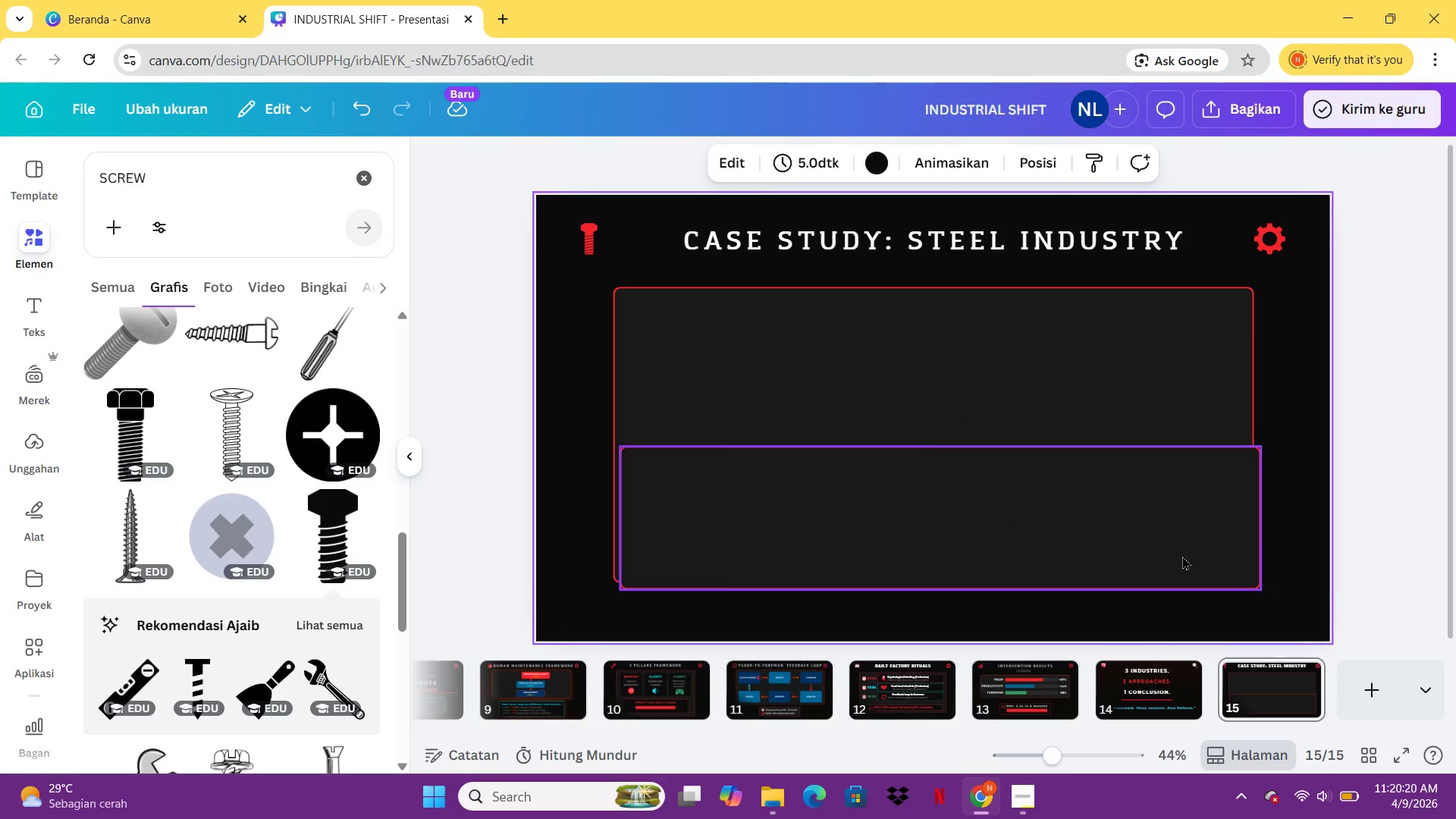 
left_click([1177, 554])
 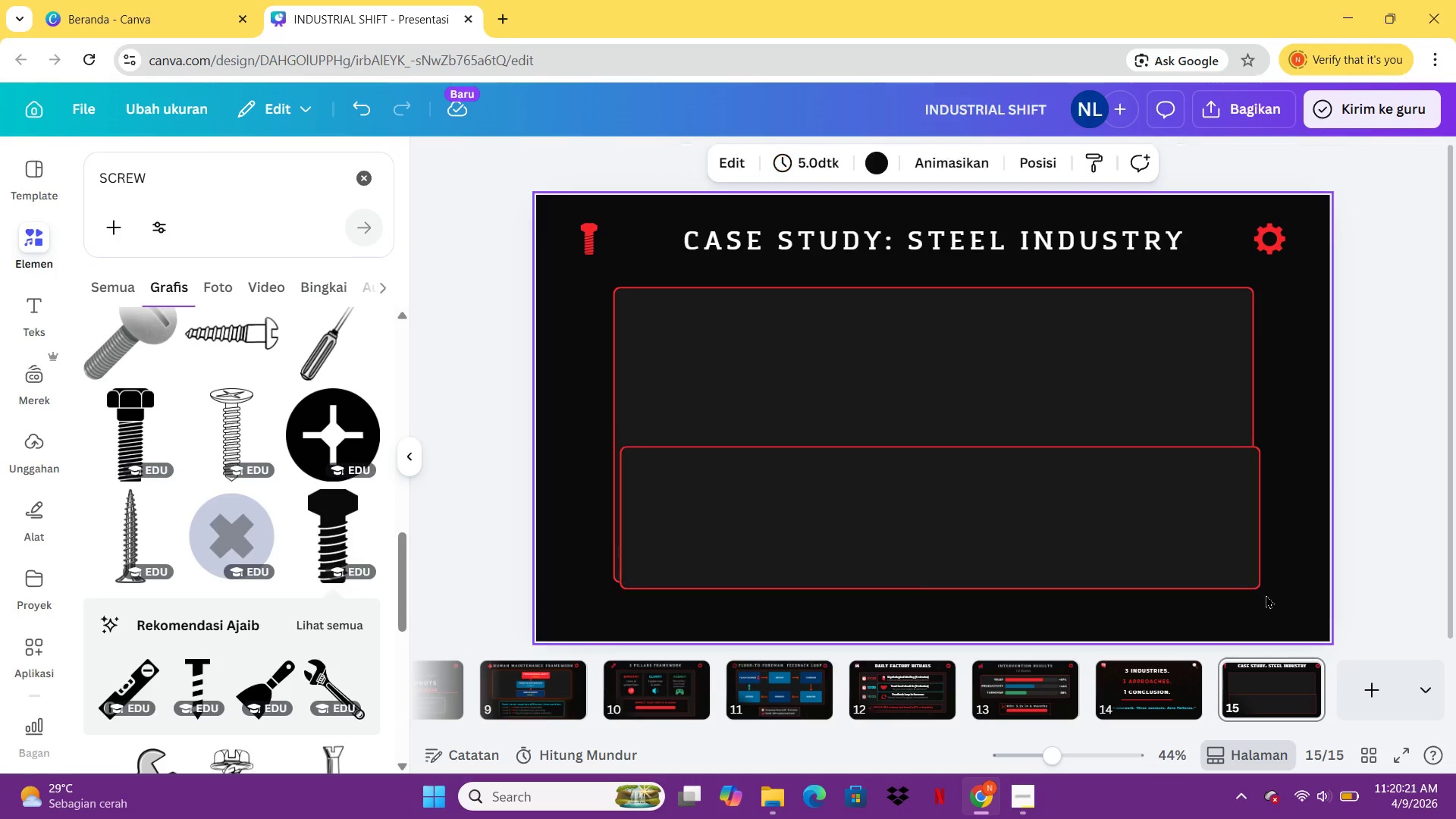 
left_click([1210, 549])
 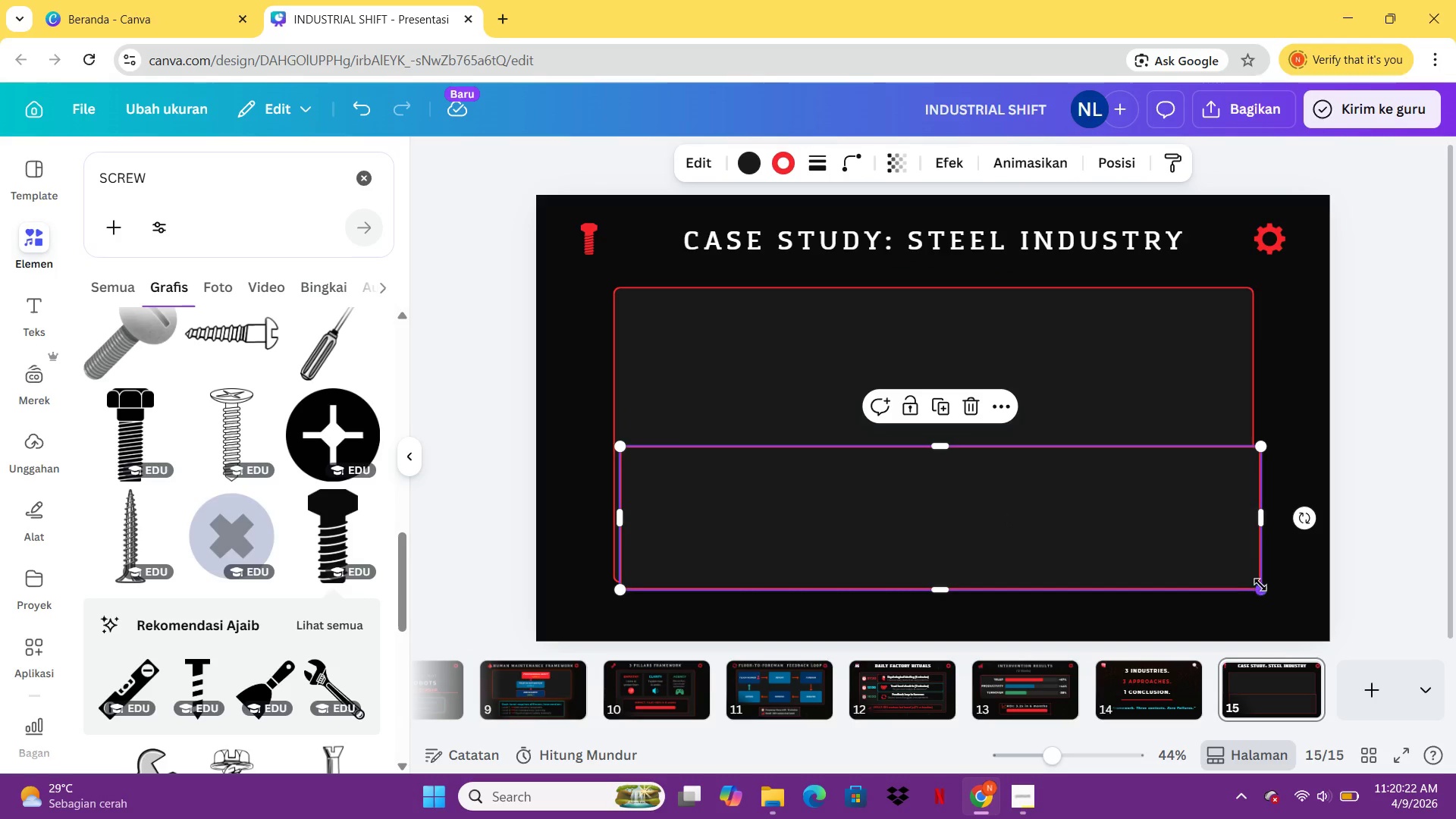 
left_click_drag(start_coordinate=[1260, 585], to_coordinate=[1133, 516])
 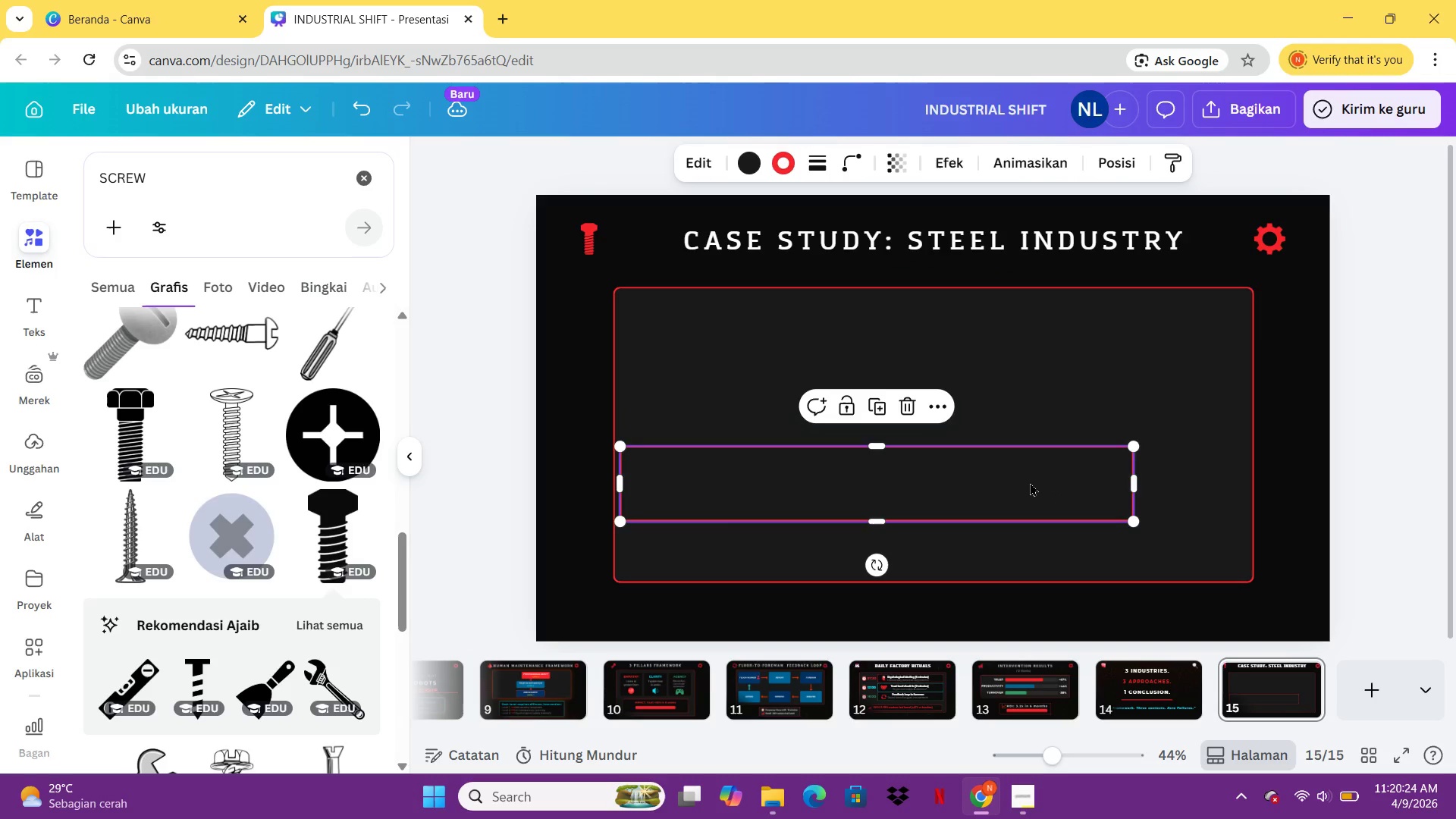 
left_click_drag(start_coordinate=[1028, 482], to_coordinate=[1083, 351])
 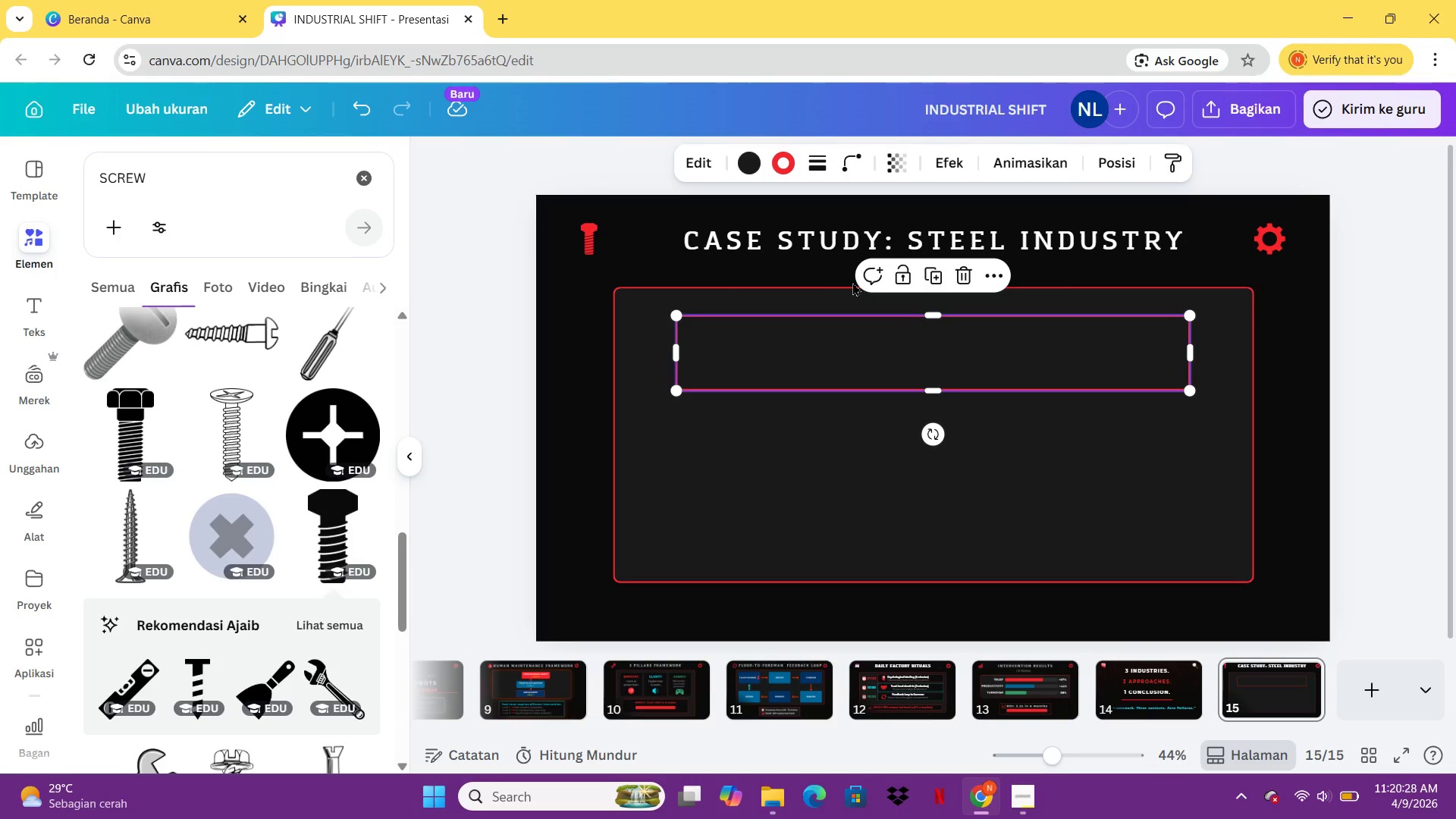 
left_click([746, 162])
 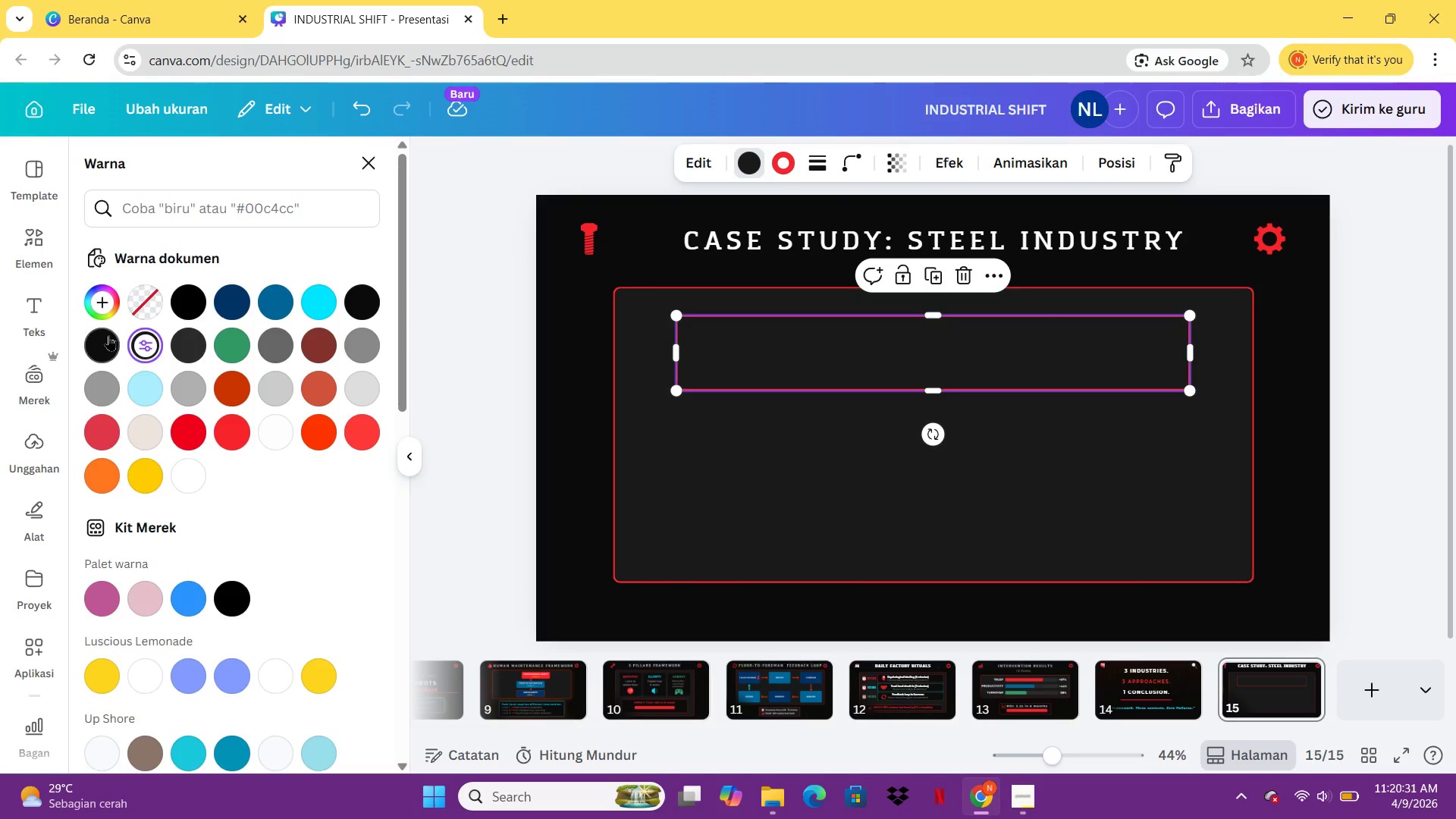 
left_click([108, 335])
 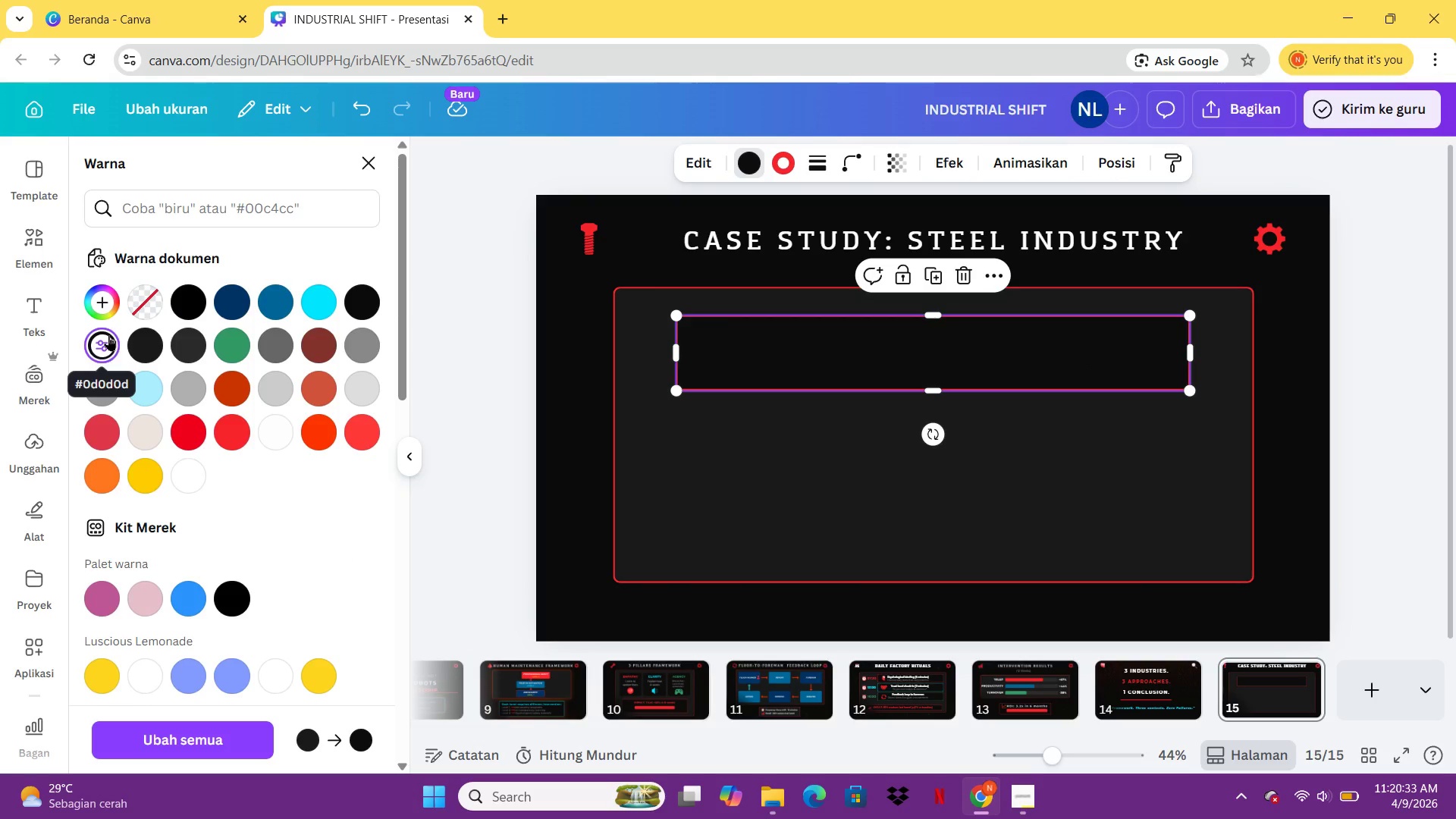 
mouse_move([317, 297])
 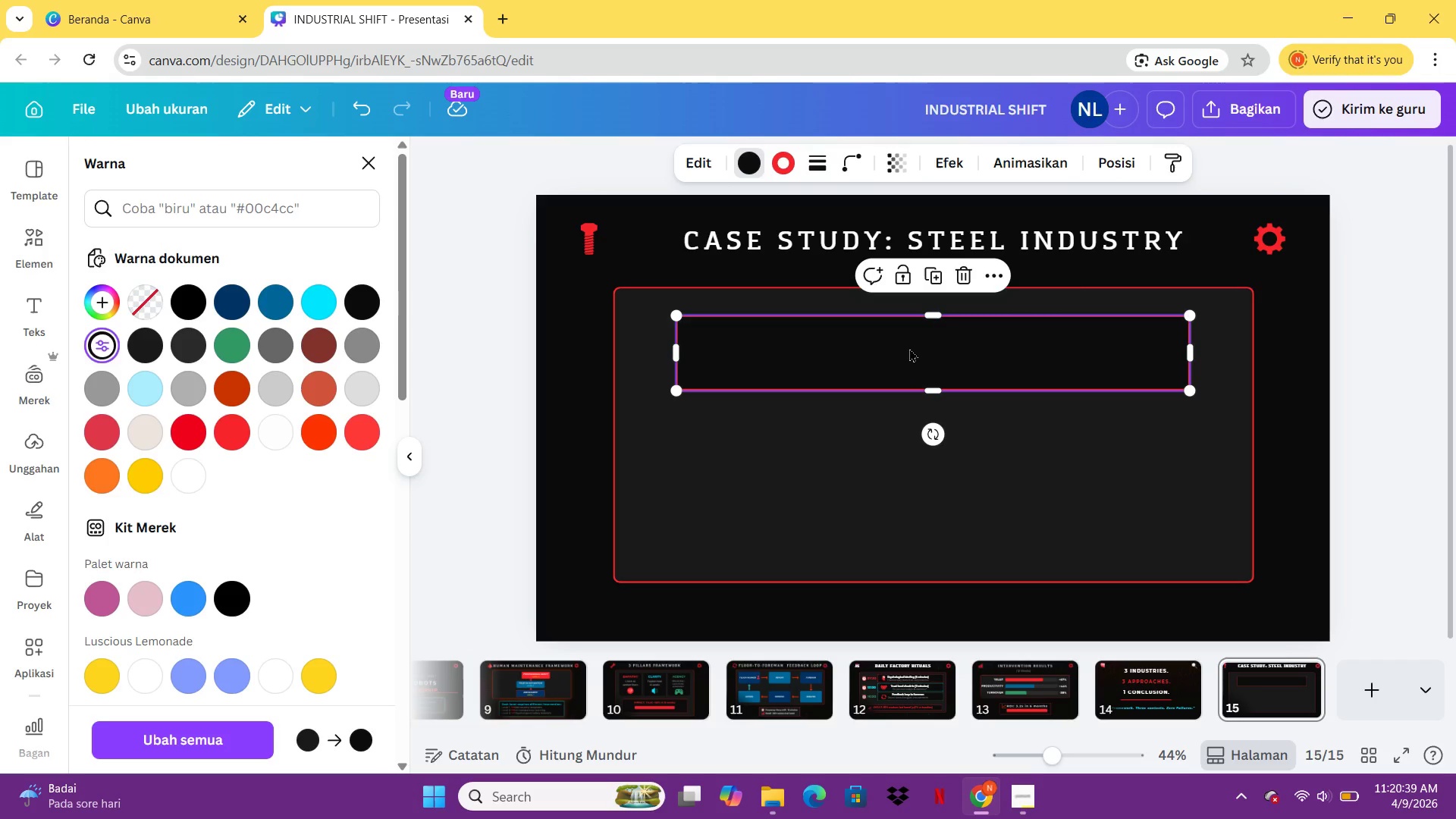 
left_click_drag(start_coordinate=[909, 353], to_coordinate=[905, 340])
 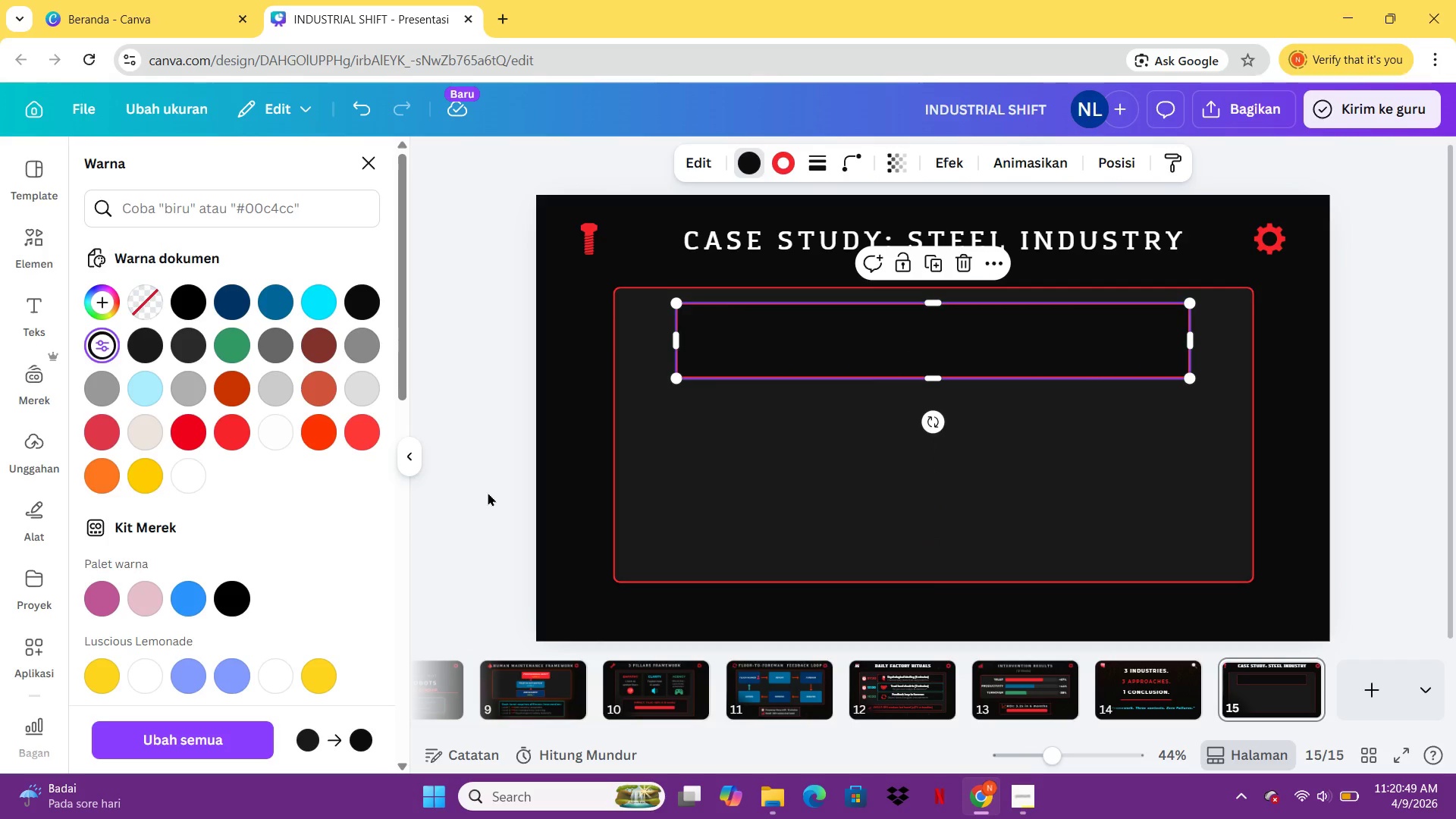 
wait(7.31)
 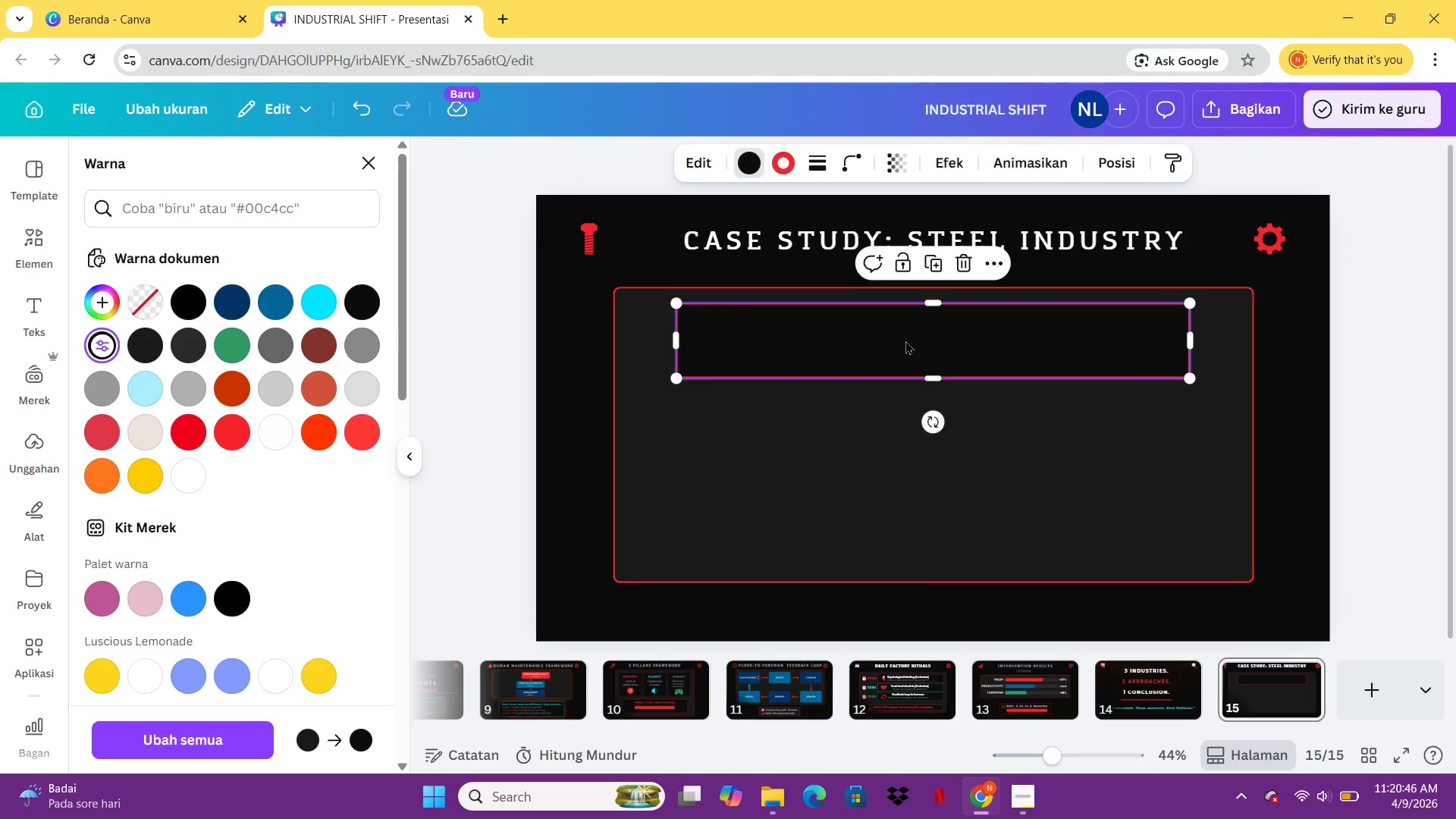 
left_click([35, 301])
 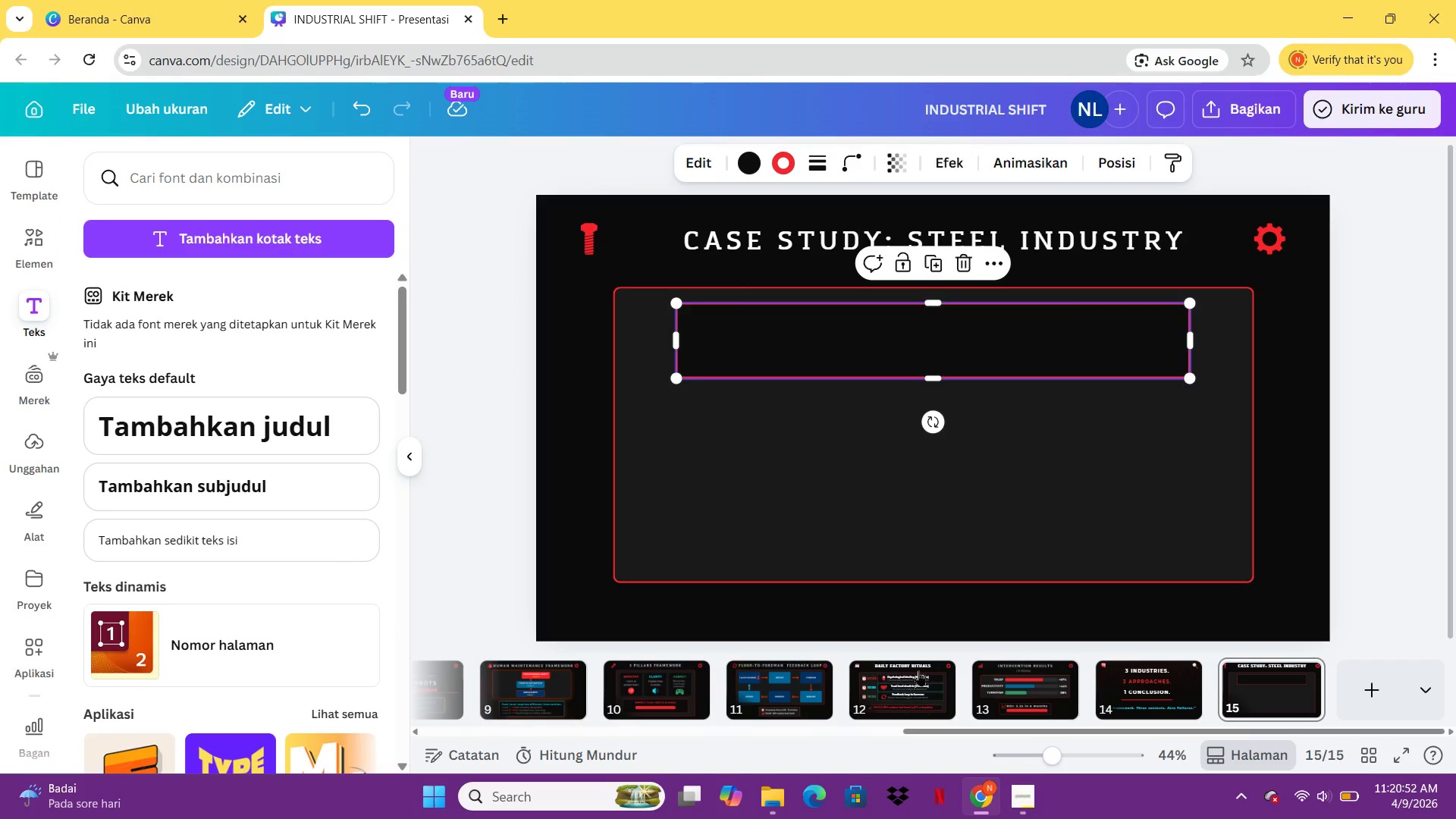 
left_click([935, 680])
 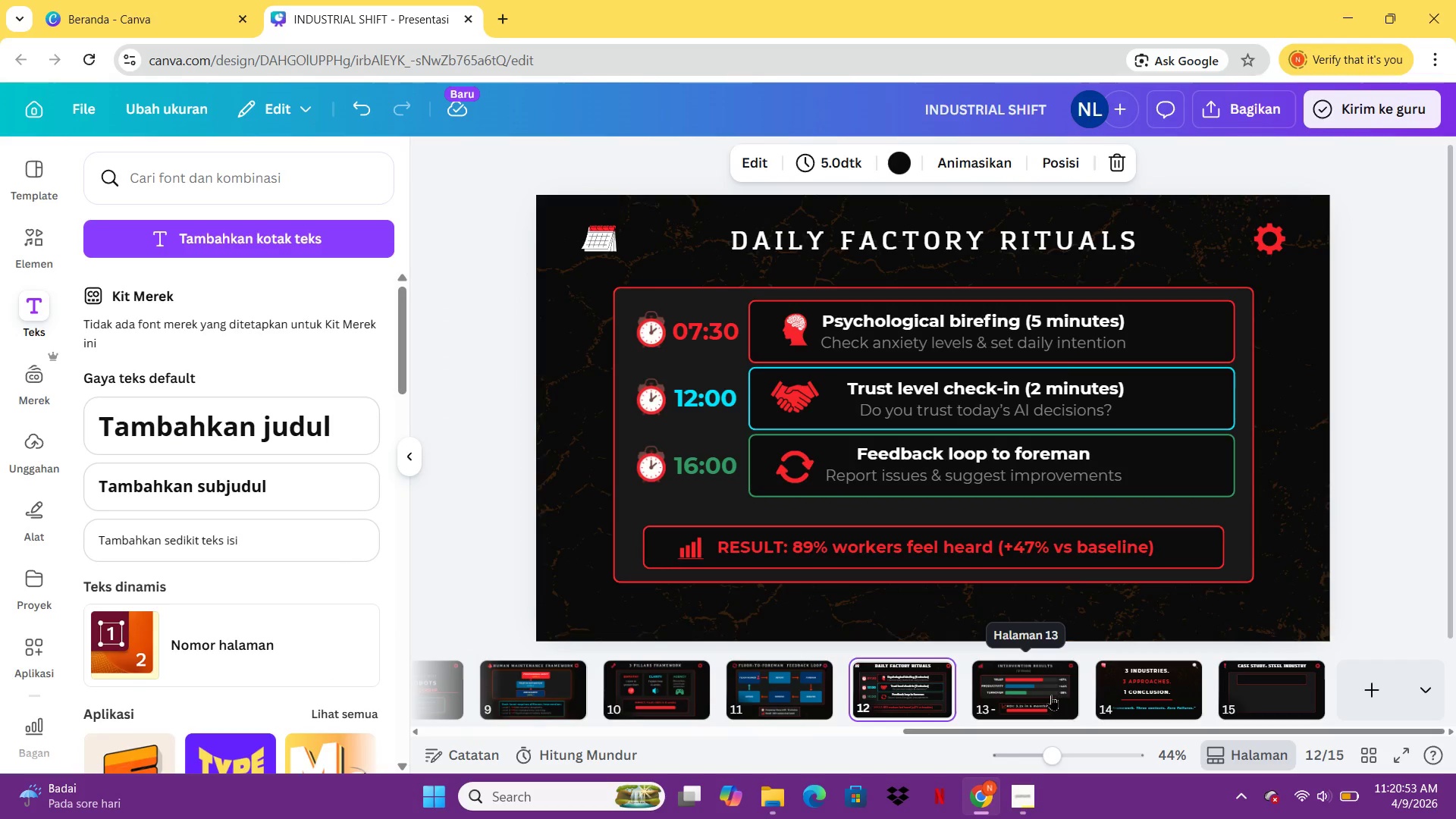 
left_click([1036, 692])
 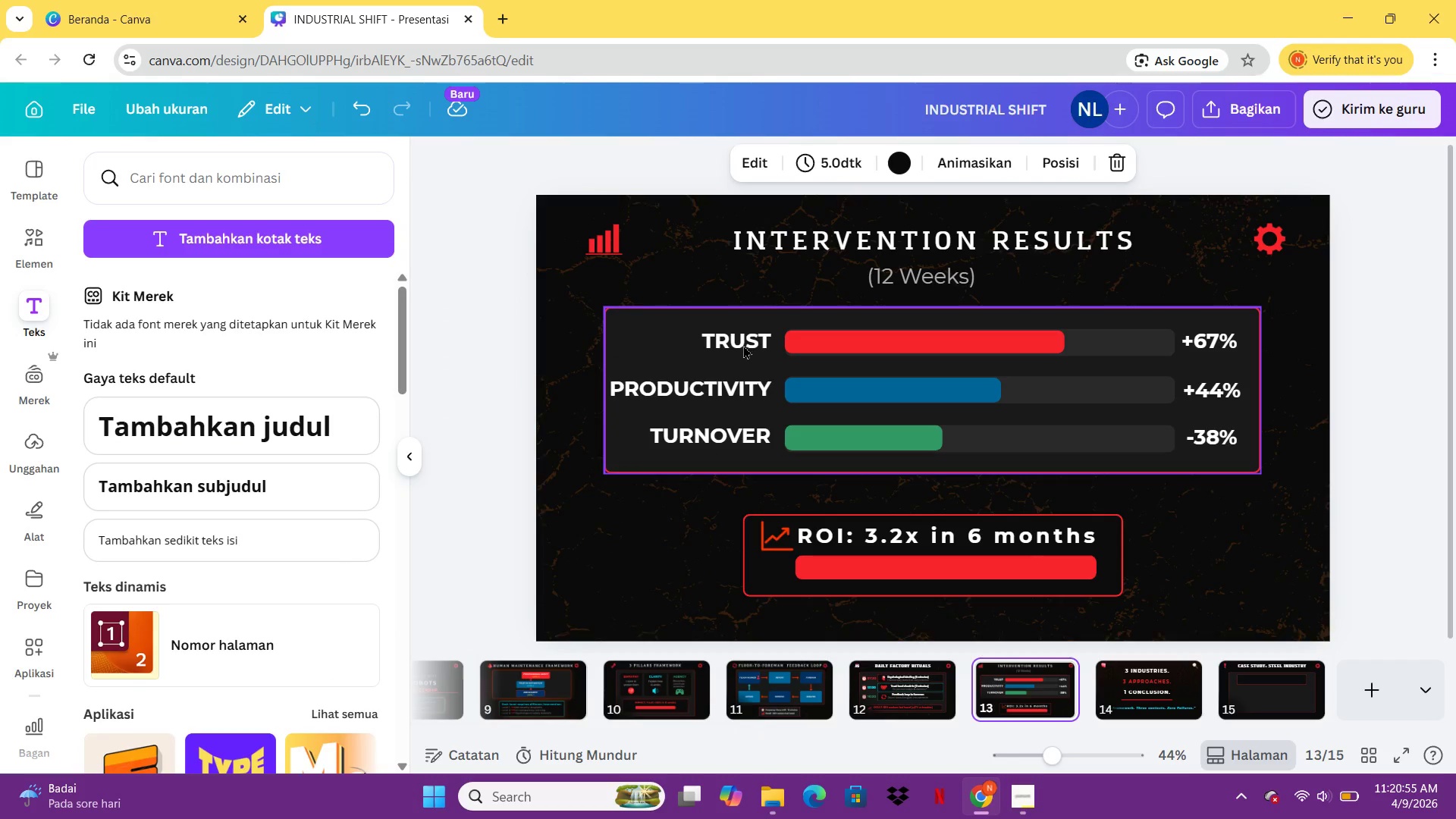 
double_click([743, 346])
 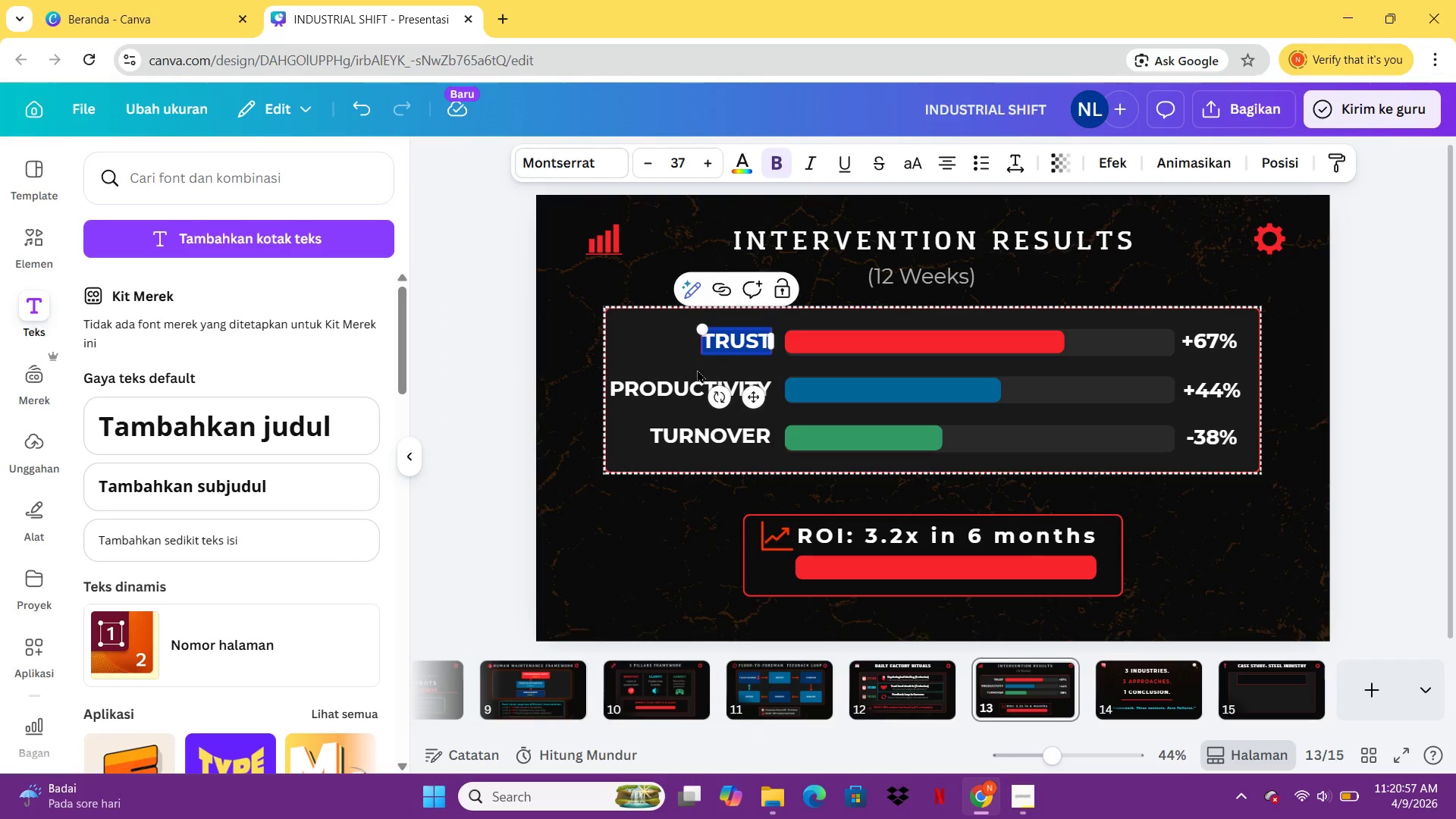 
left_click([662, 363])
 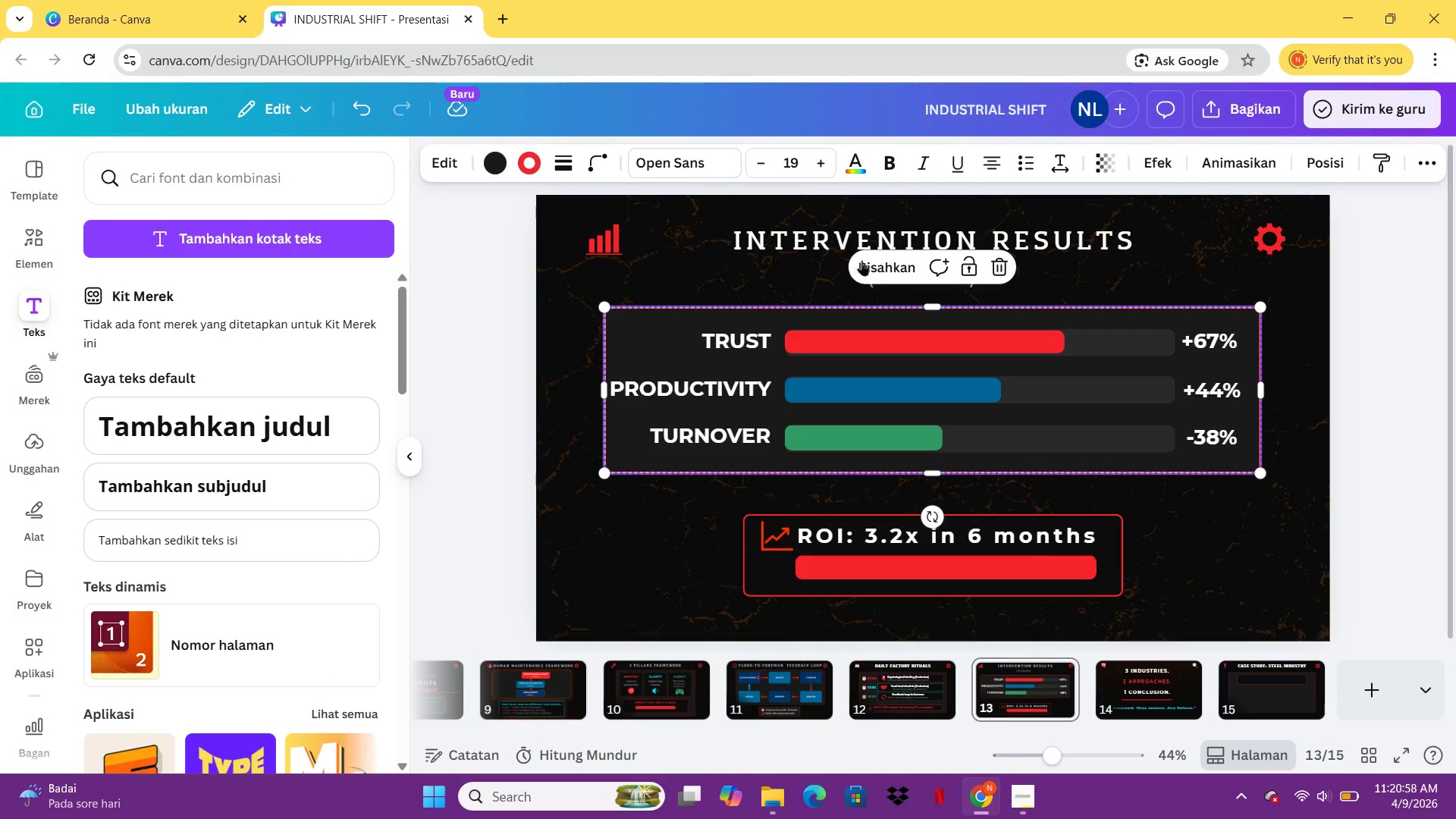 
left_click([864, 260])
 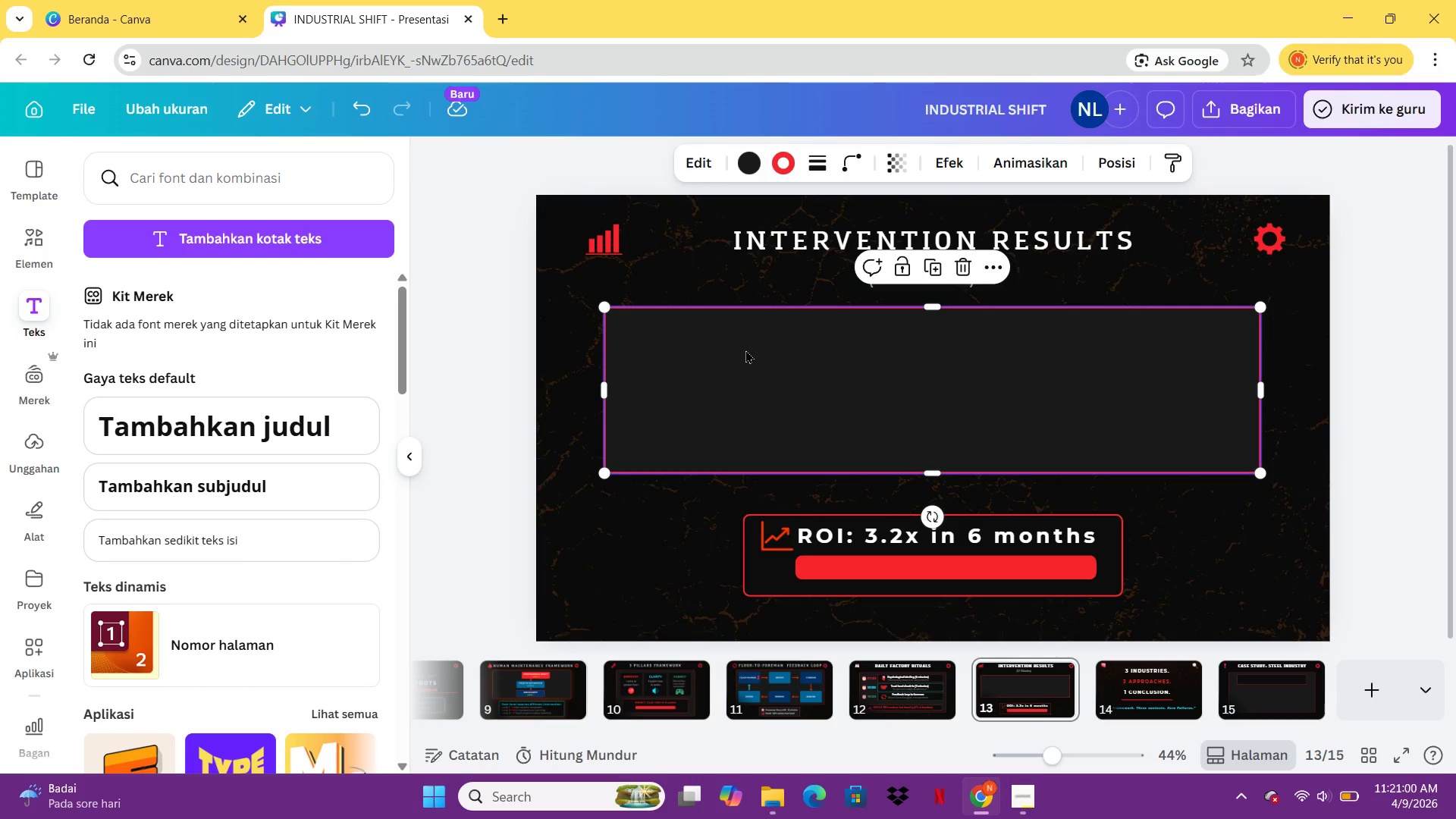 
double_click([745, 350])
 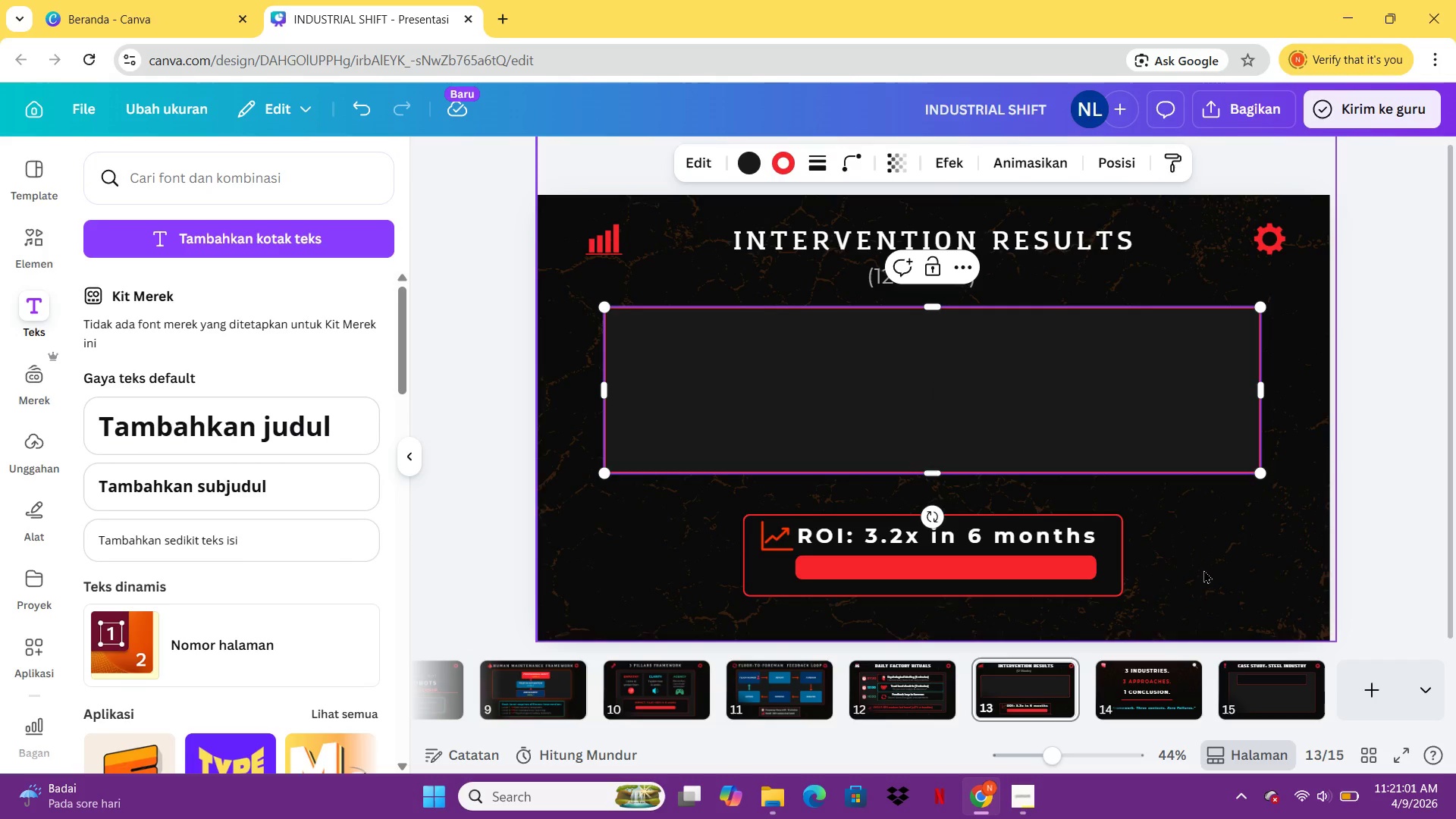 
left_click([1203, 570])
 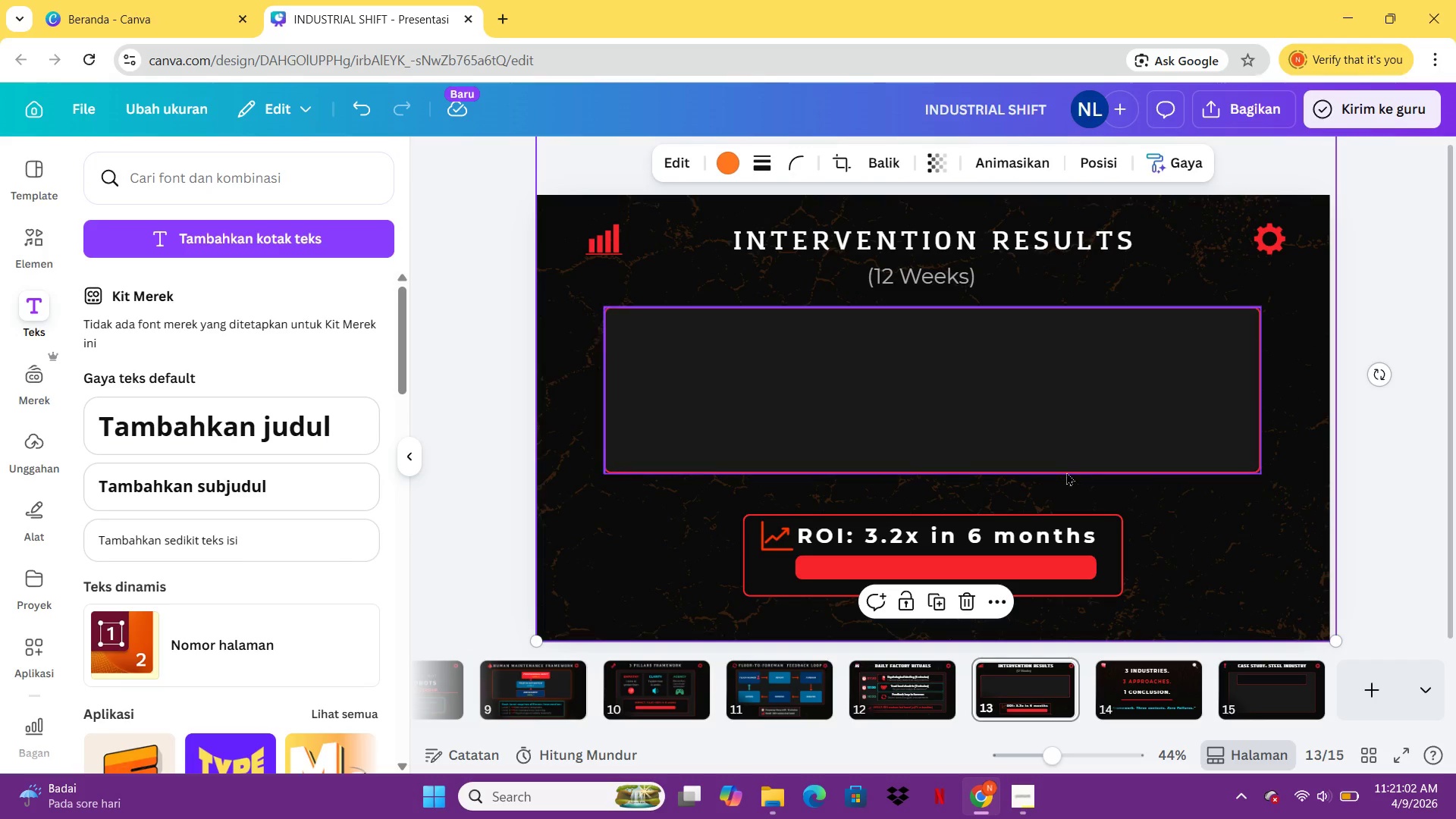 
left_click([1066, 472])
 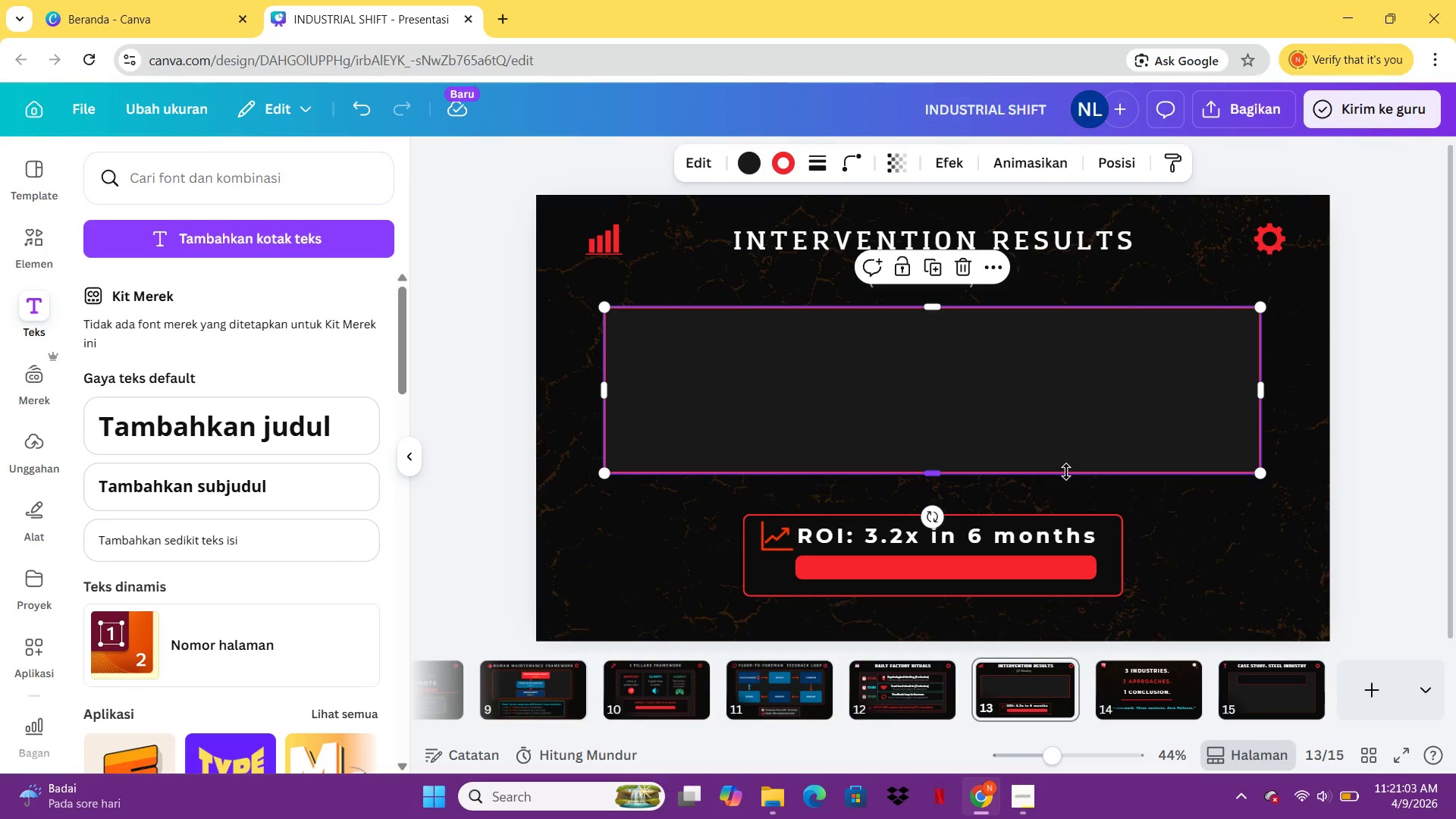 
key(Control+Z)
 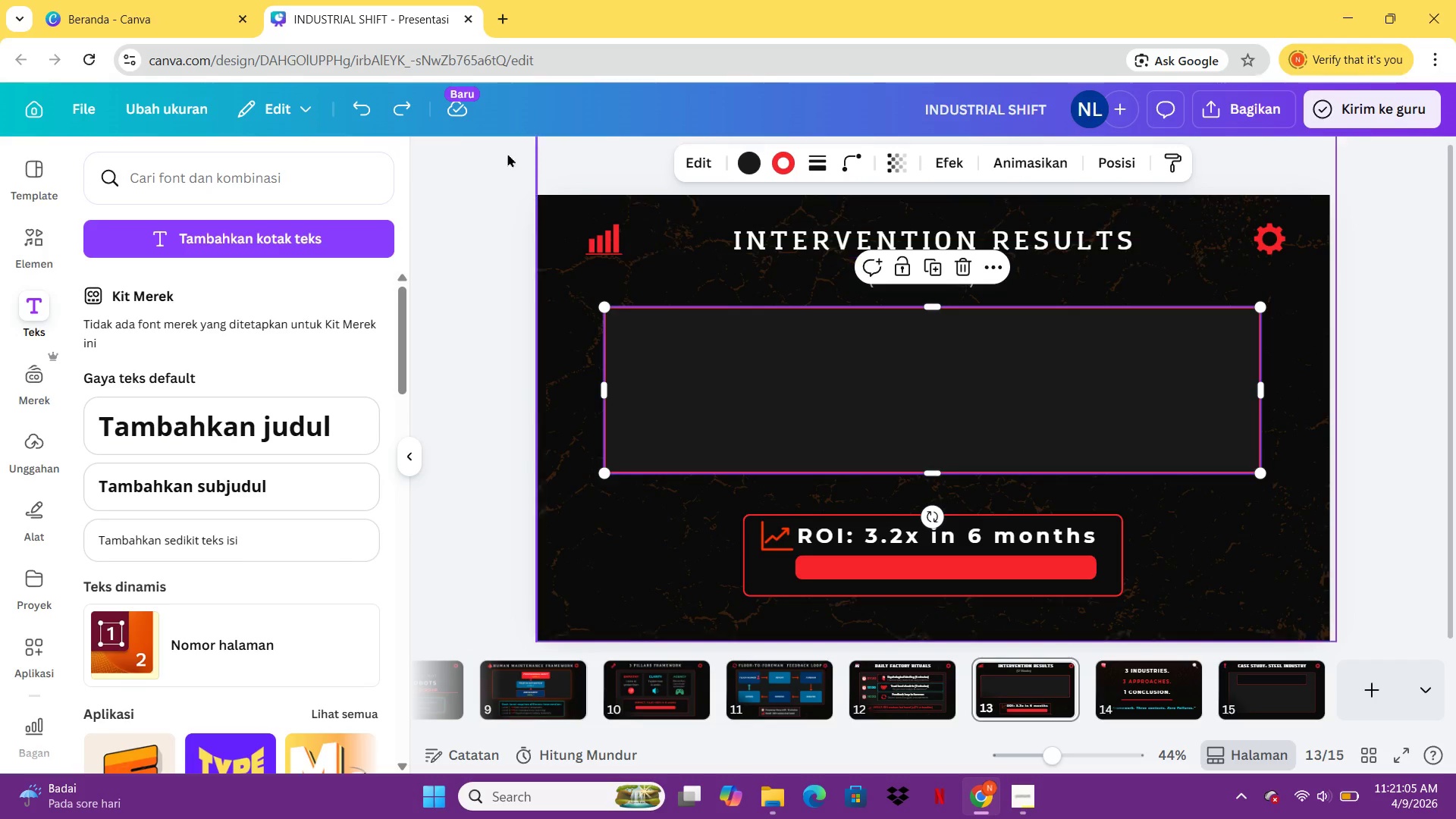 
left_click([354, 99])
 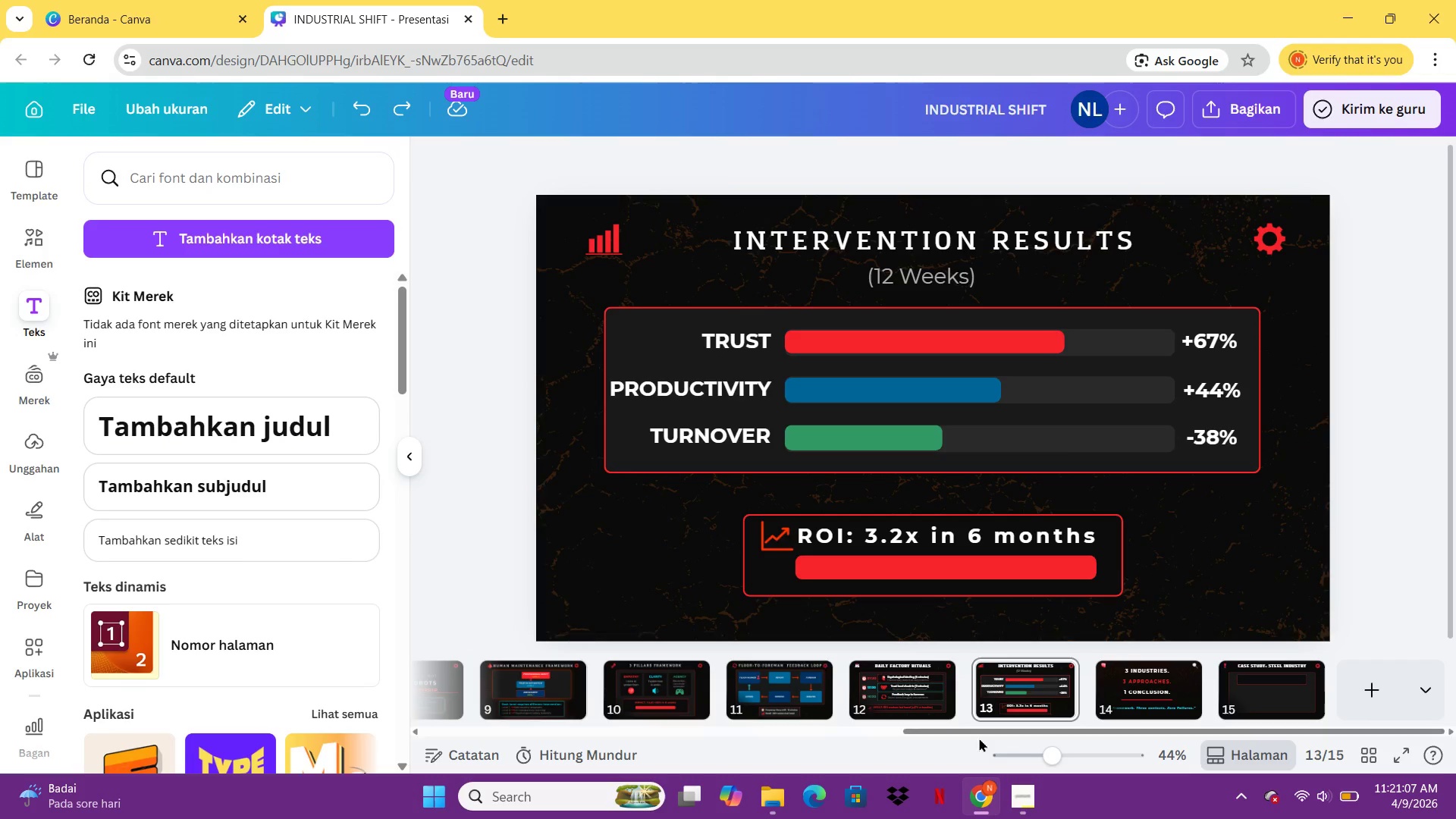 
left_click([1246, 679])
 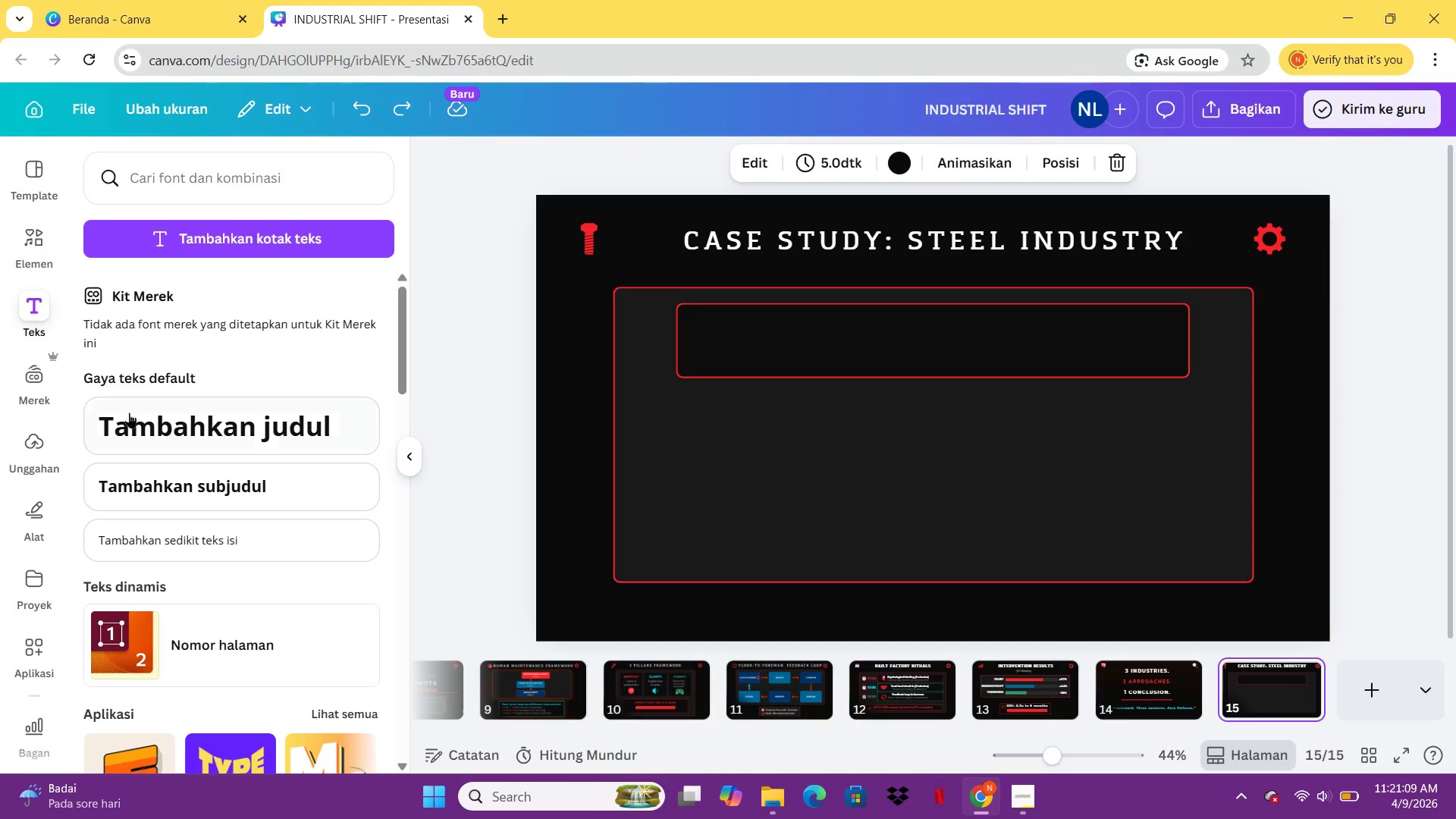 
left_click([157, 469])
 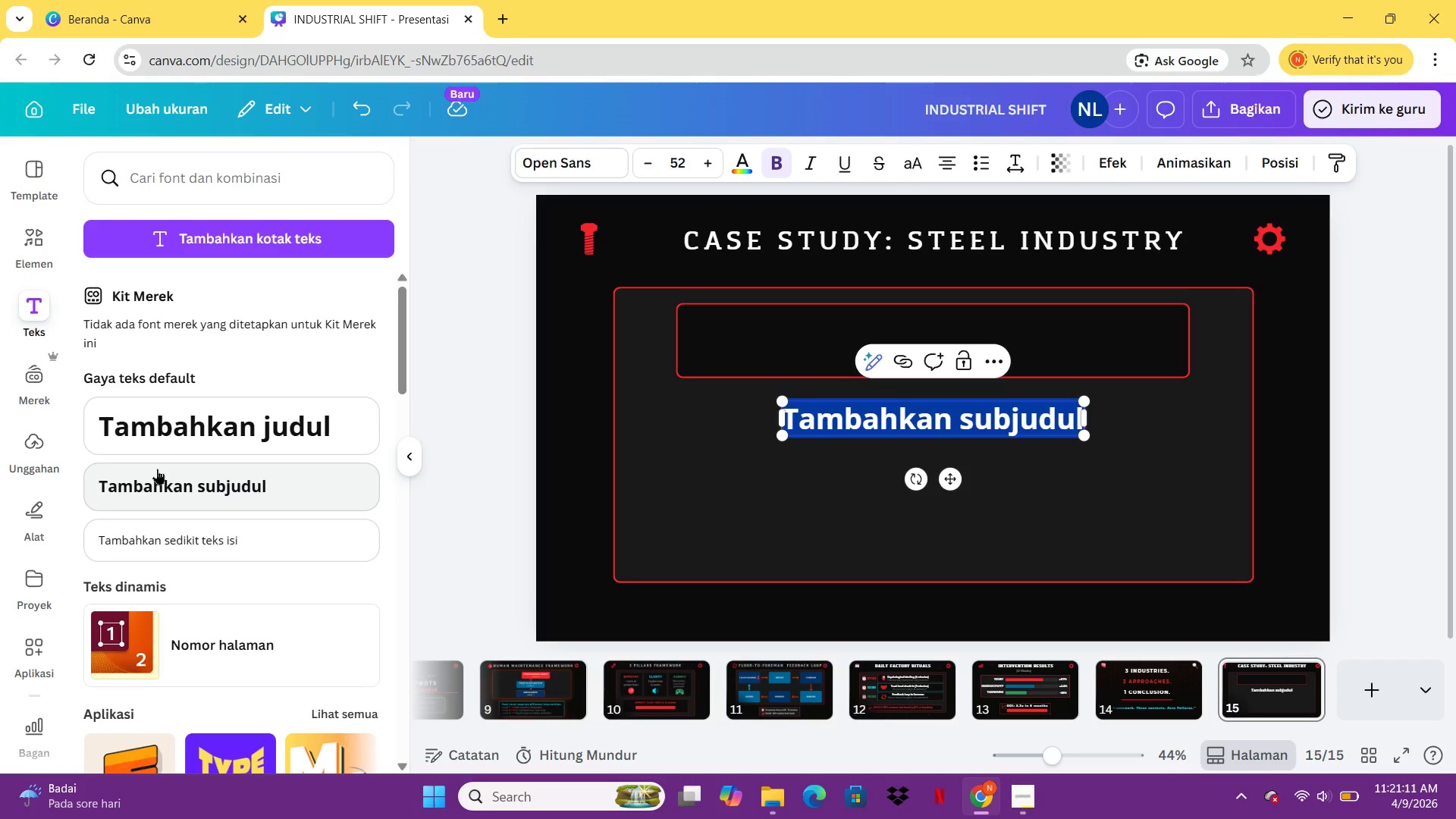 
type(PROBLEM)
 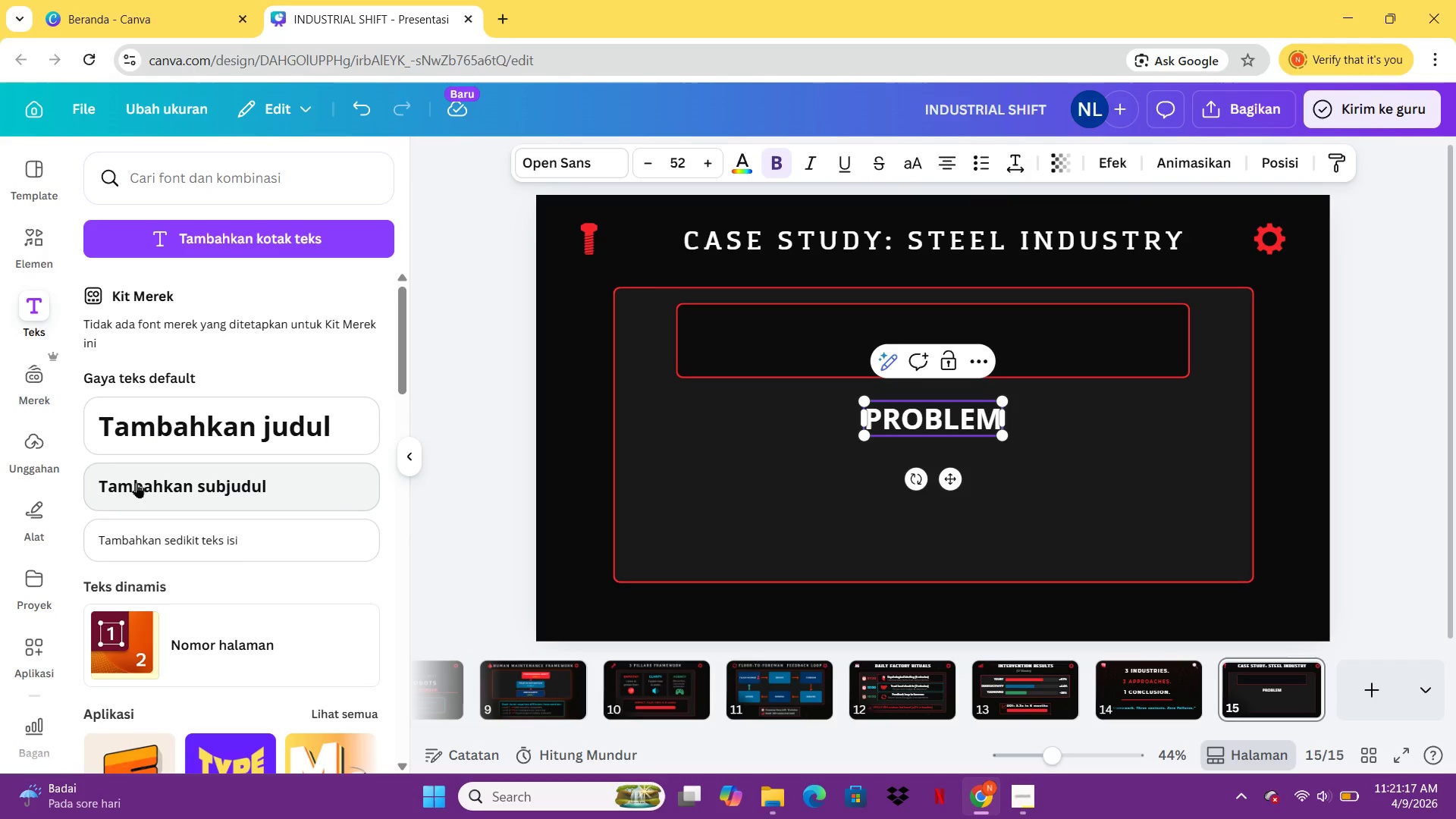 
wait(9.97)
 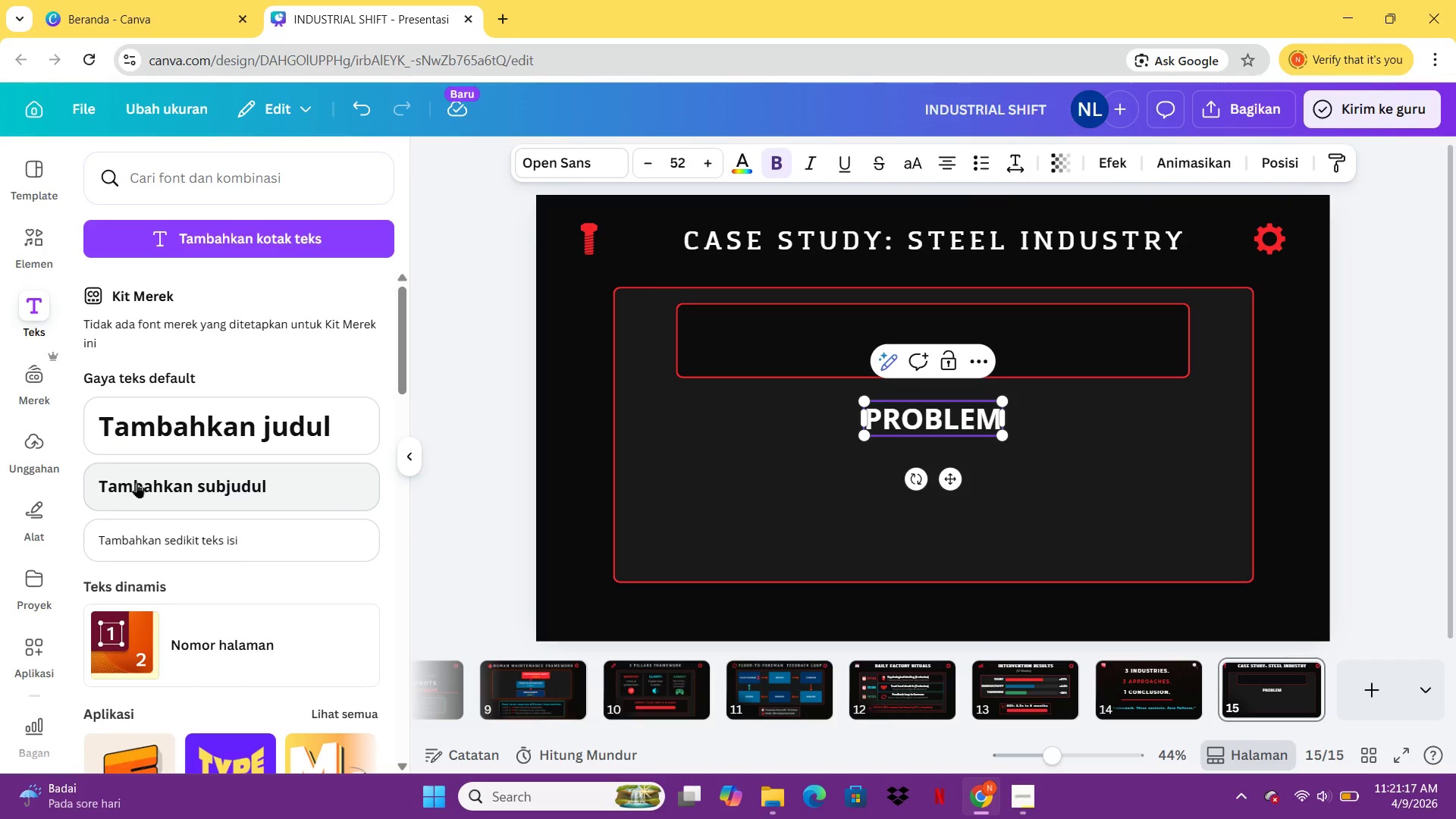 
key(Control+A)
 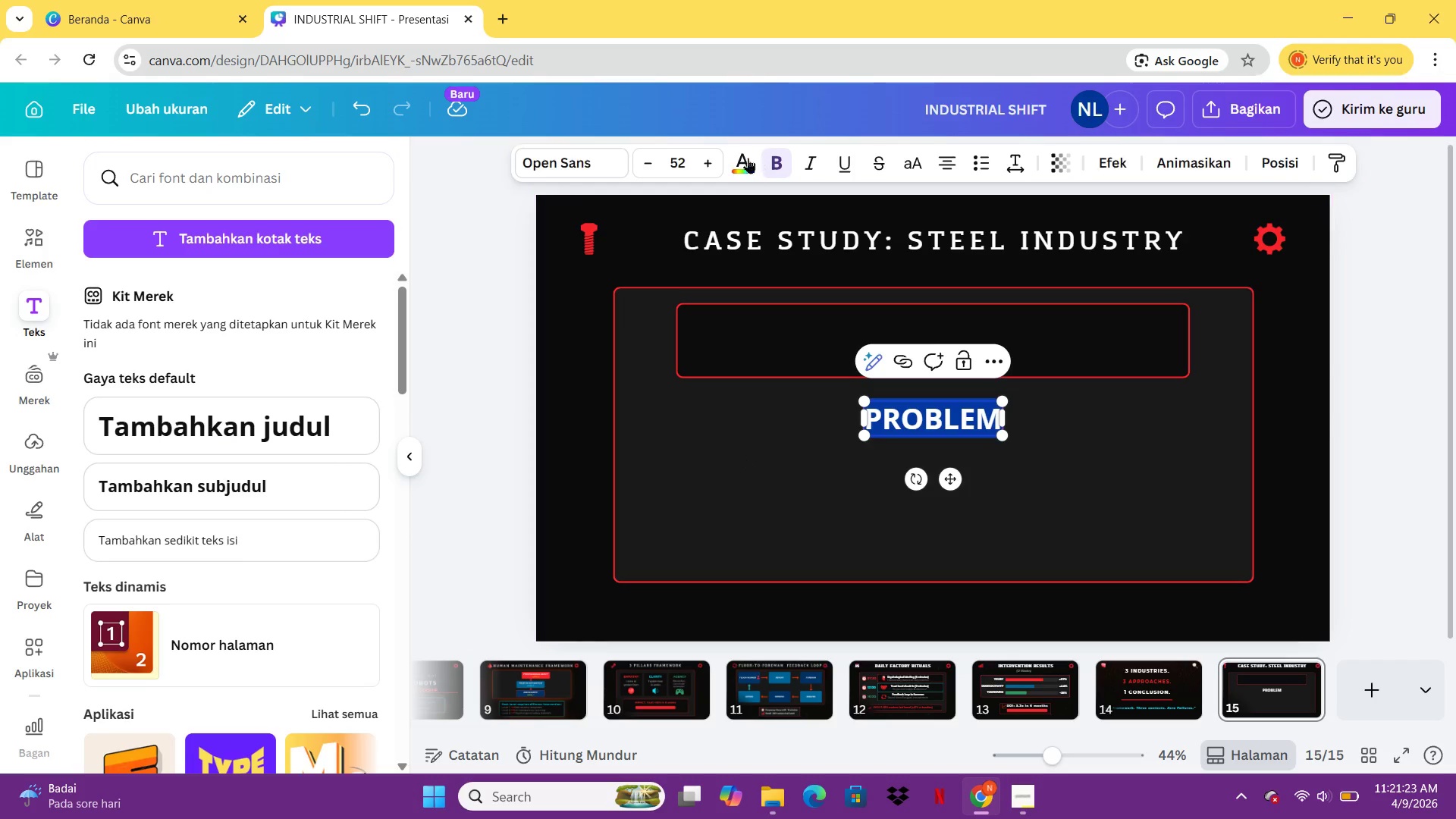 
left_click([747, 158])
 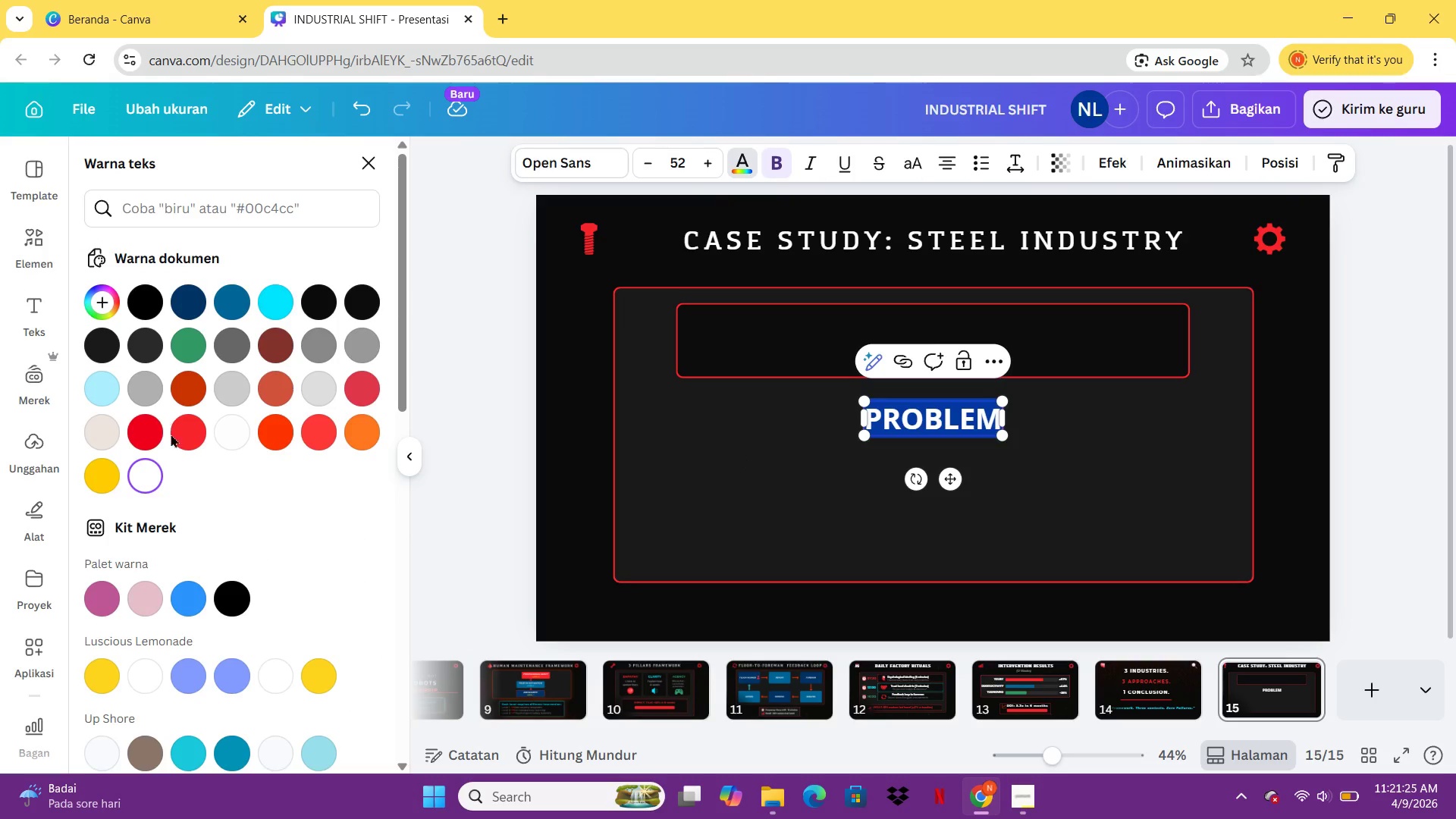 
left_click([175, 429])
 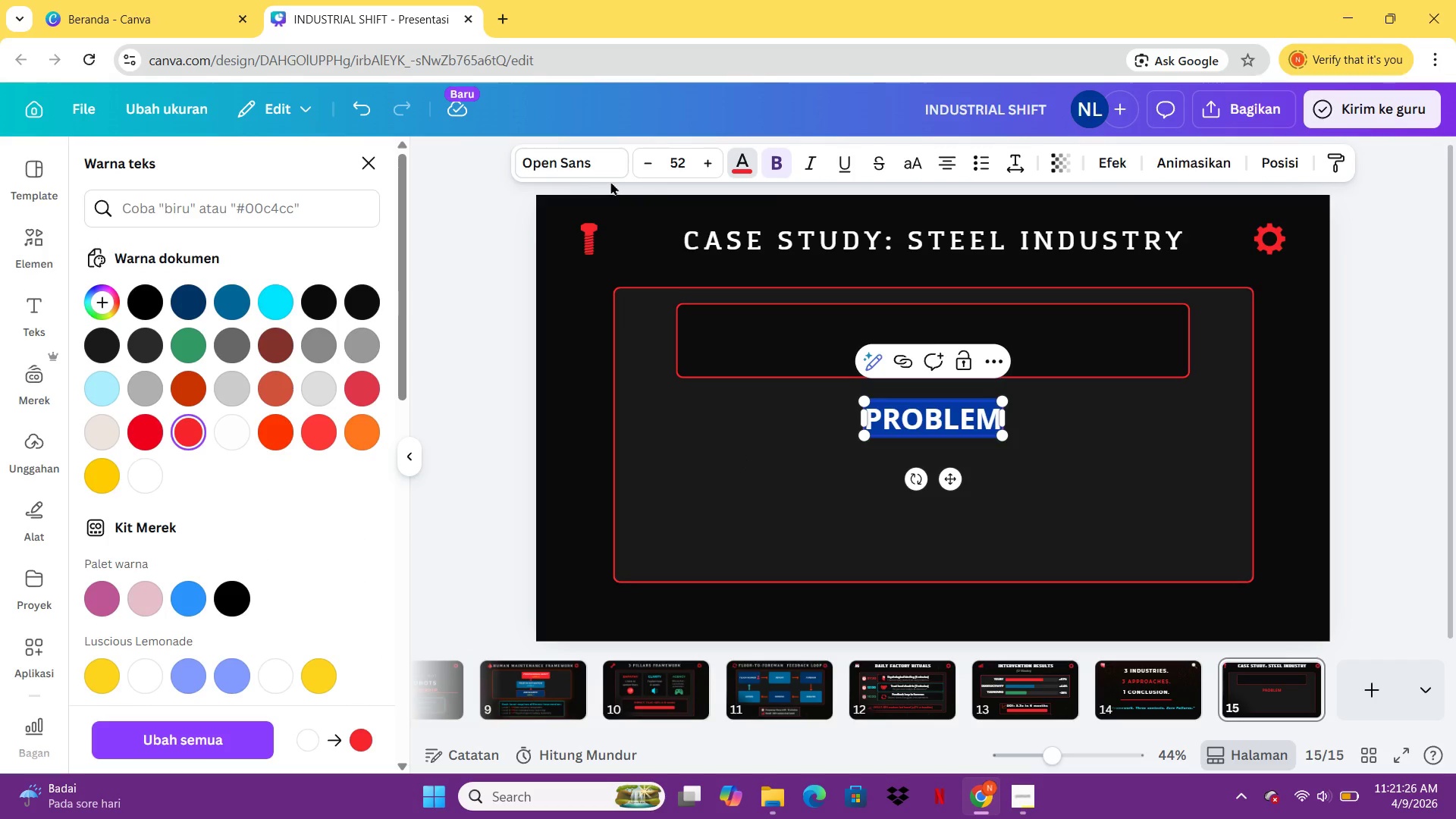 
left_click([582, 166])
 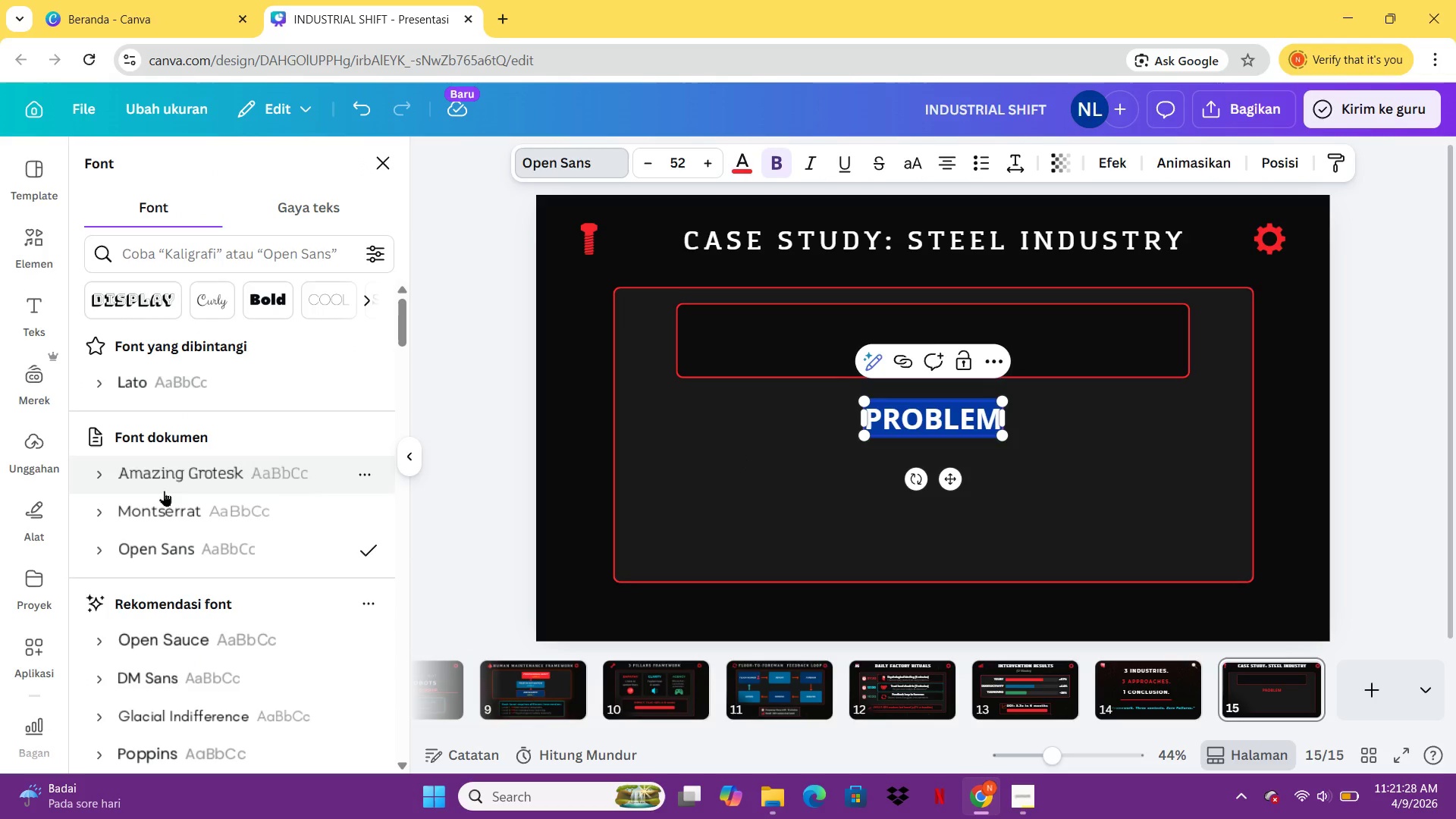 
left_click([164, 505])
 